 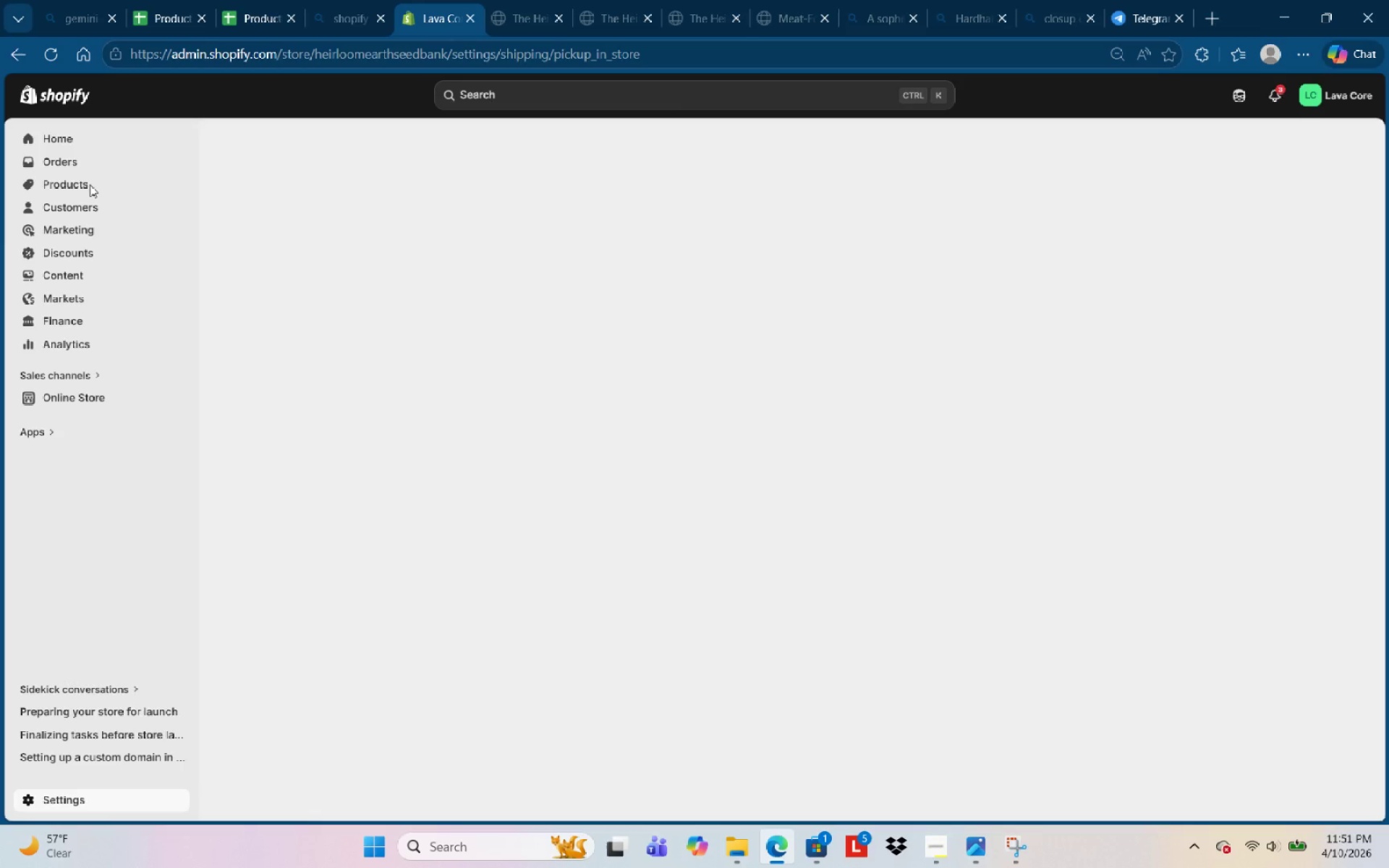 
mouse_move([773, 829])
 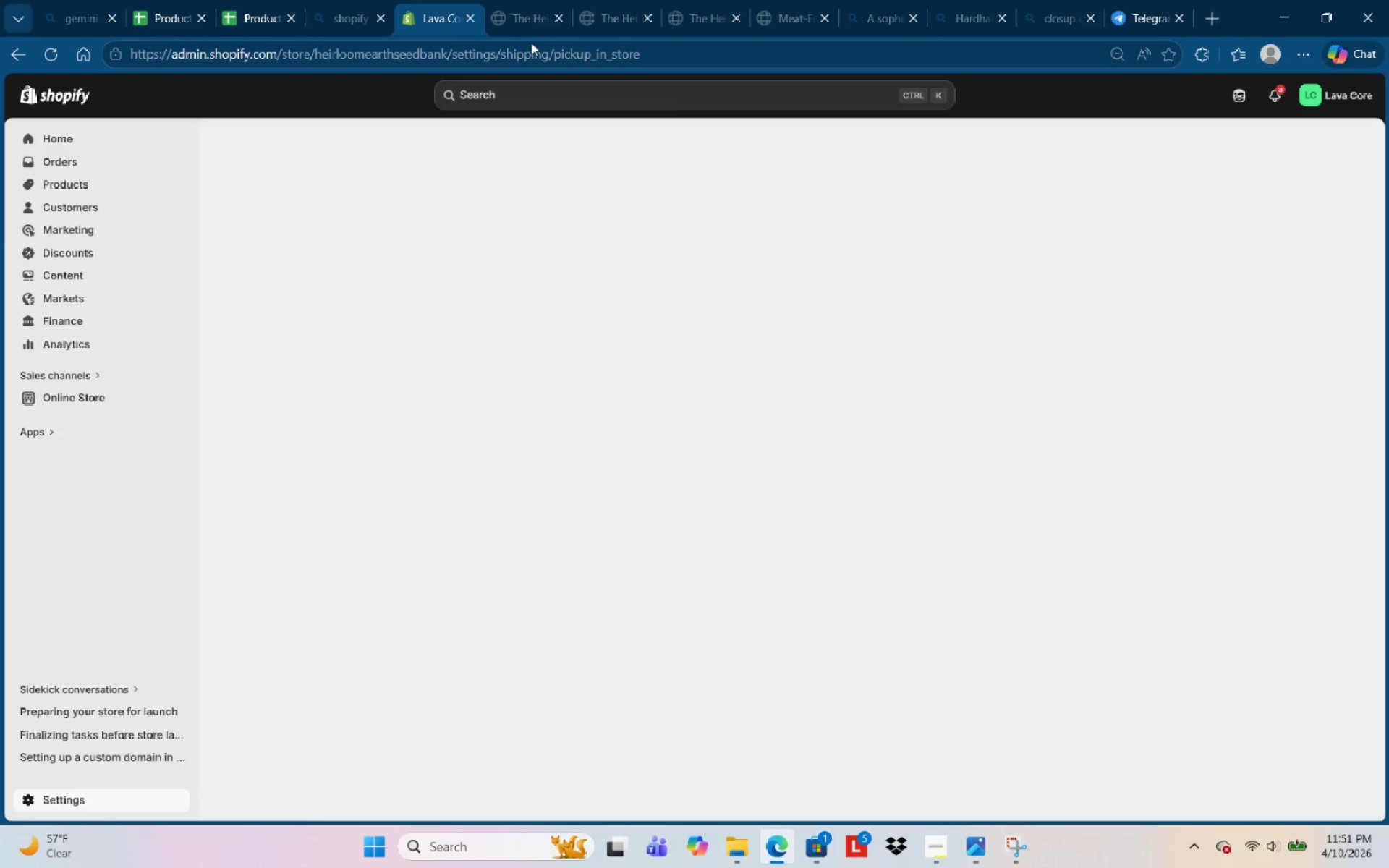 
left_click([524, 14])
 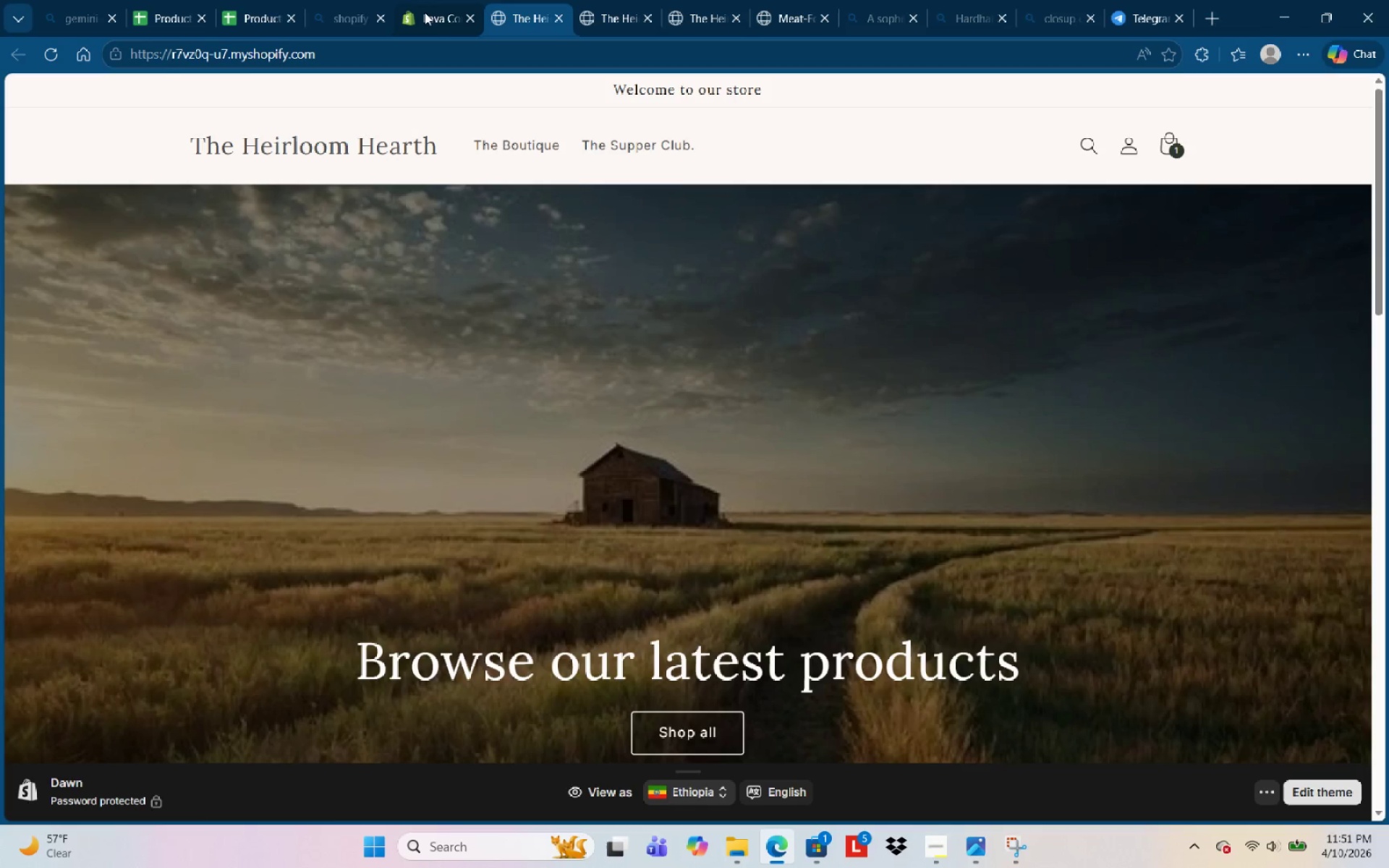 
left_click([431, 14])
 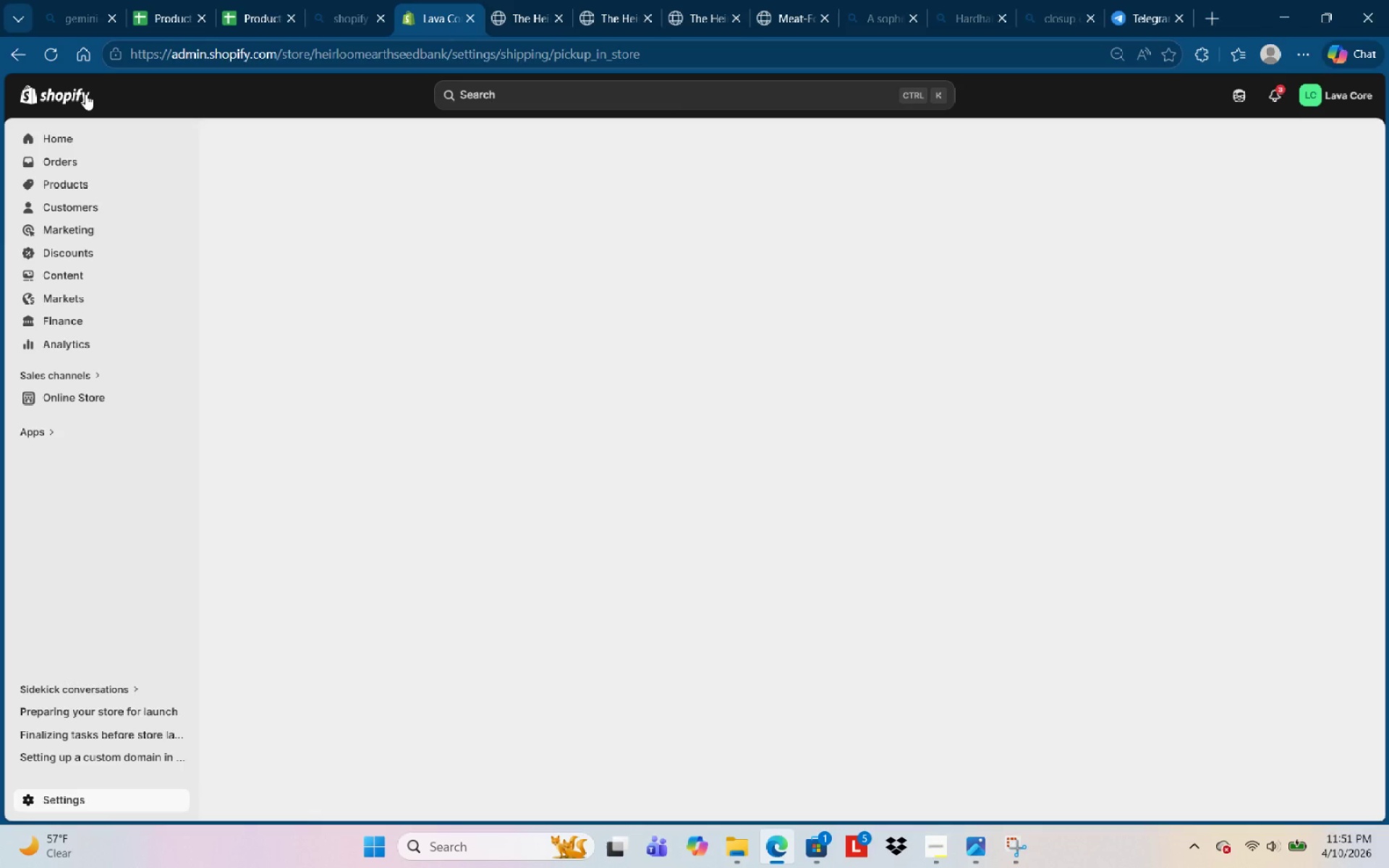 
left_click([69, 95])
 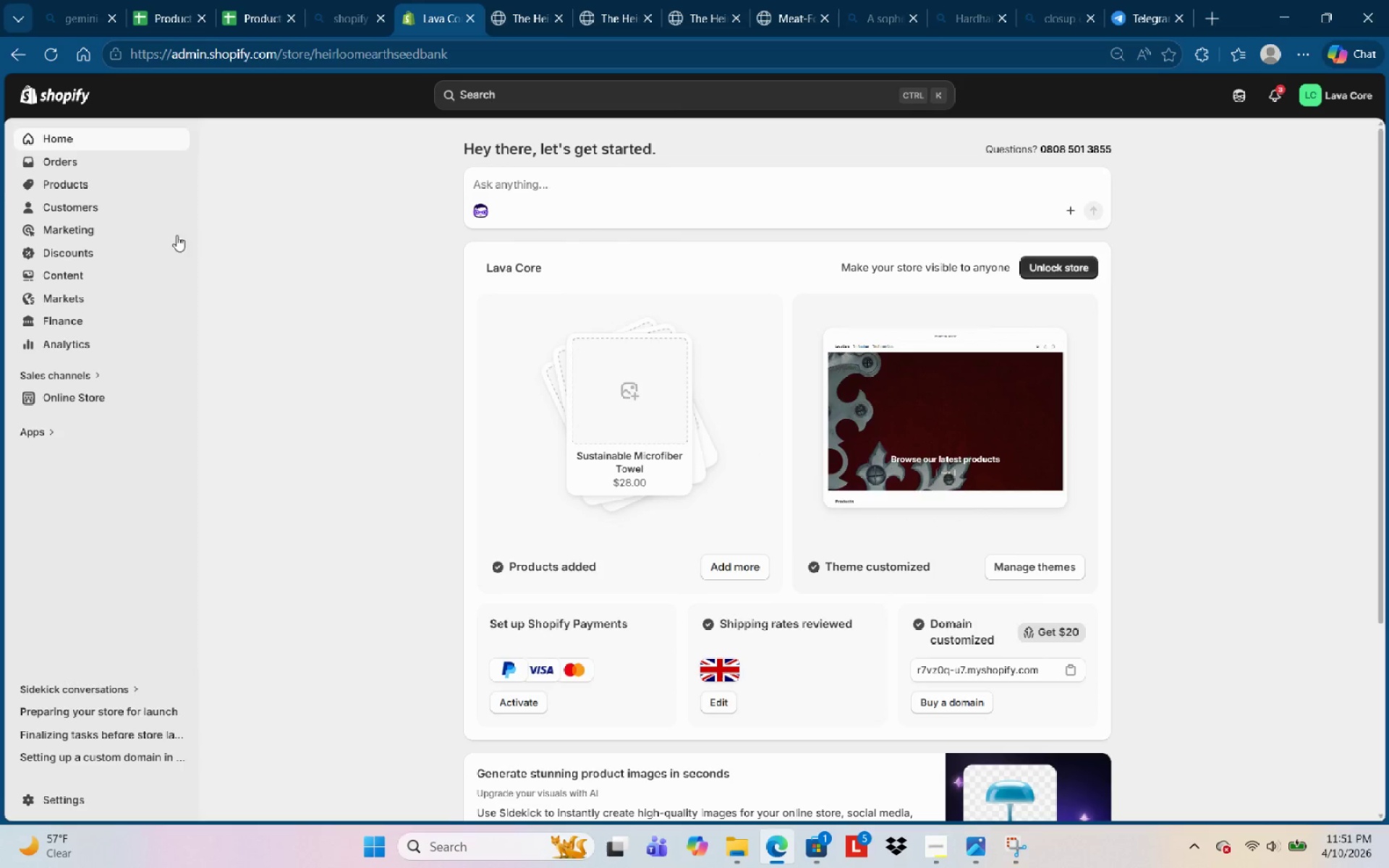 
left_click([111, 393])
 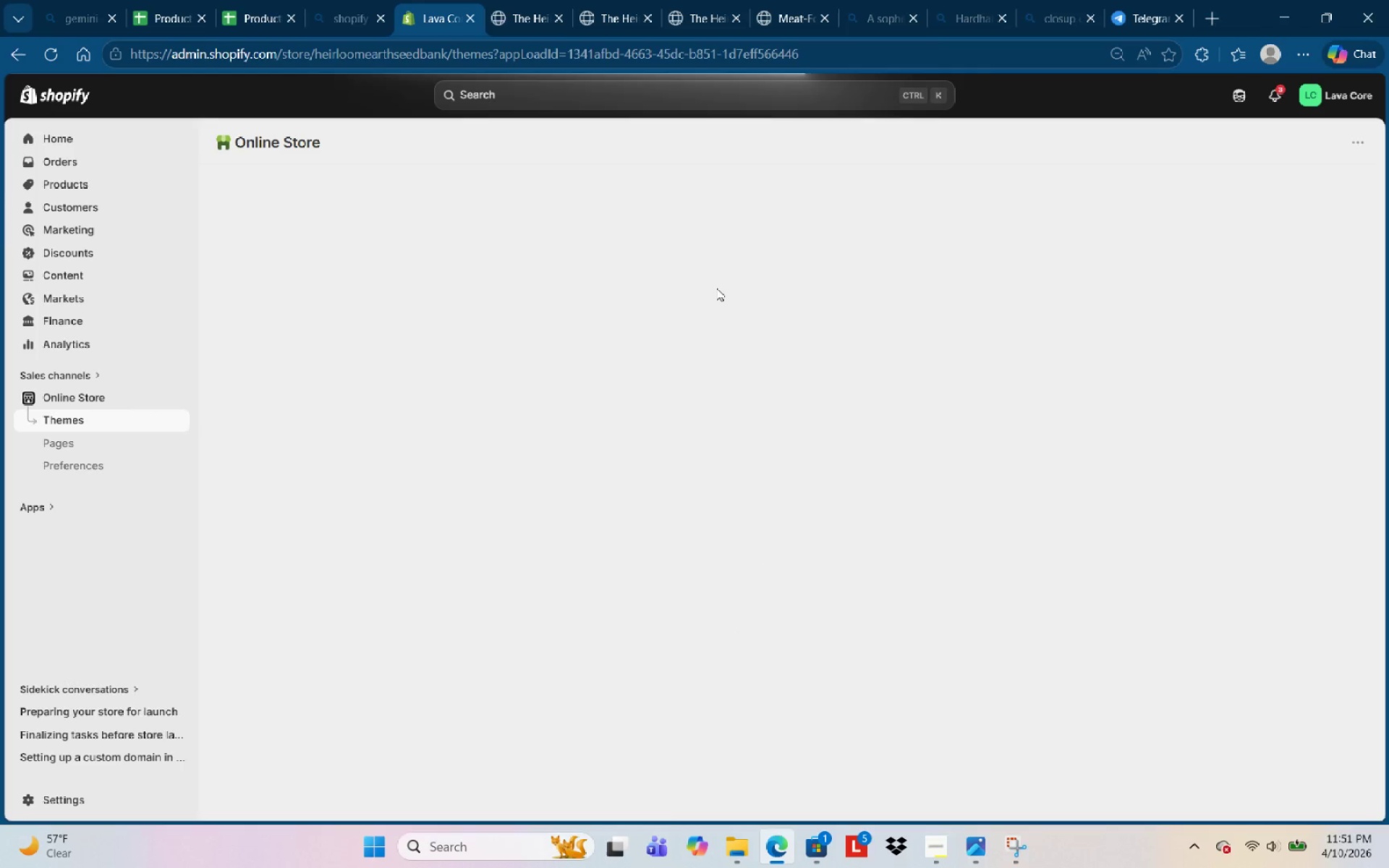 
mouse_move([919, 218])
 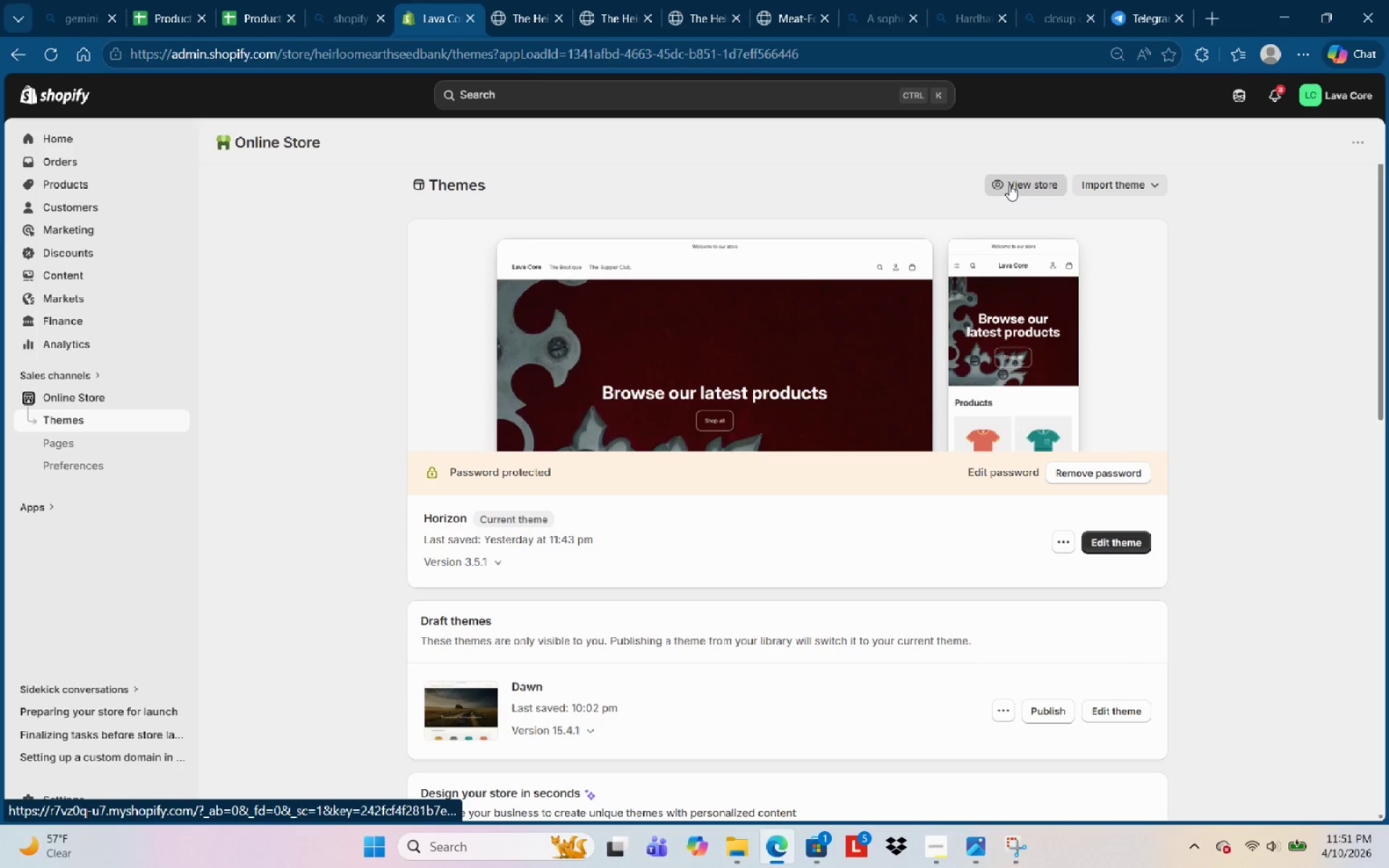 
left_click([1009, 184])
 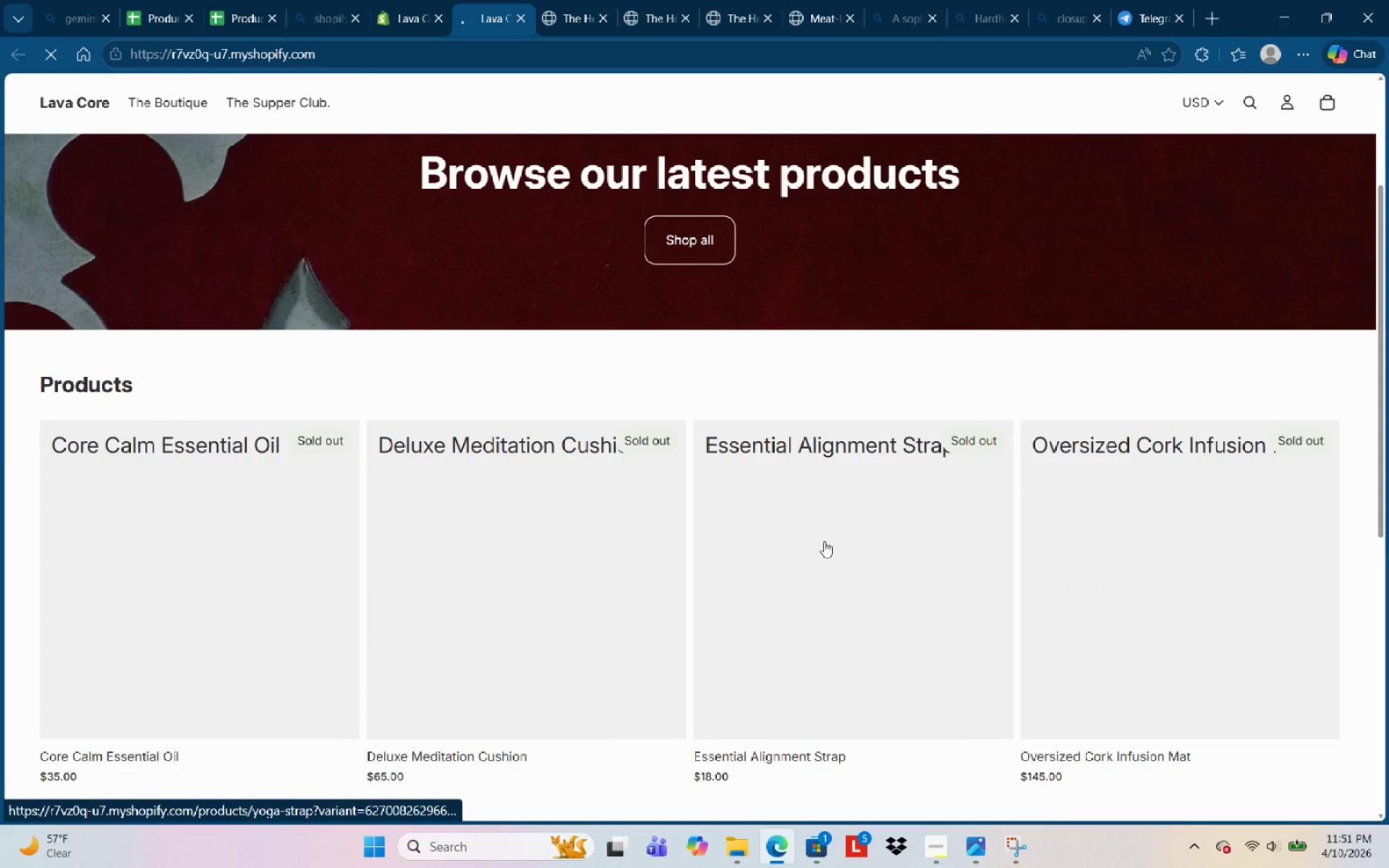 
wait(7.02)
 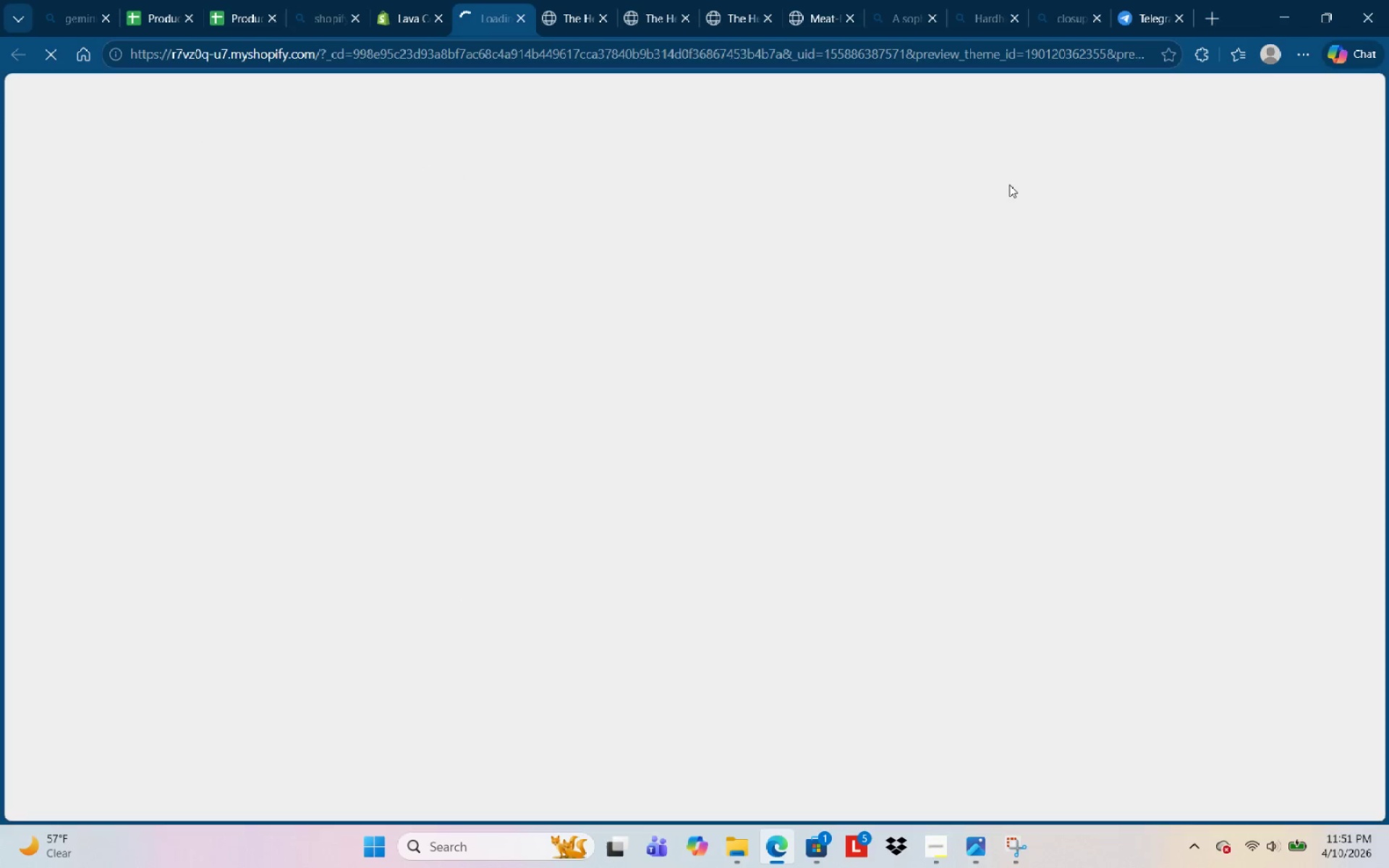 
mouse_move([515, 584])
 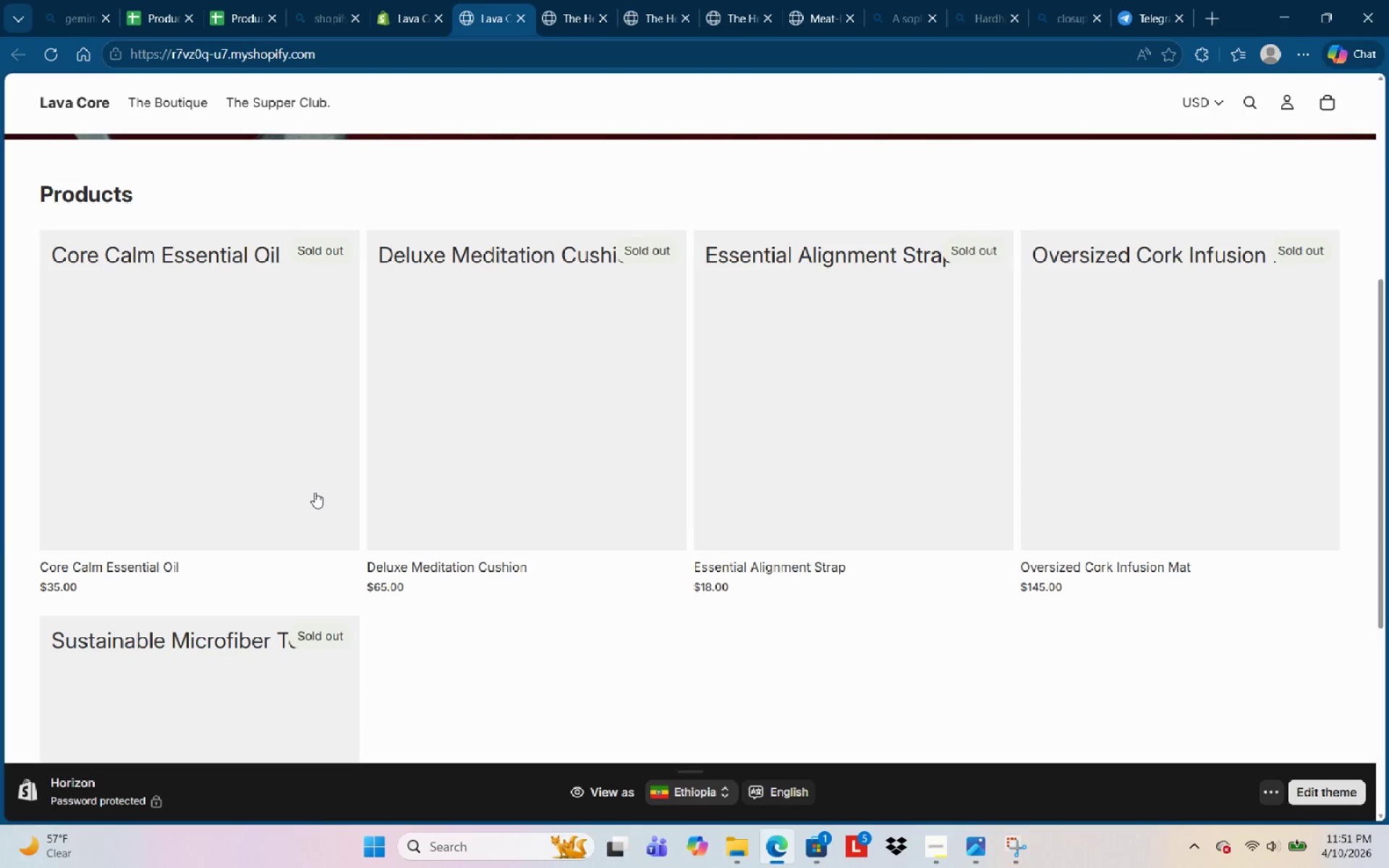 
left_click([315, 492])
 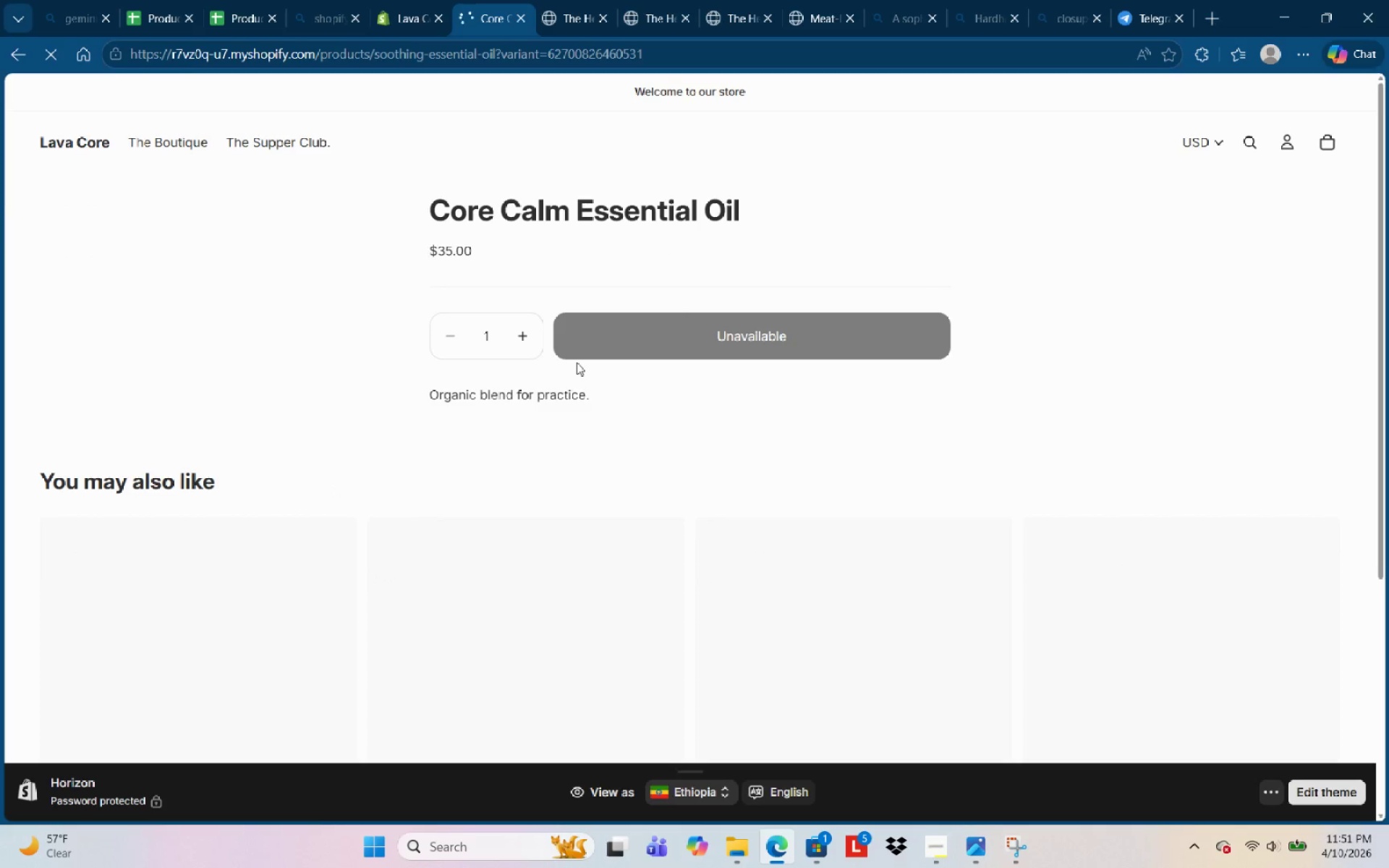 
left_click([528, 345])
 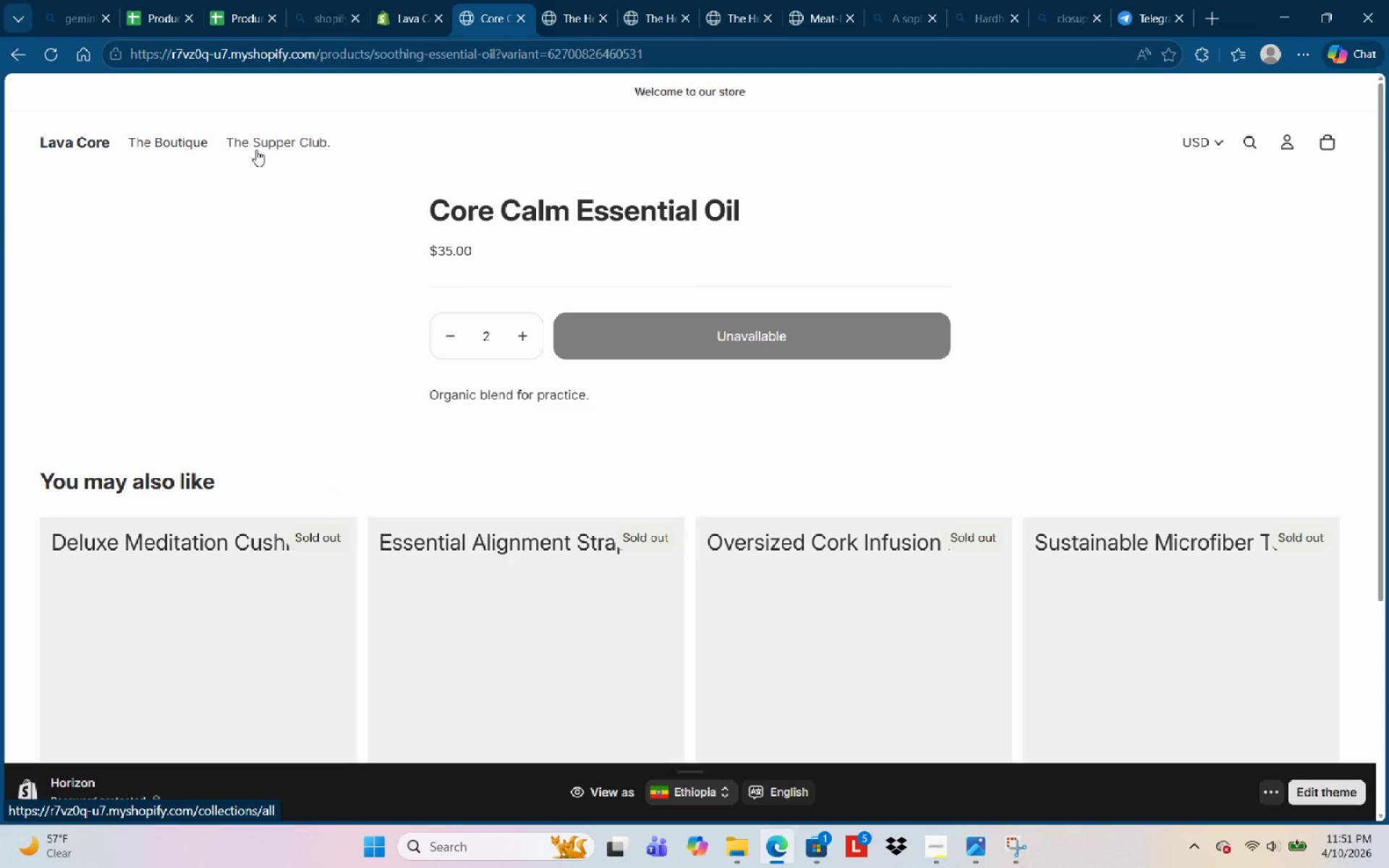 
wait(6.64)
 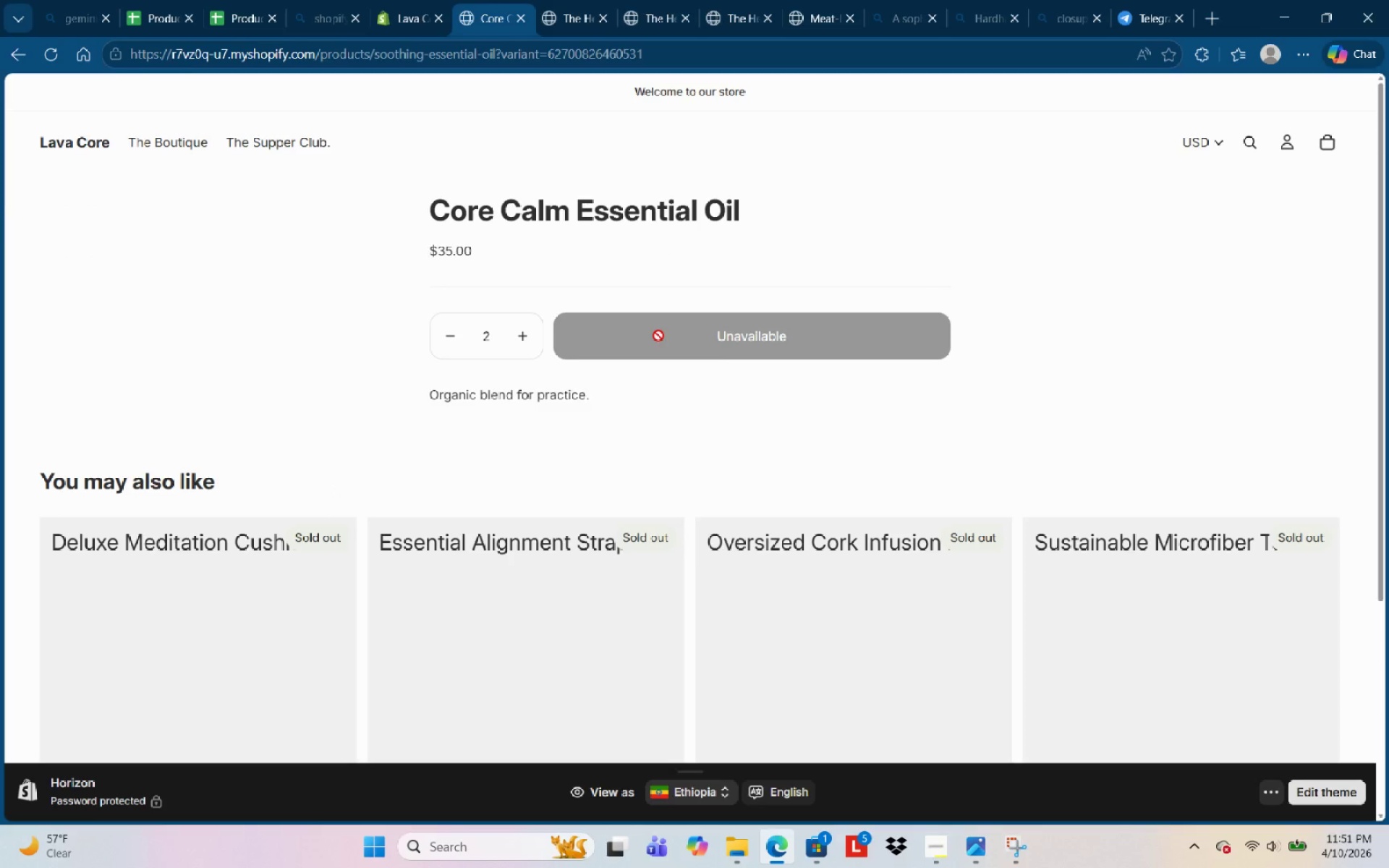 
left_click([394, 28])
 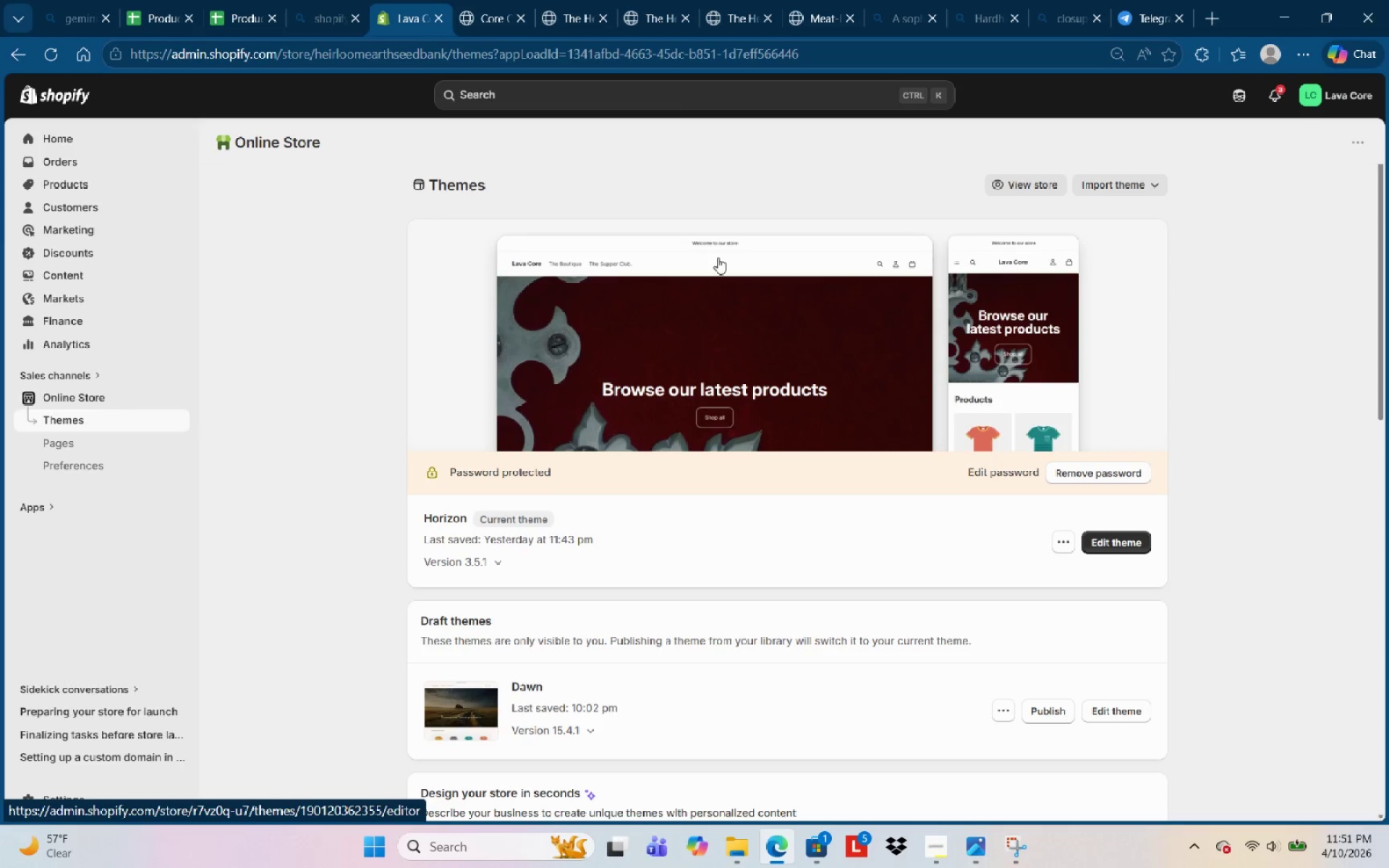 
left_click([138, 454])
 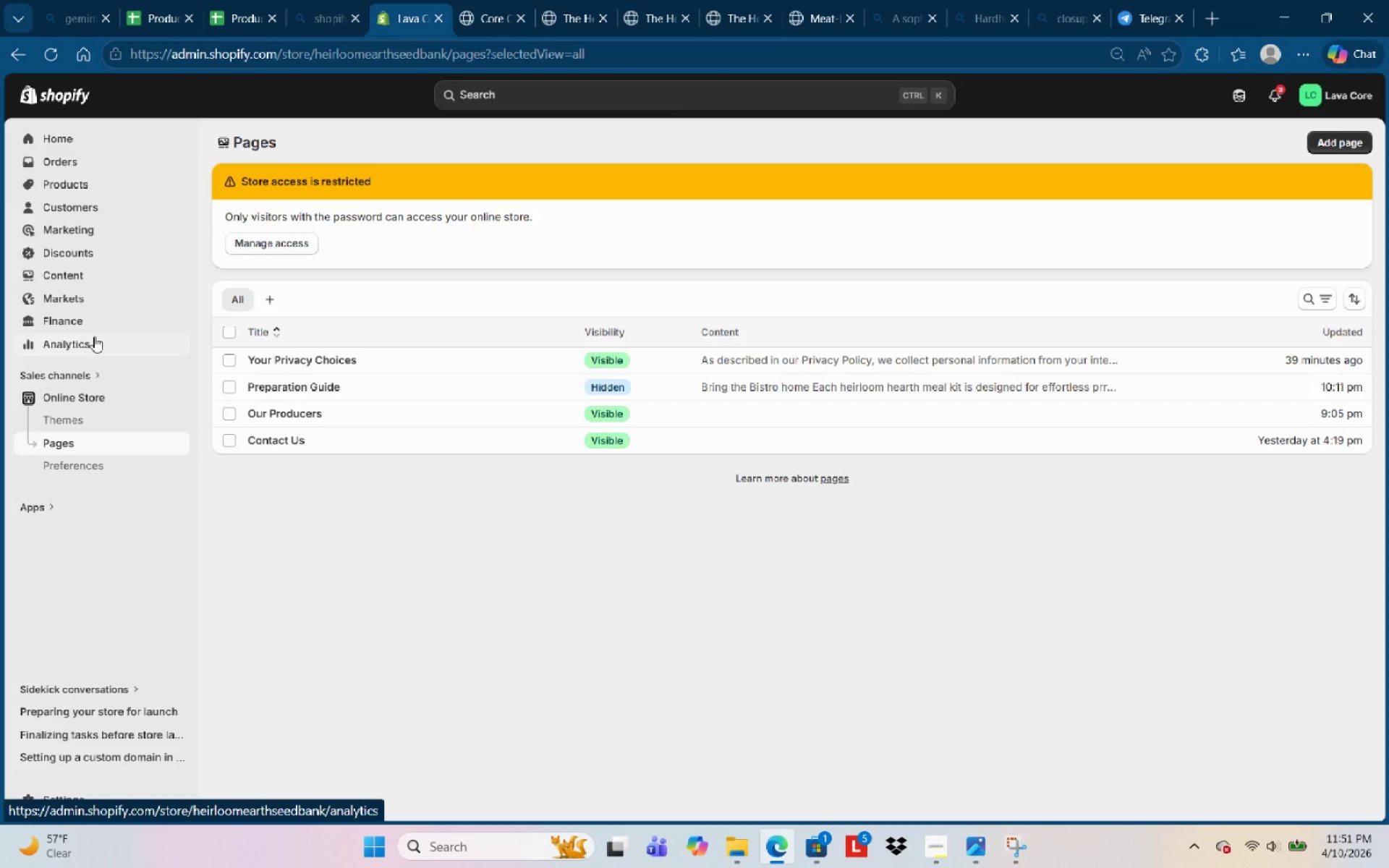 
wait(7.31)
 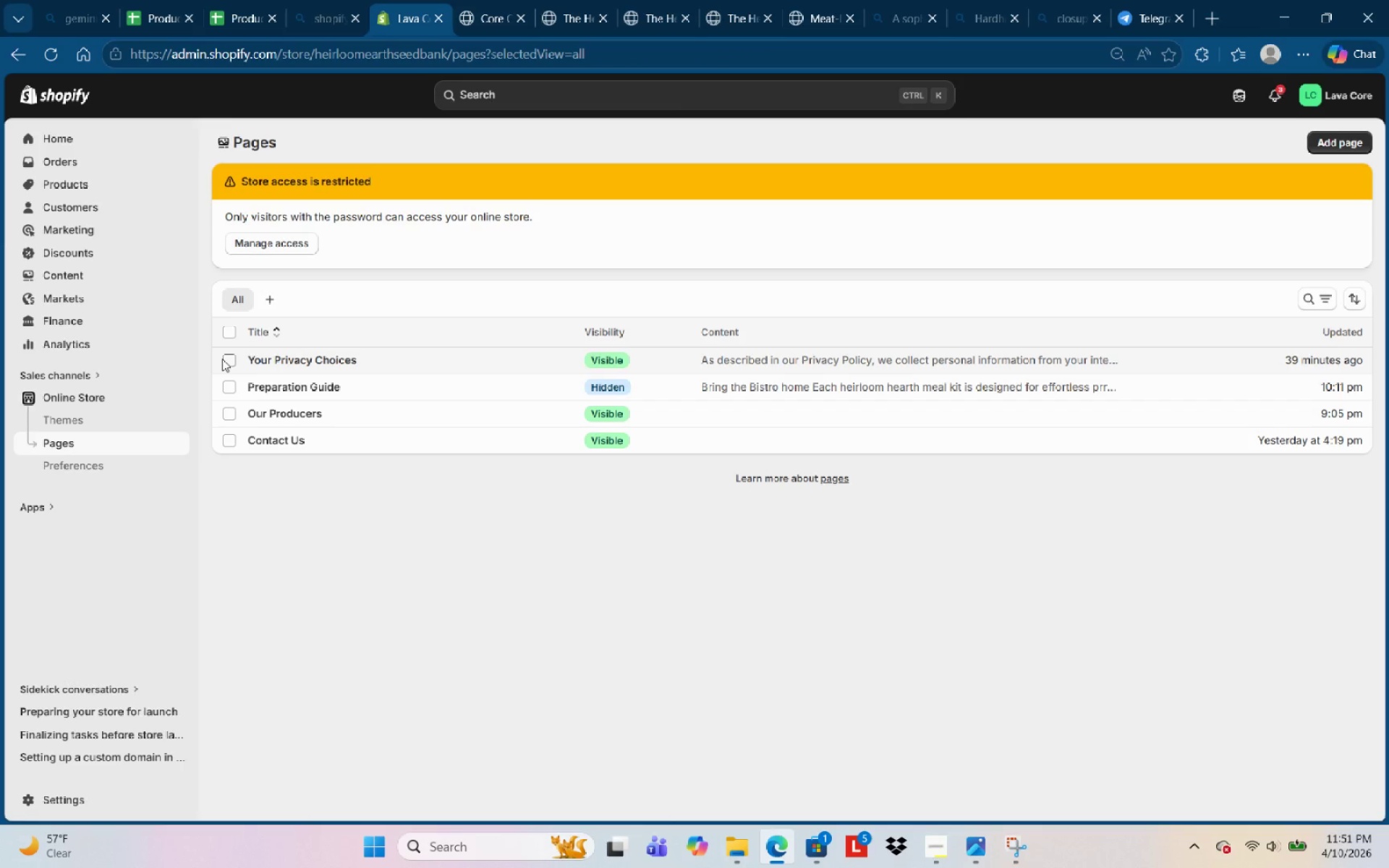 
left_click([98, 280])
 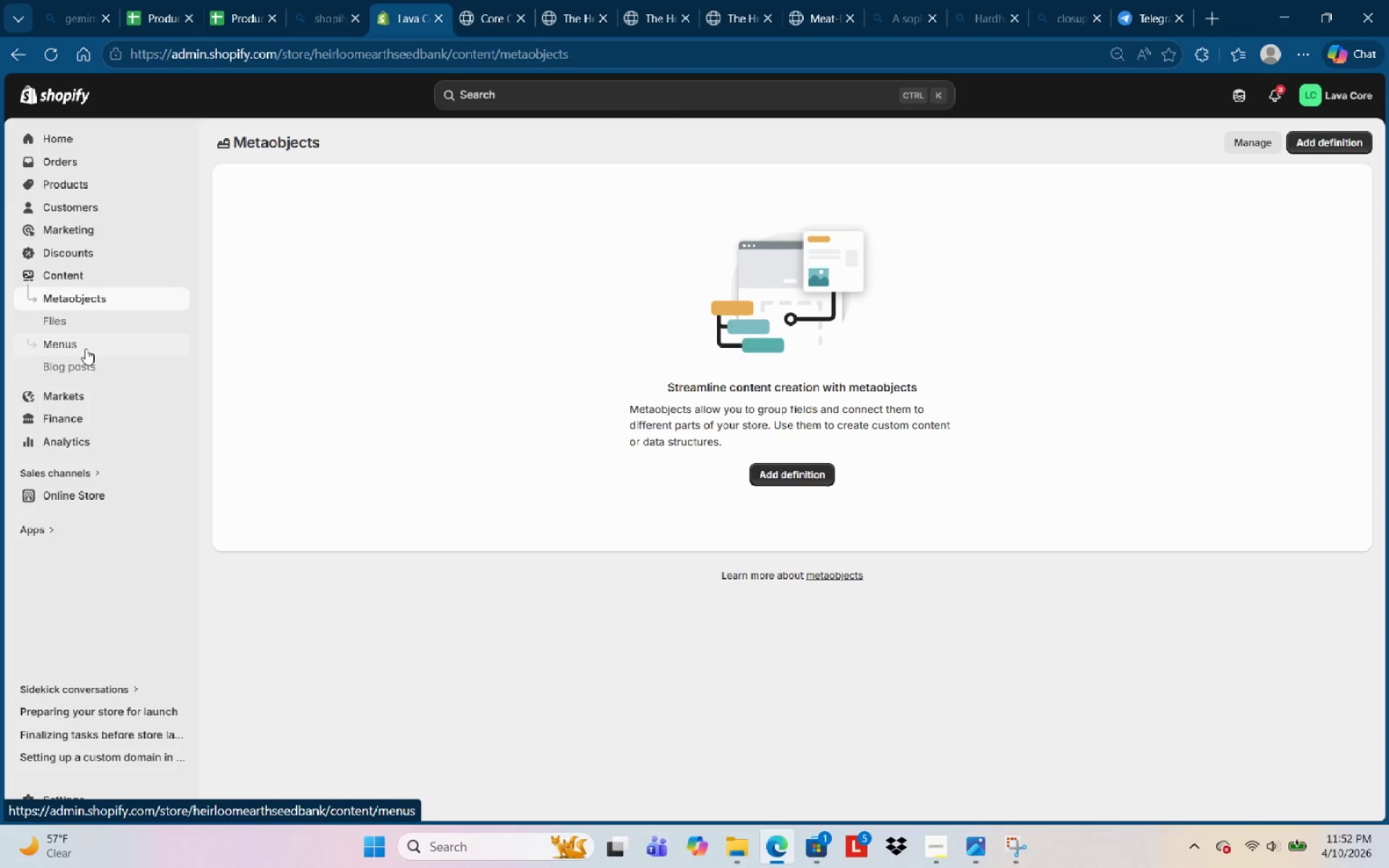 
left_click([85, 351])
 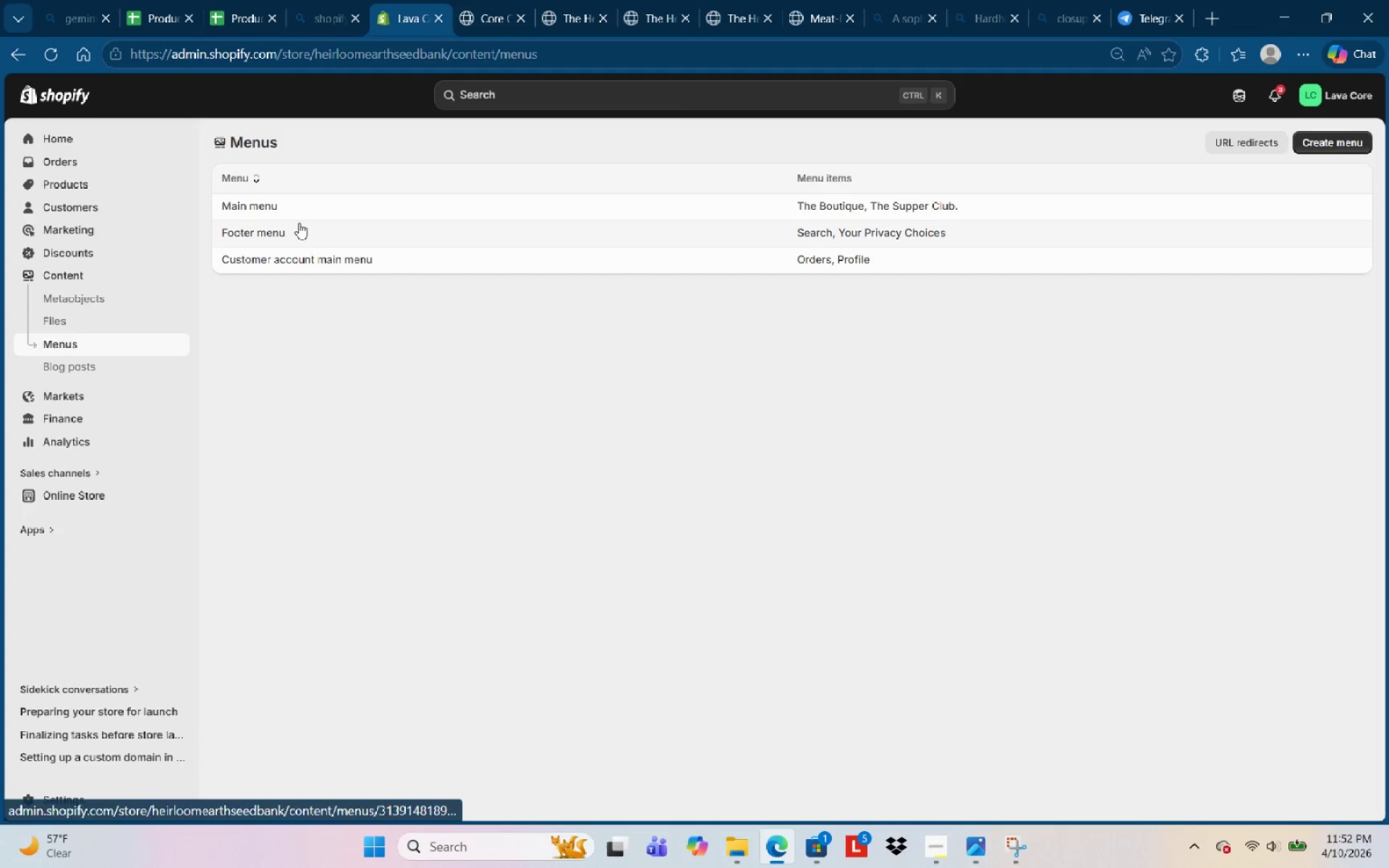 
left_click([308, 208])
 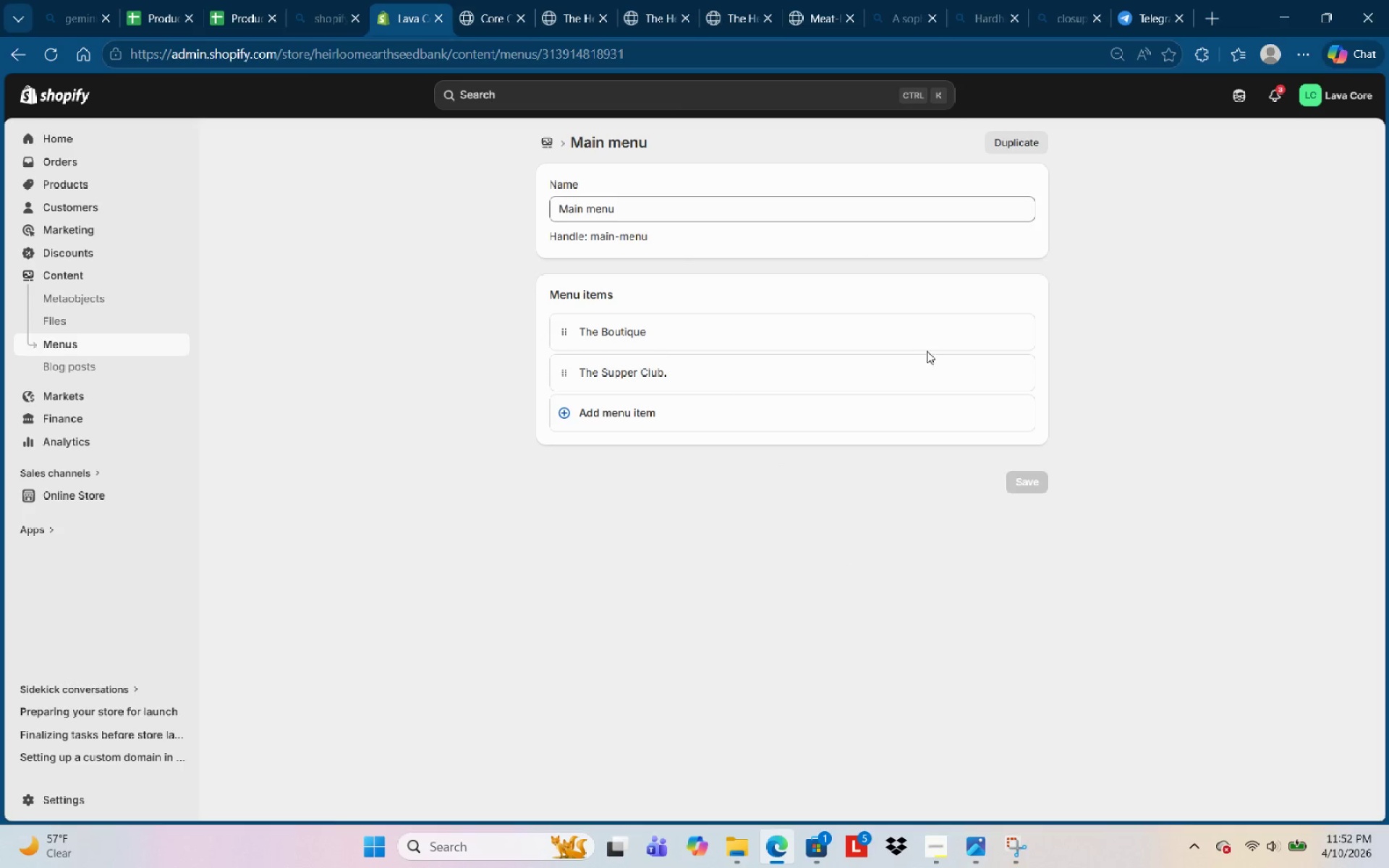 
left_click([1011, 373])
 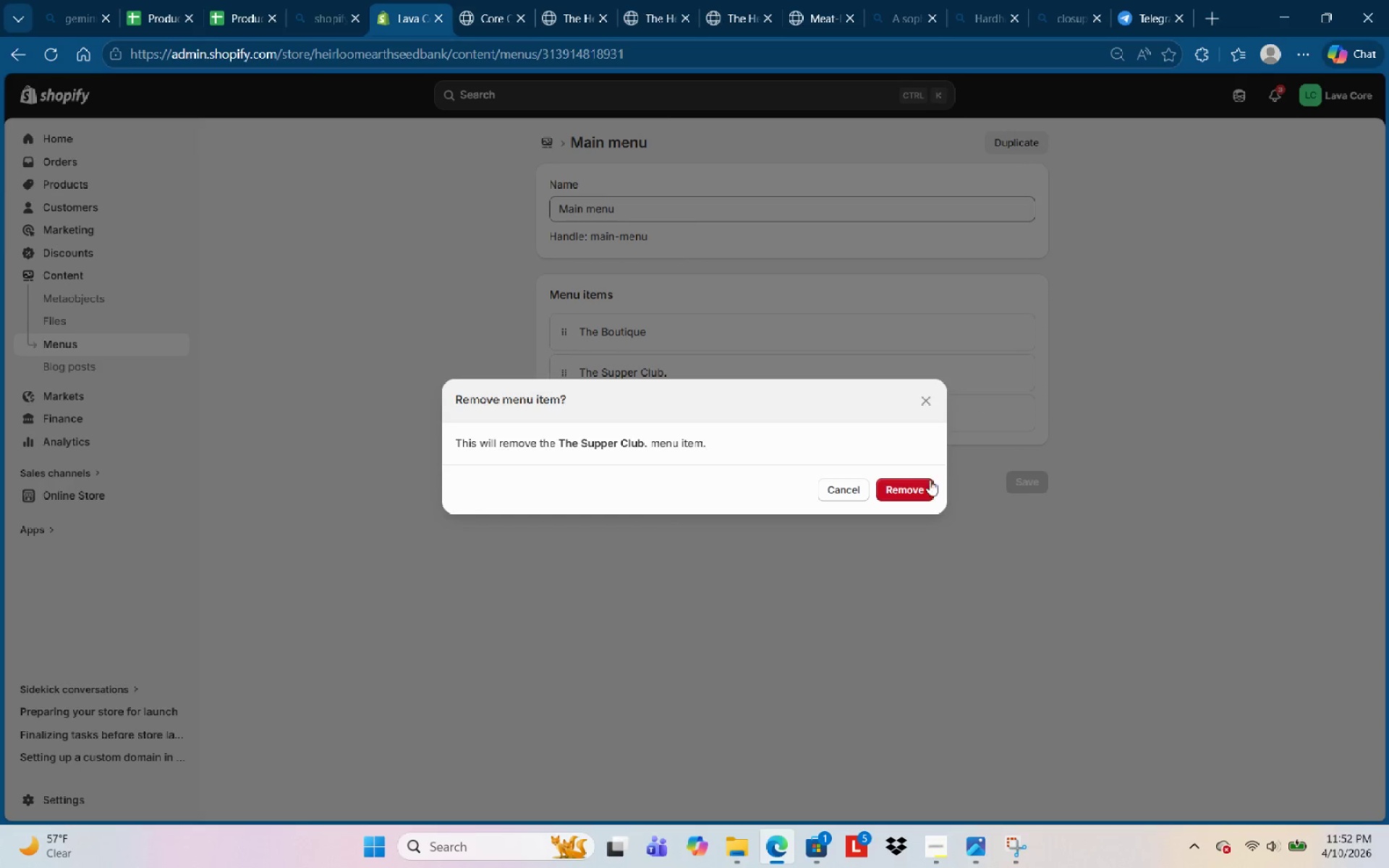 
left_click([914, 486])
 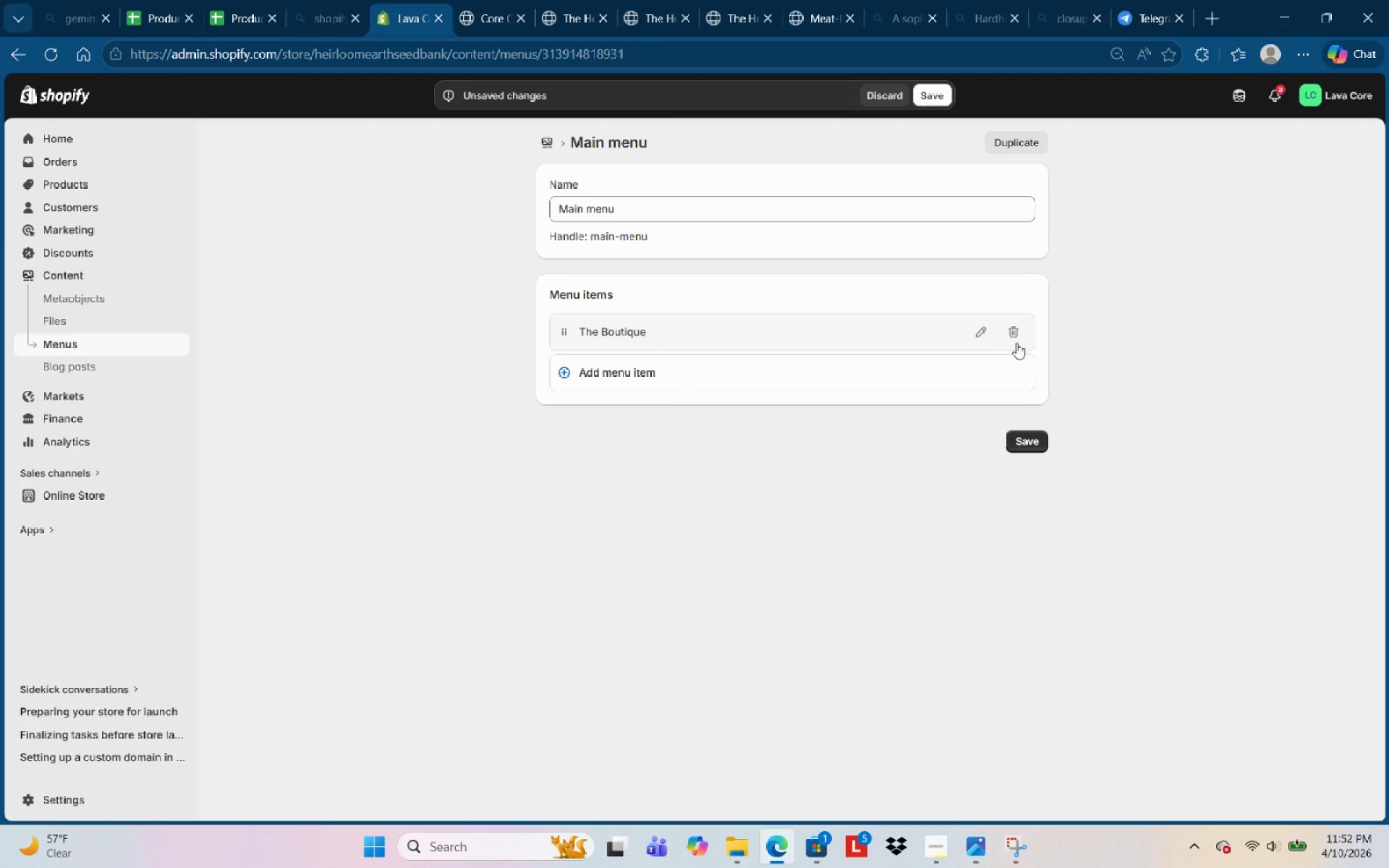 
left_click([1021, 341])
 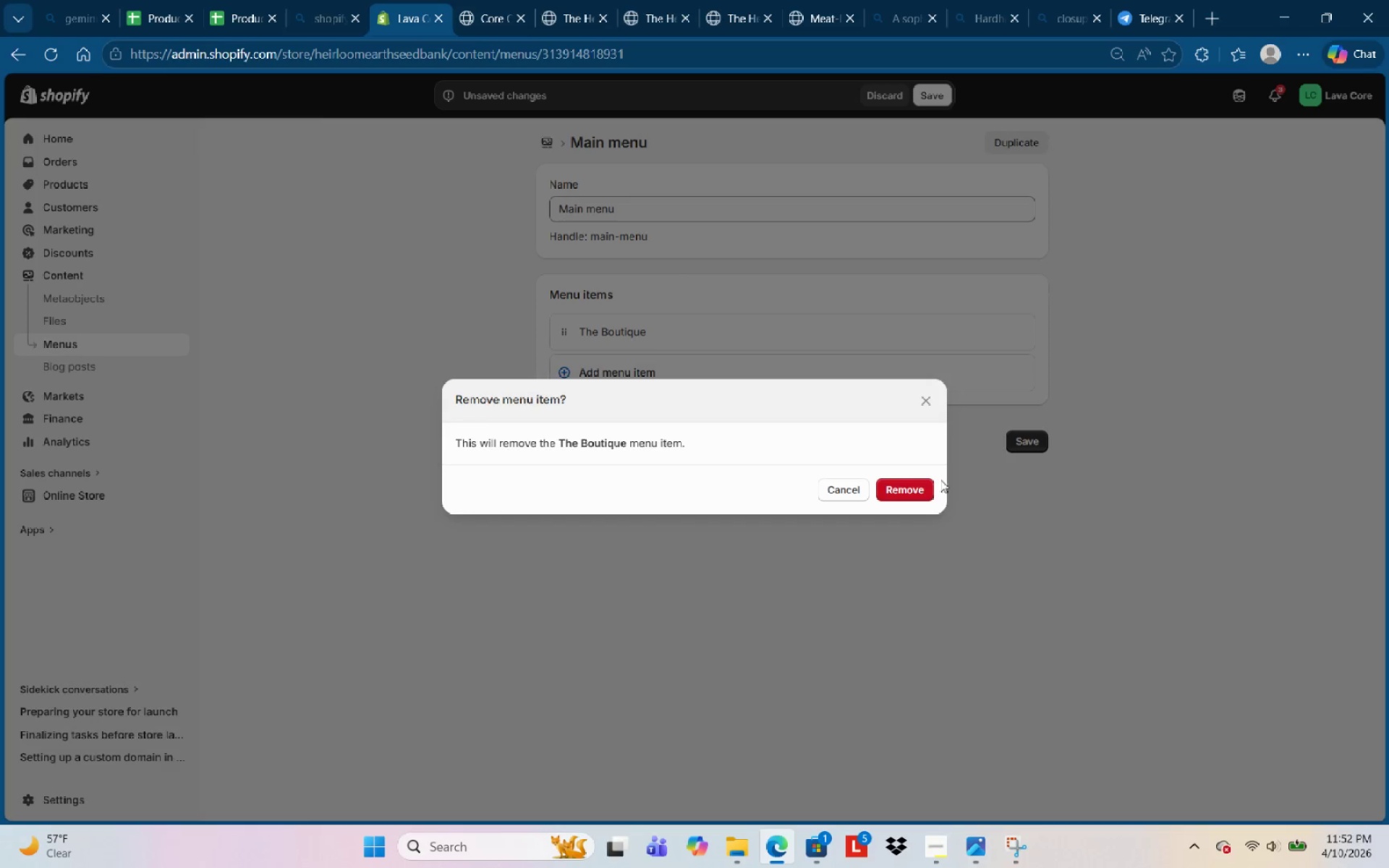 
left_click([930, 490])
 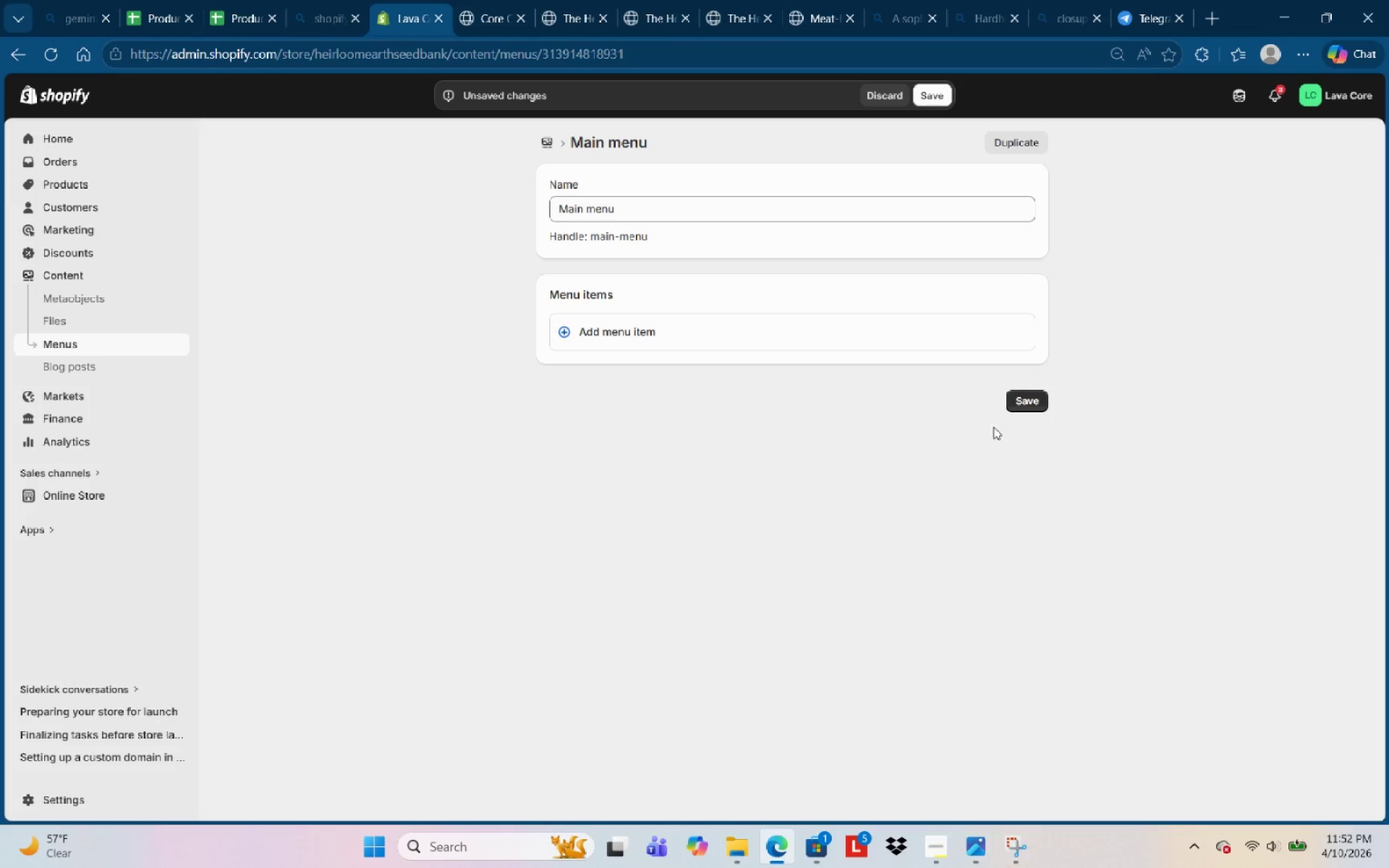 
left_click([1028, 401])
 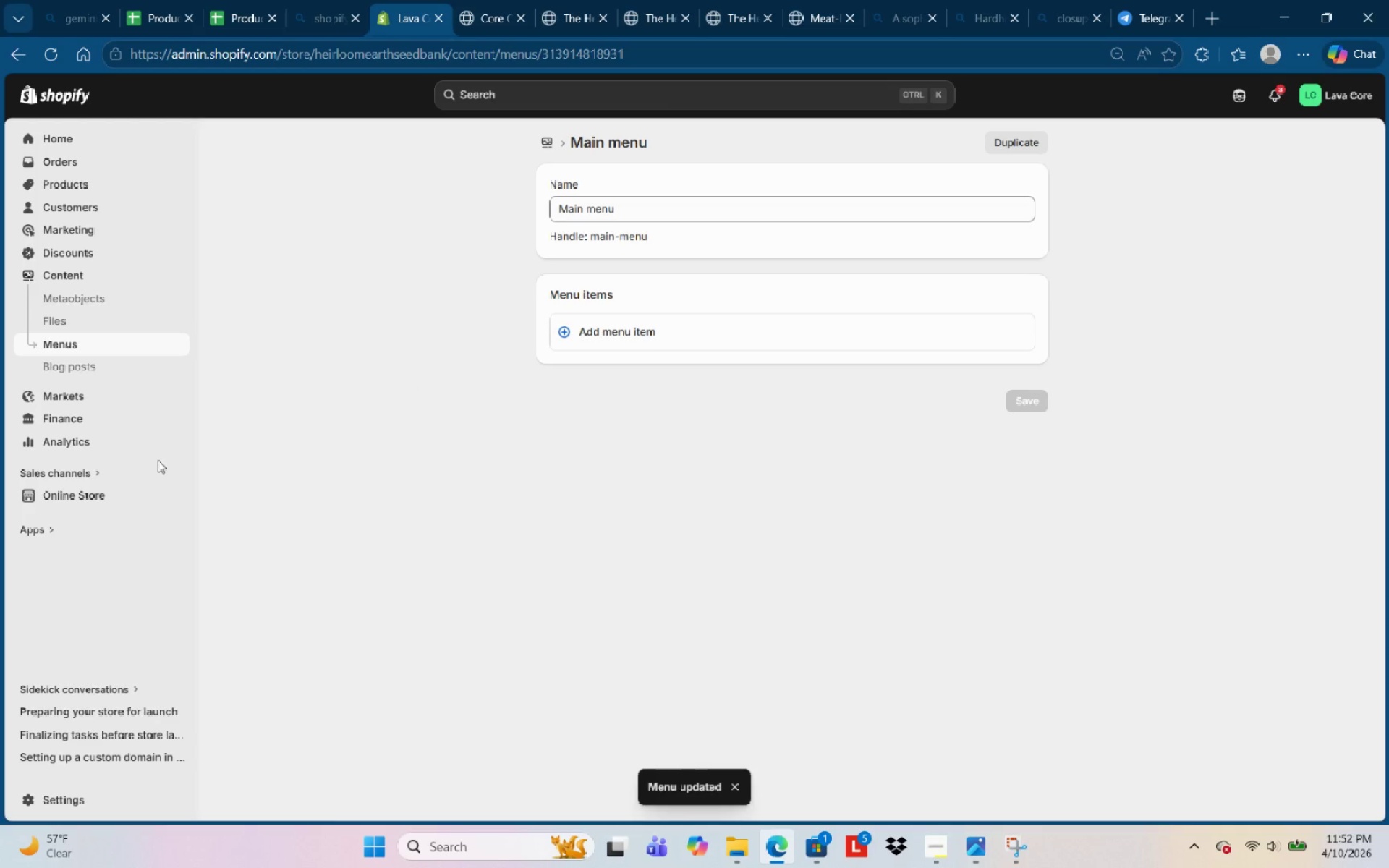 
left_click([84, 495])
 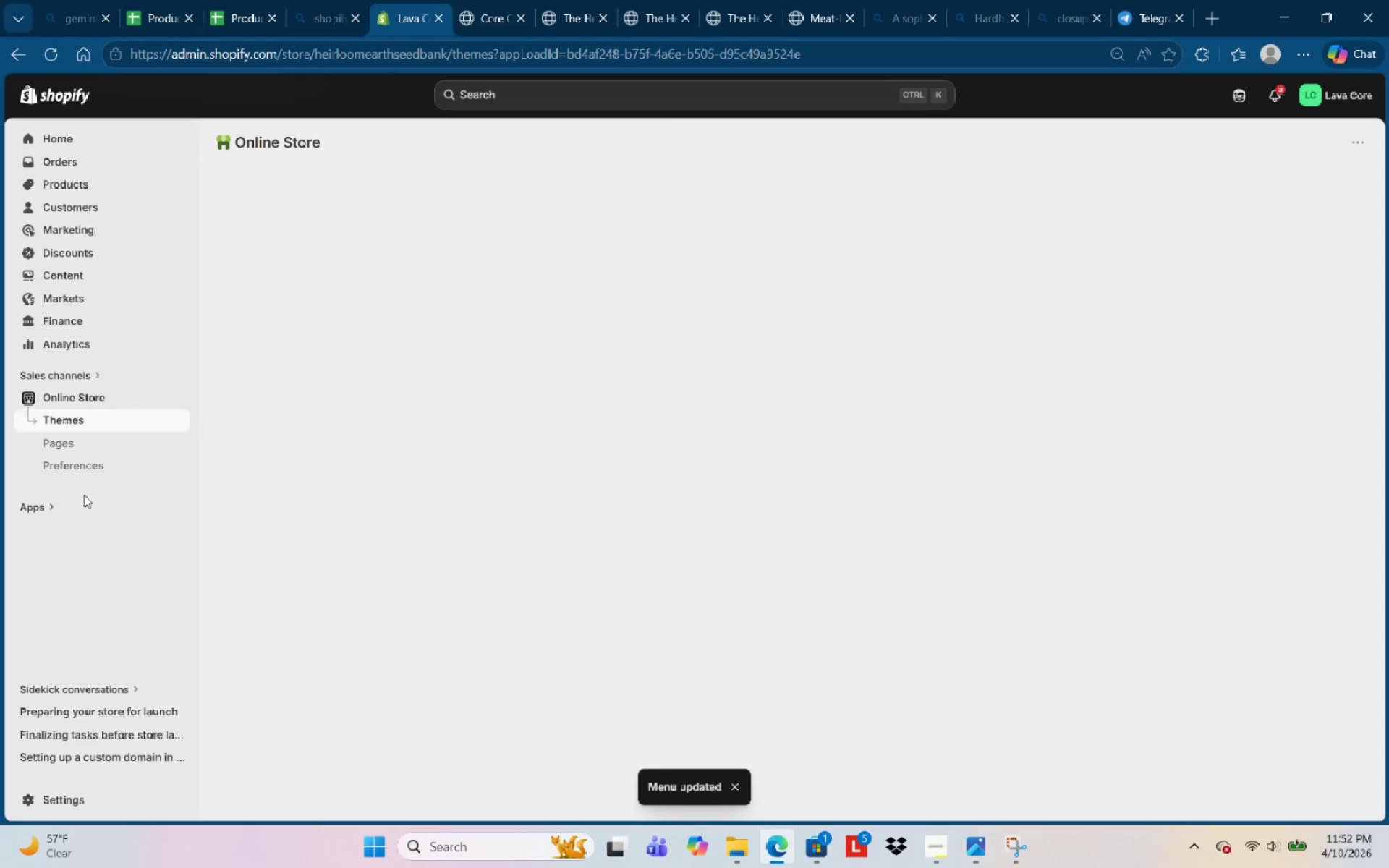 
mouse_move([425, 417])
 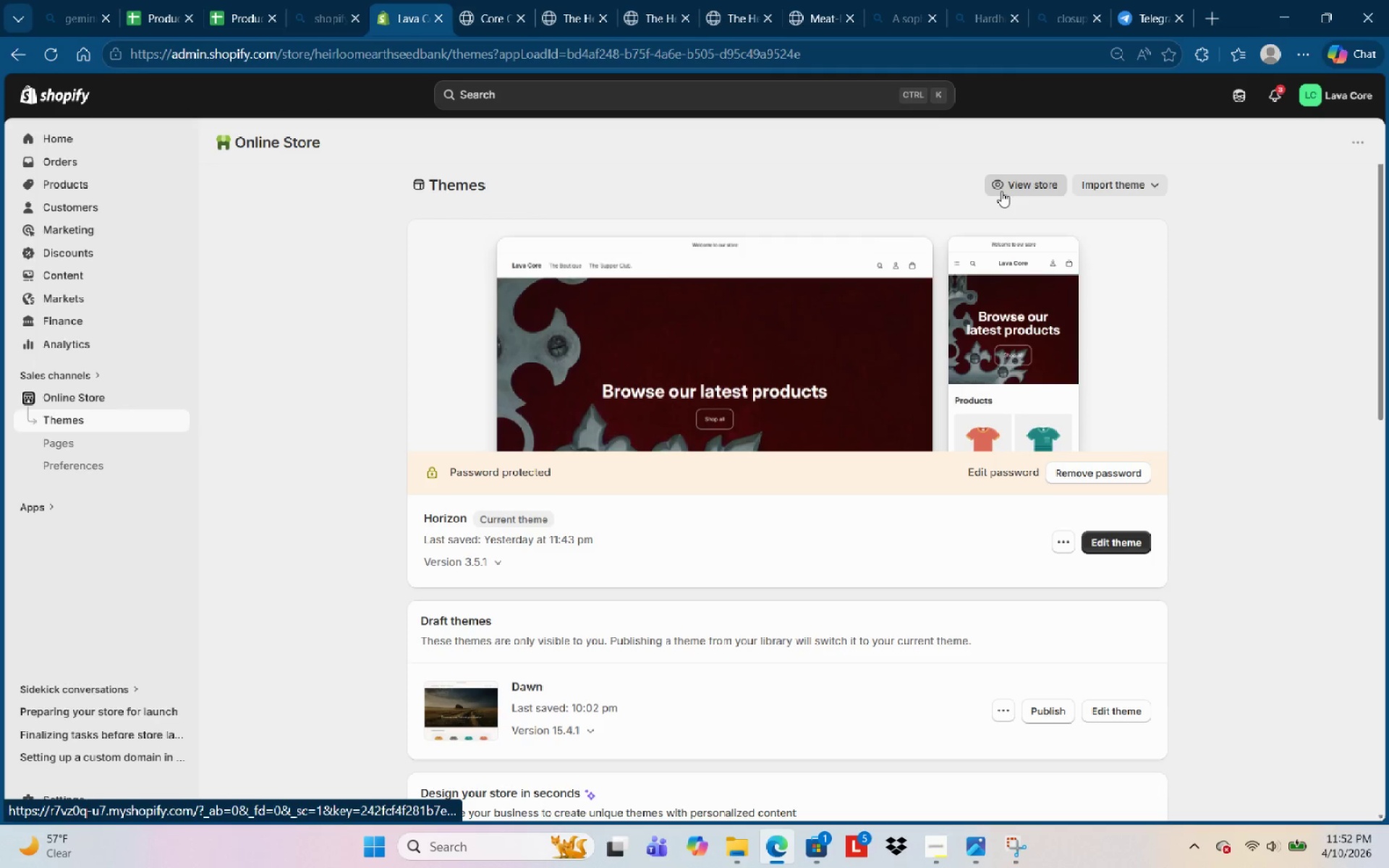 
left_click([1002, 191])
 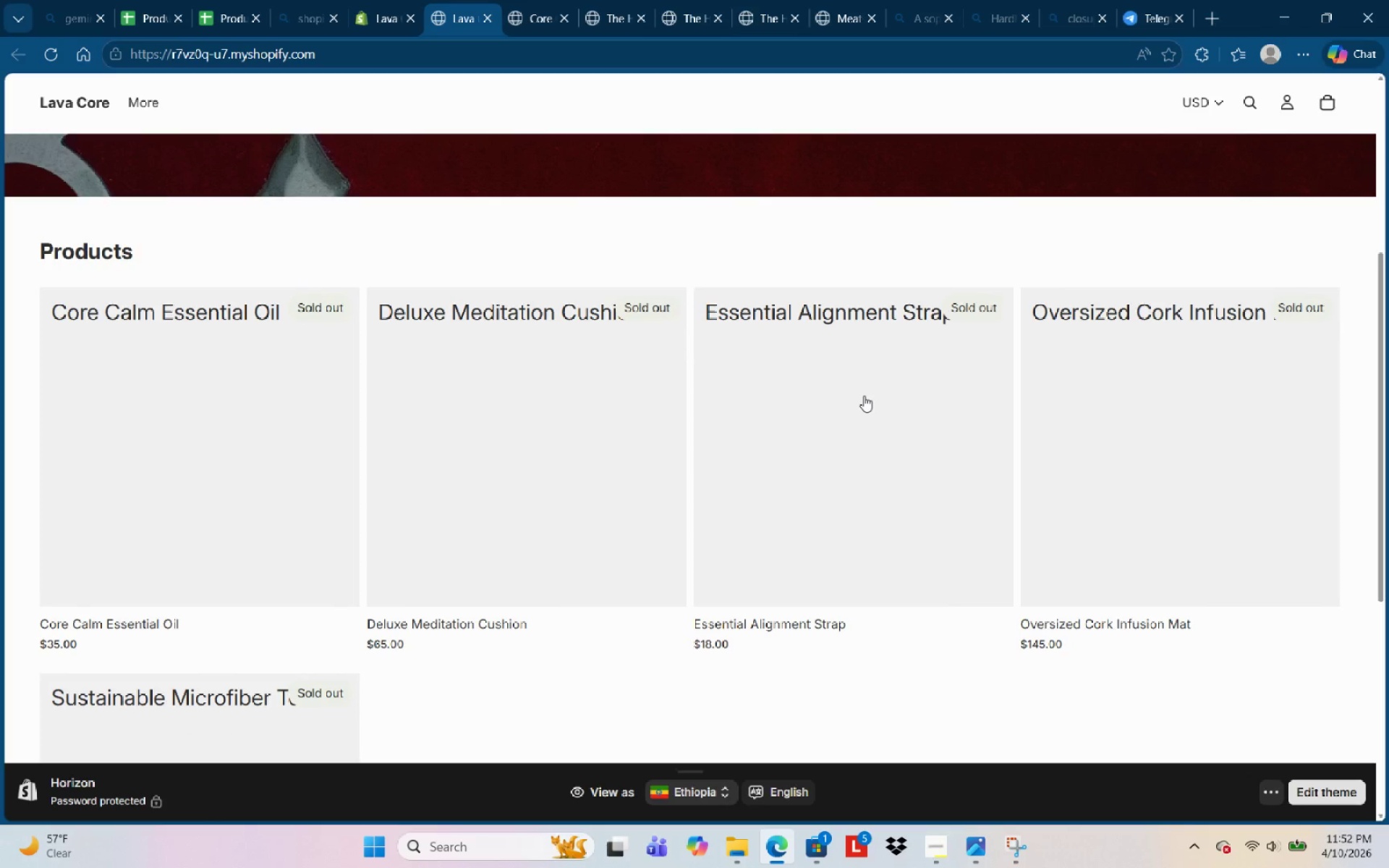 
wait(12.75)
 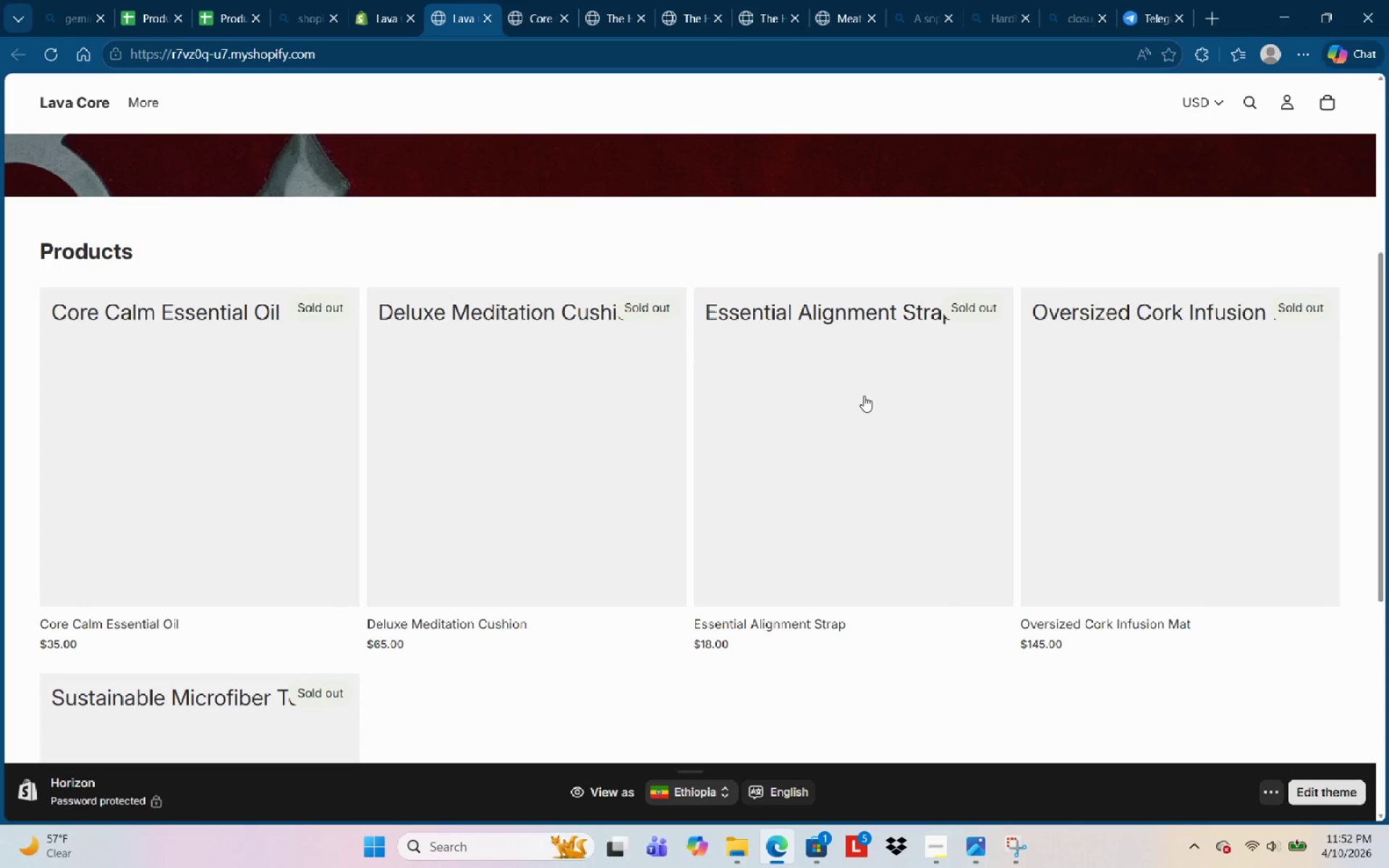 
left_click([313, 362])
 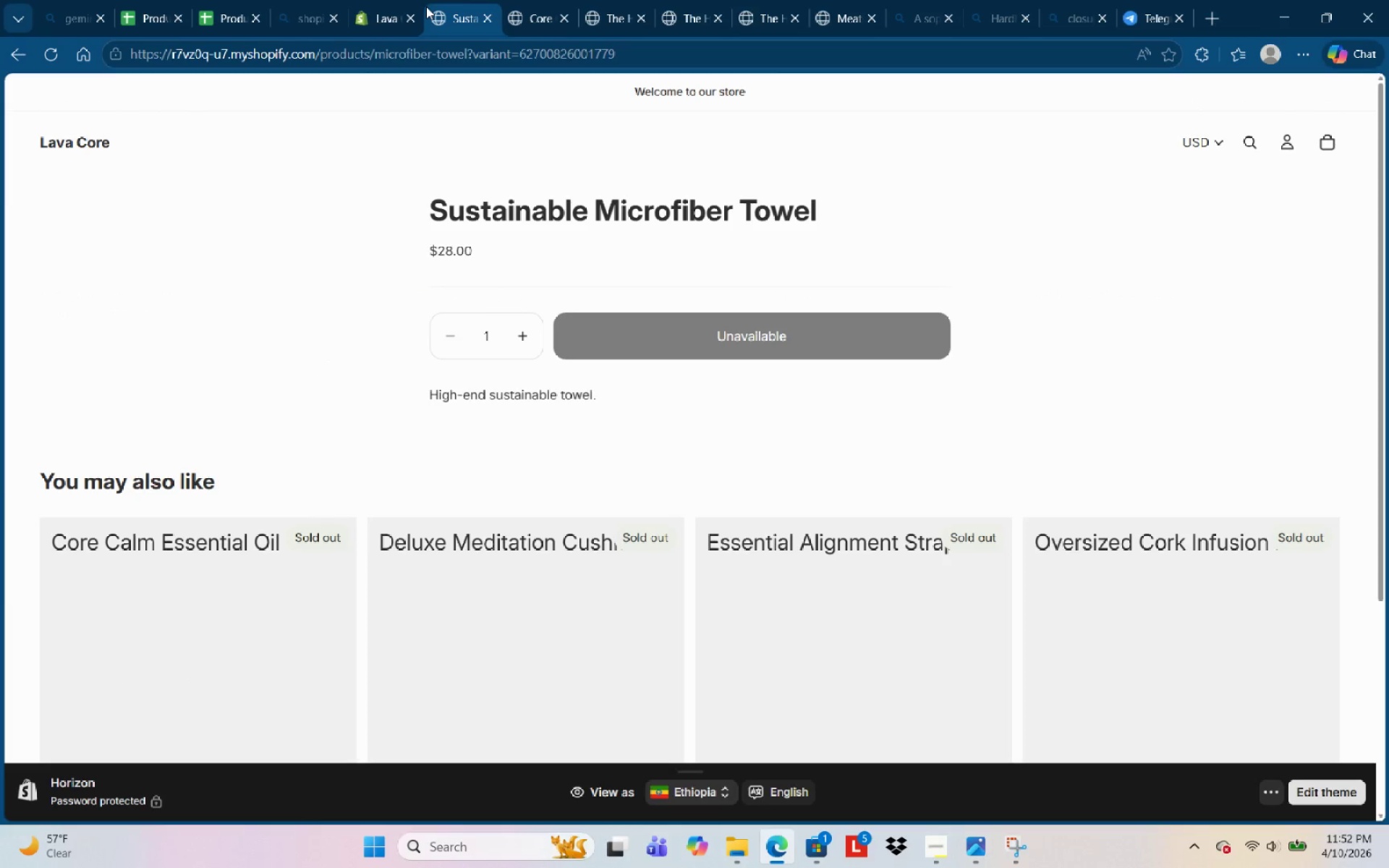 
left_click([384, 20])
 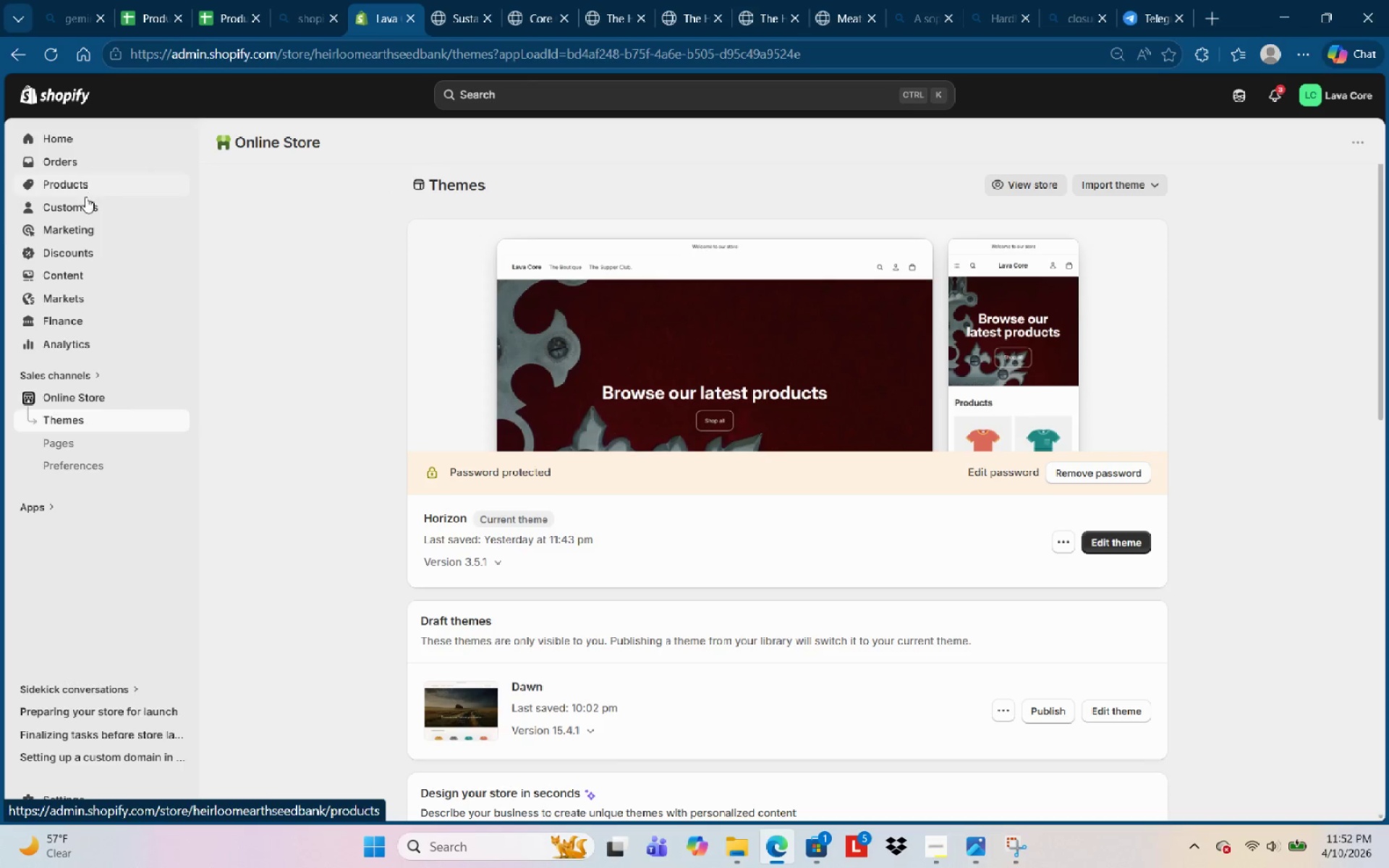 
left_click([81, 210])
 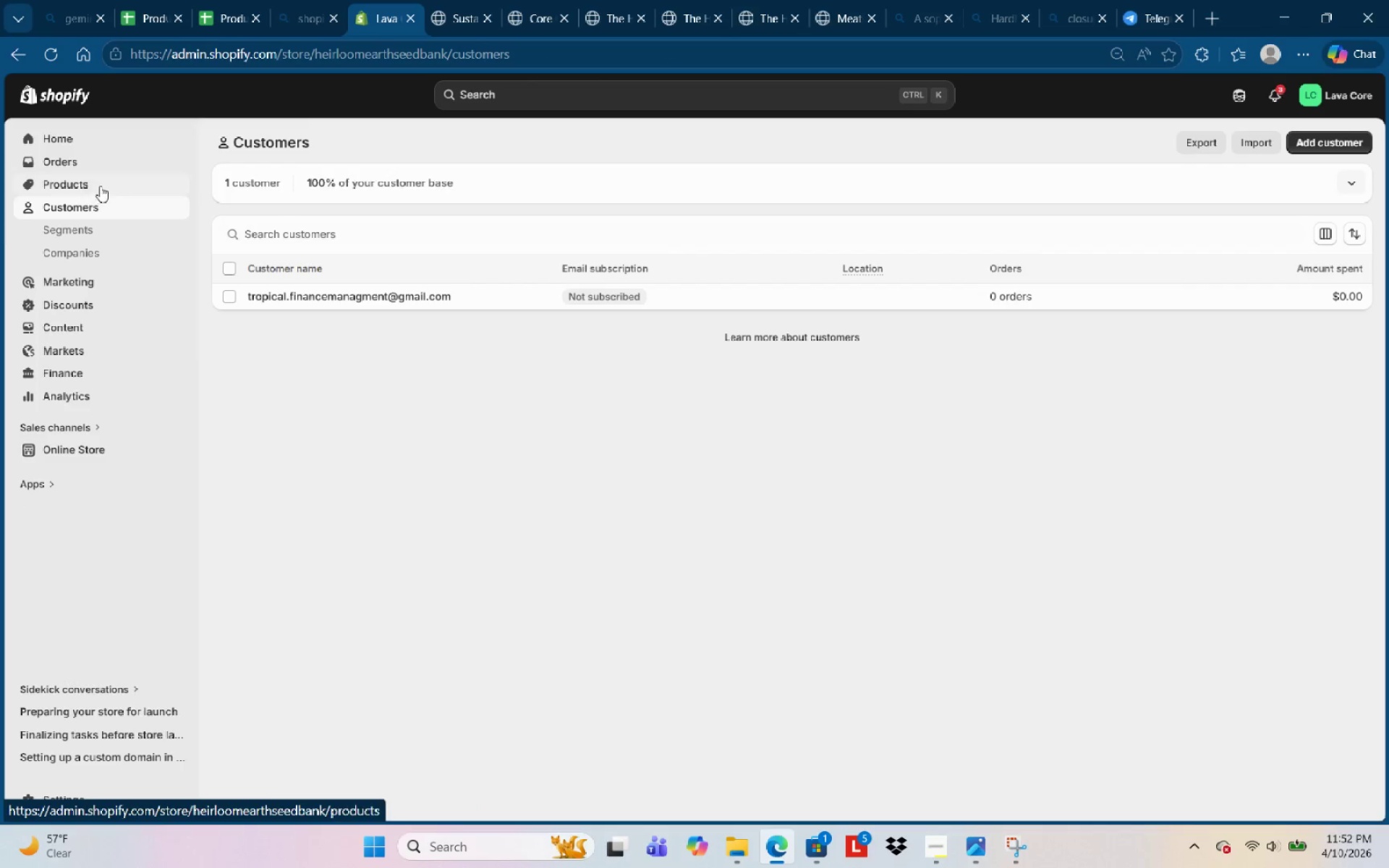 
left_click([100, 185])
 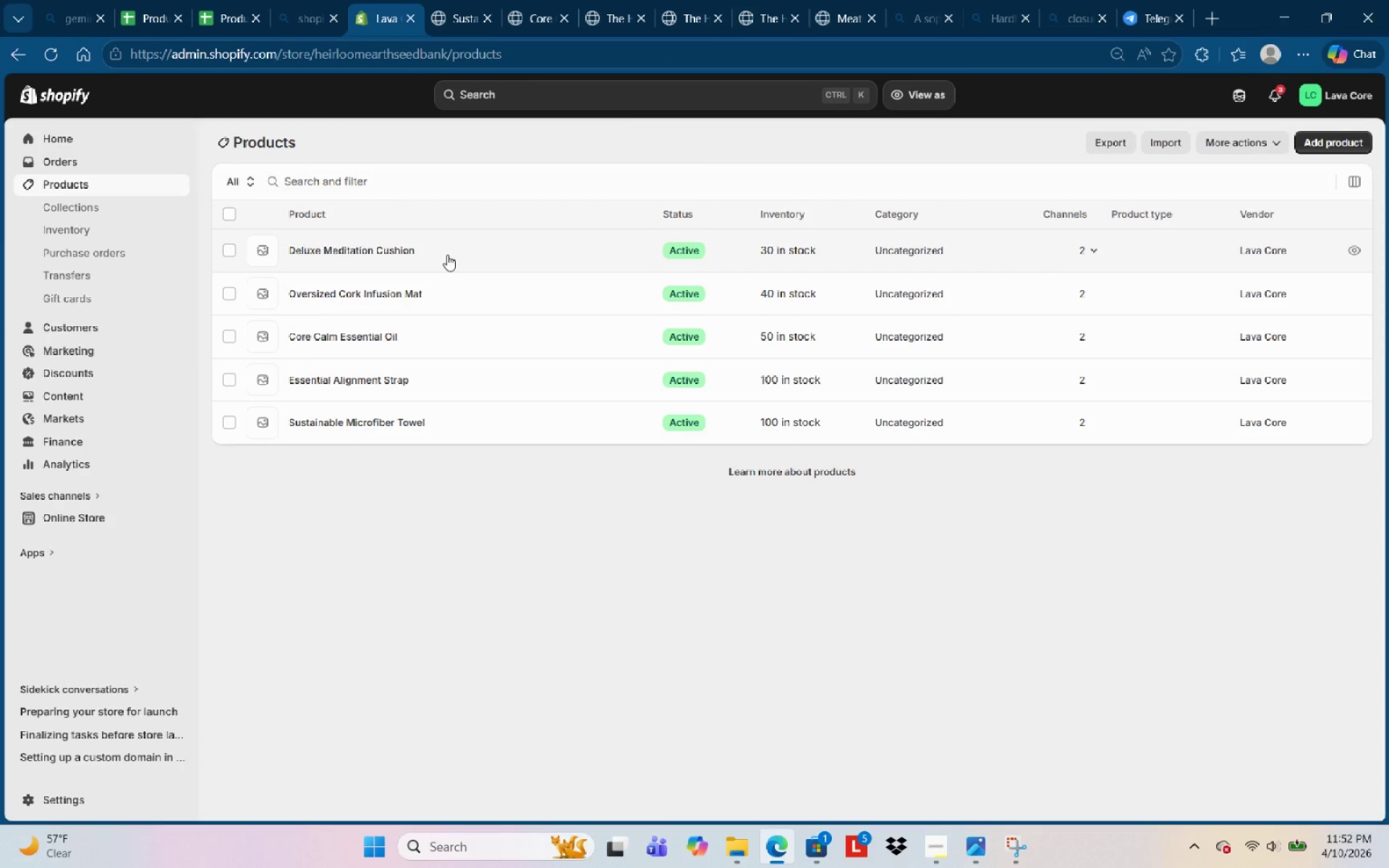 
wait(6.98)
 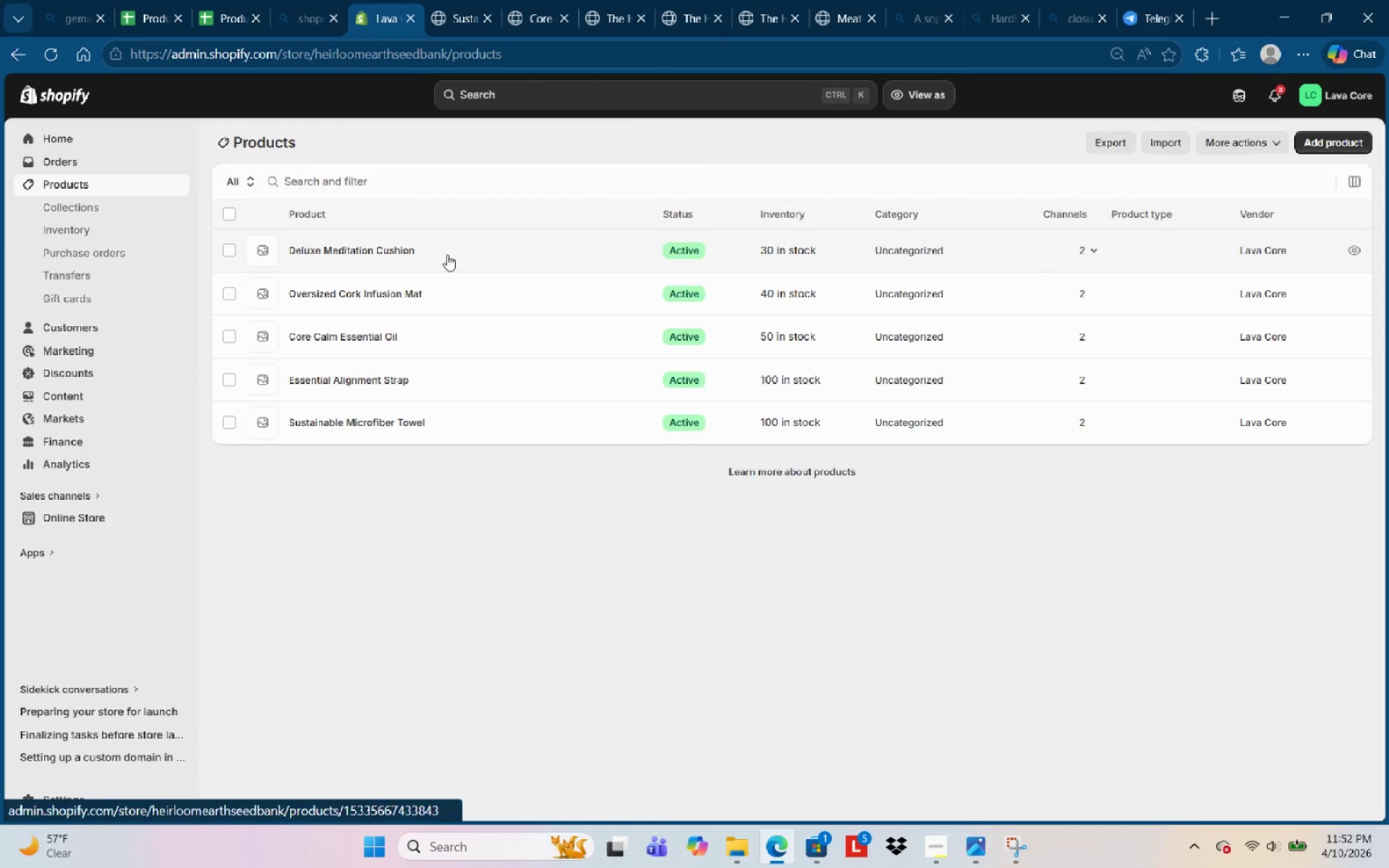 
left_click([109, 520])
 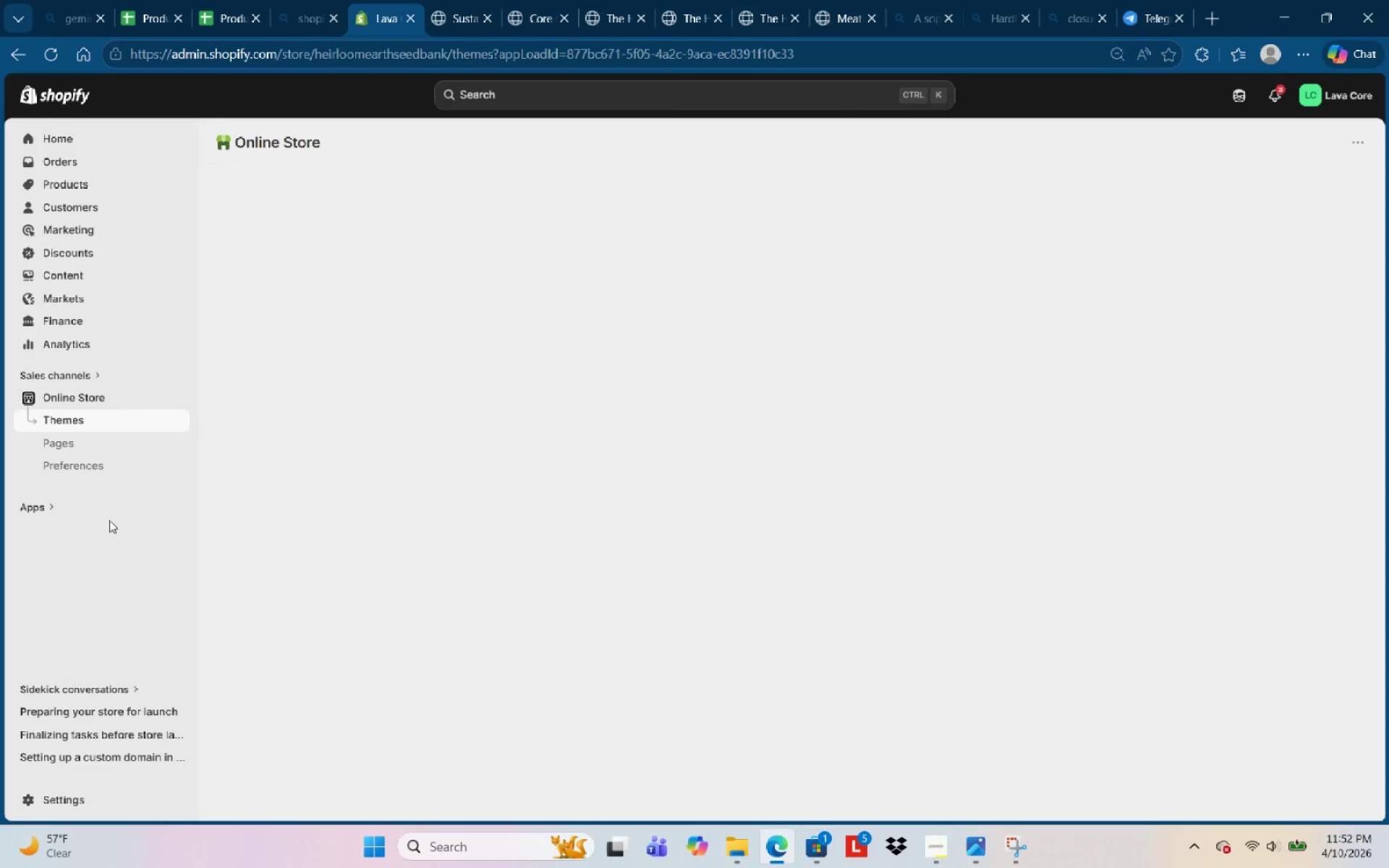 
mouse_move([103, 454])
 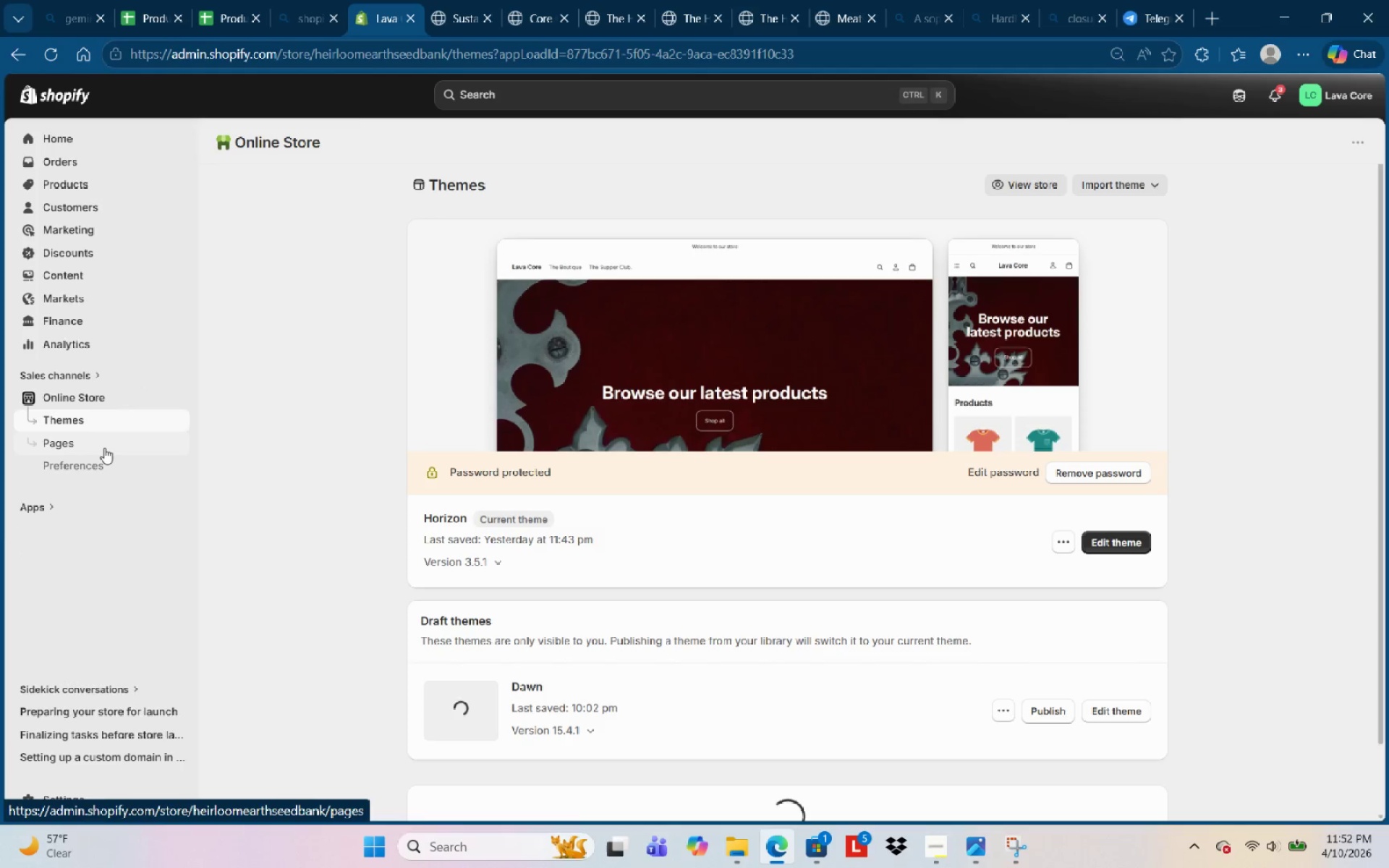 
left_click([104, 448])
 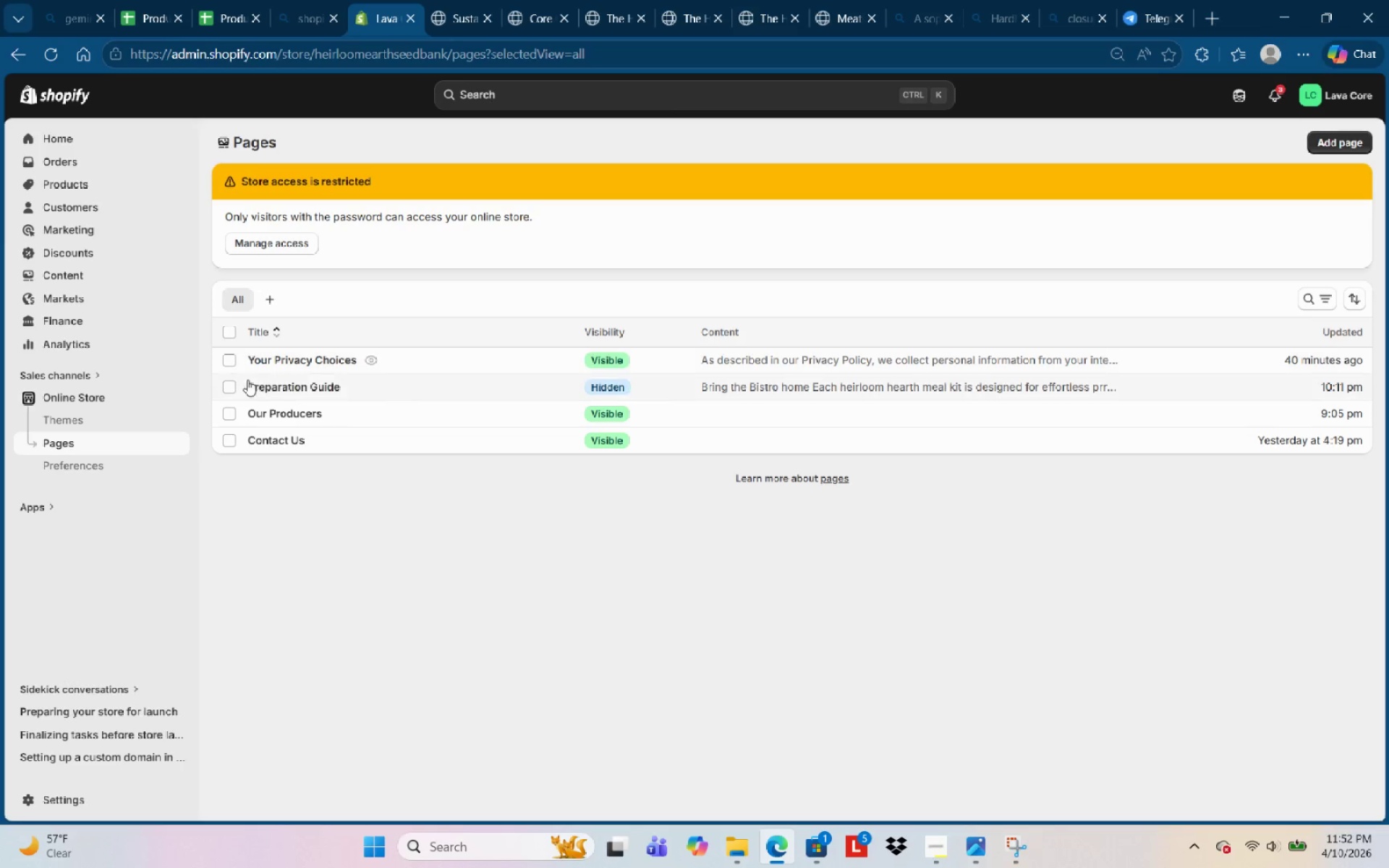 
wait(7.75)
 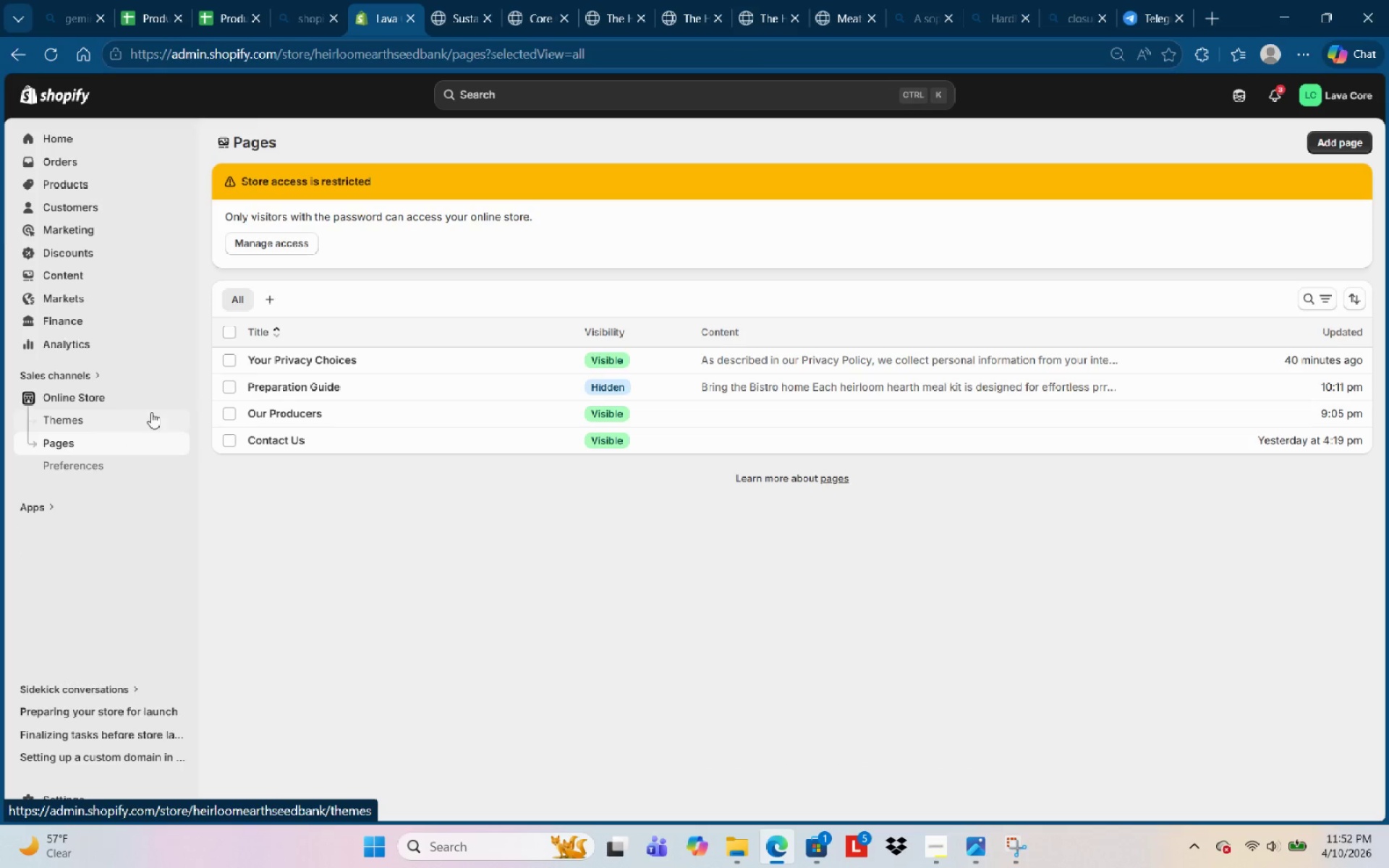 
left_click([237, 386])
 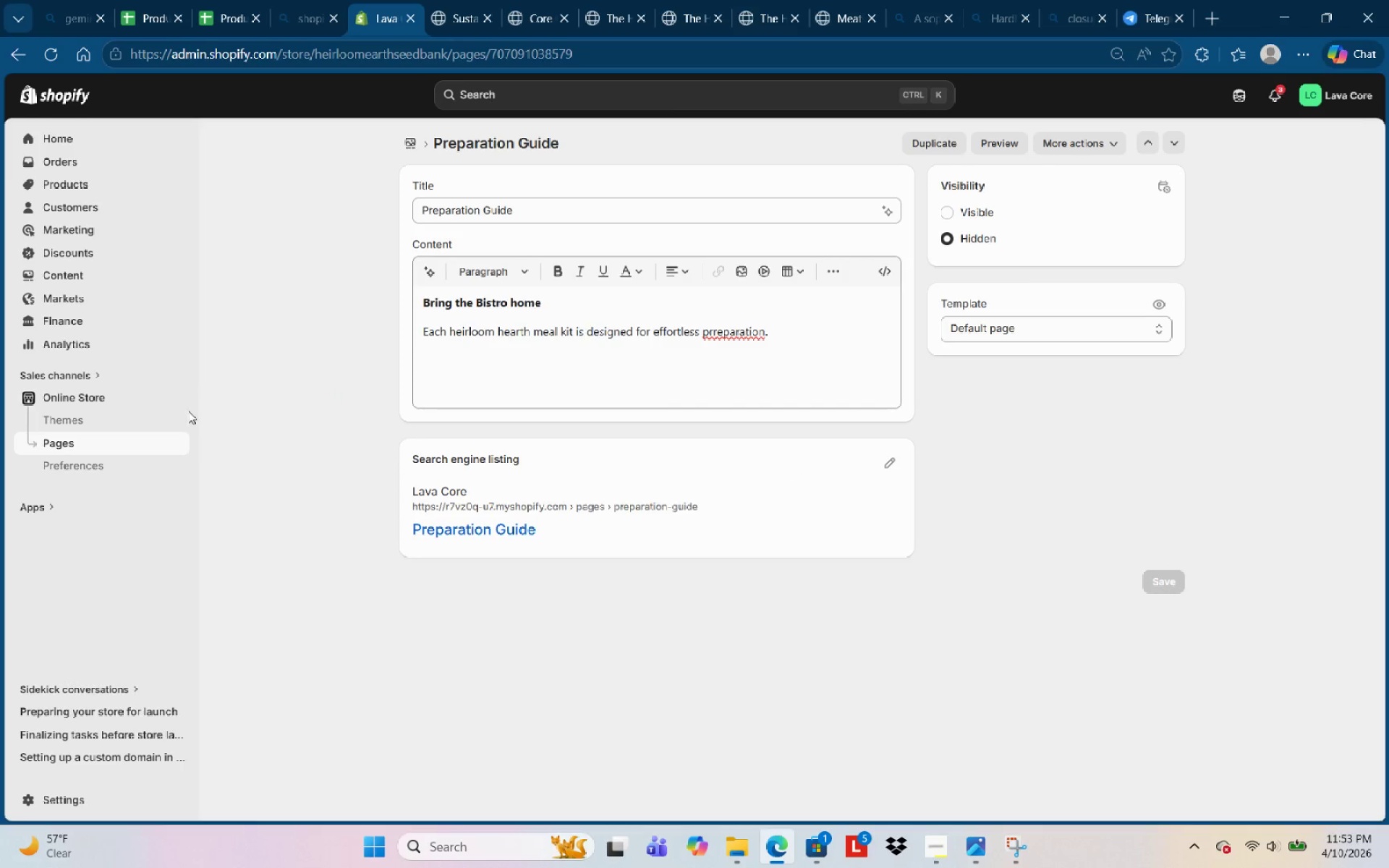 
left_click([141, 441])
 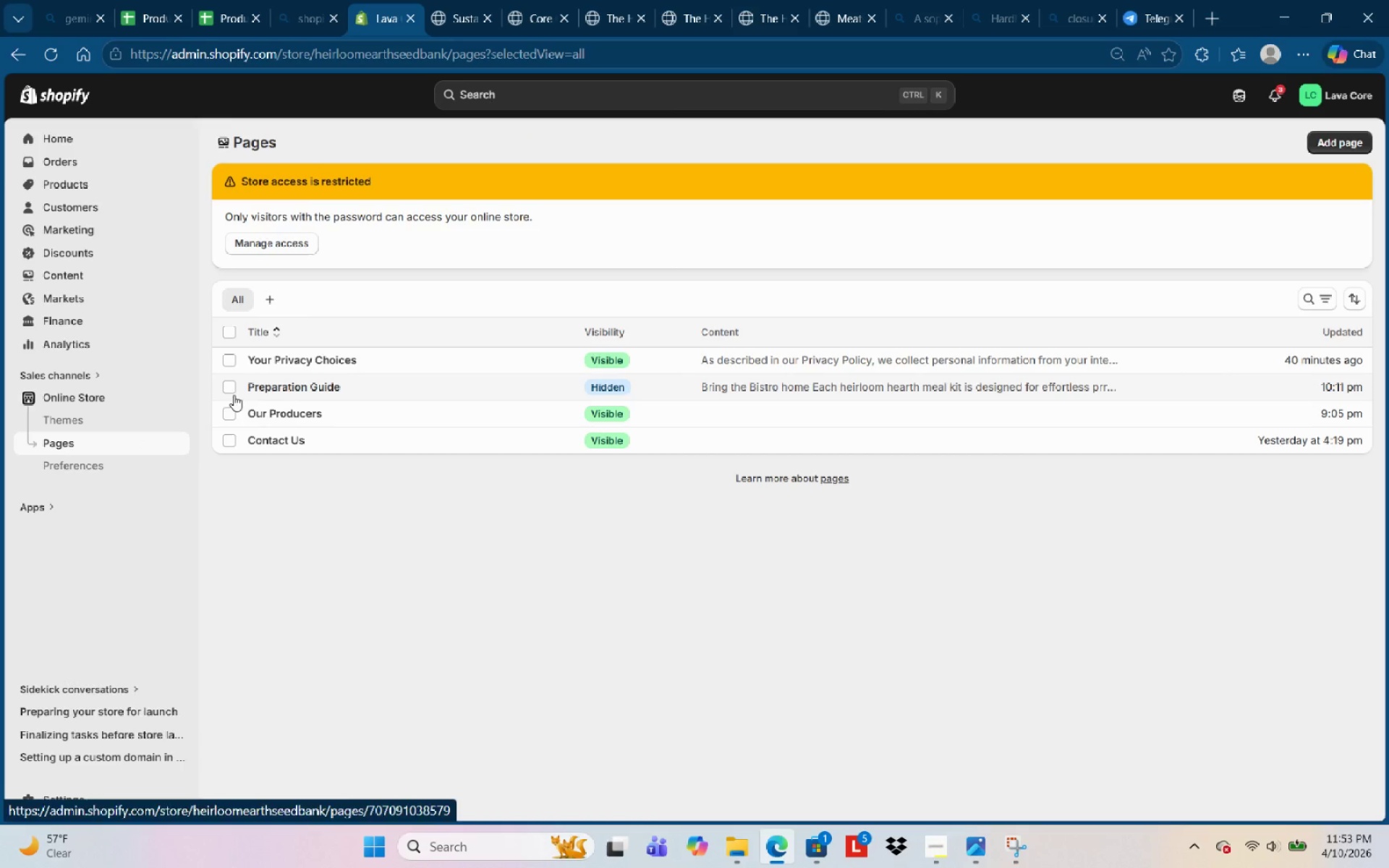 
left_click([235, 390])
 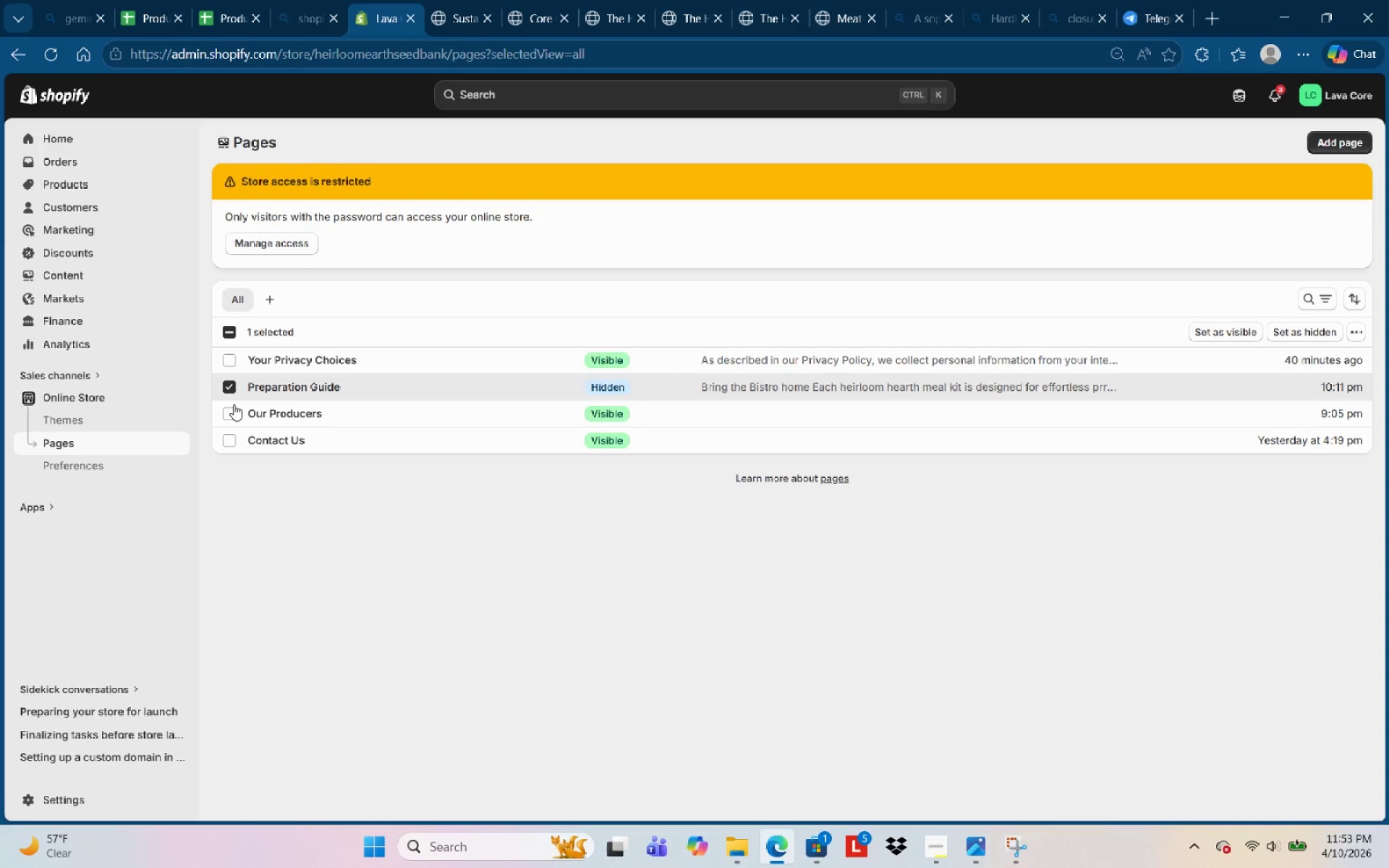 
left_click([231, 412])
 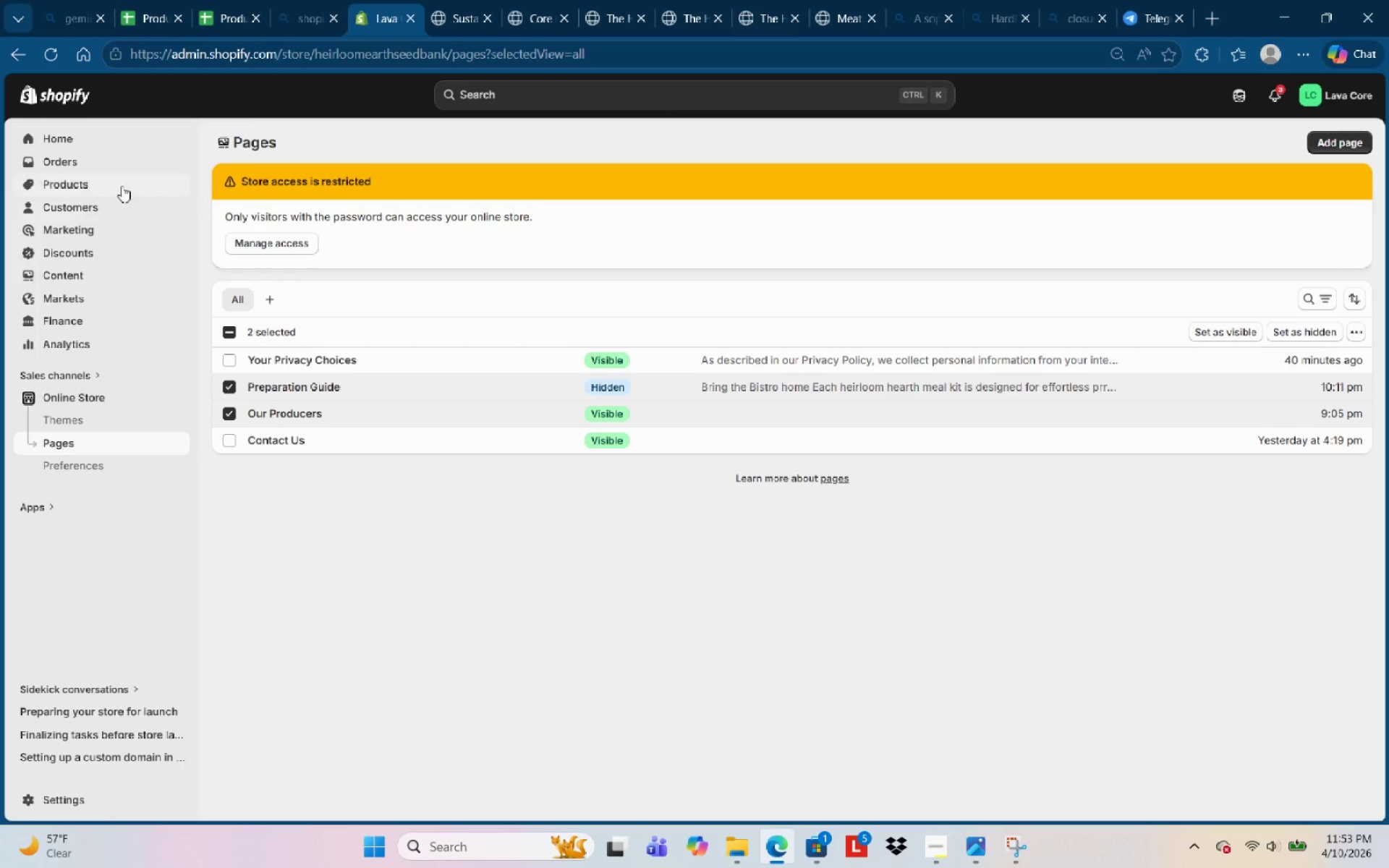 
left_click([105, 142])
 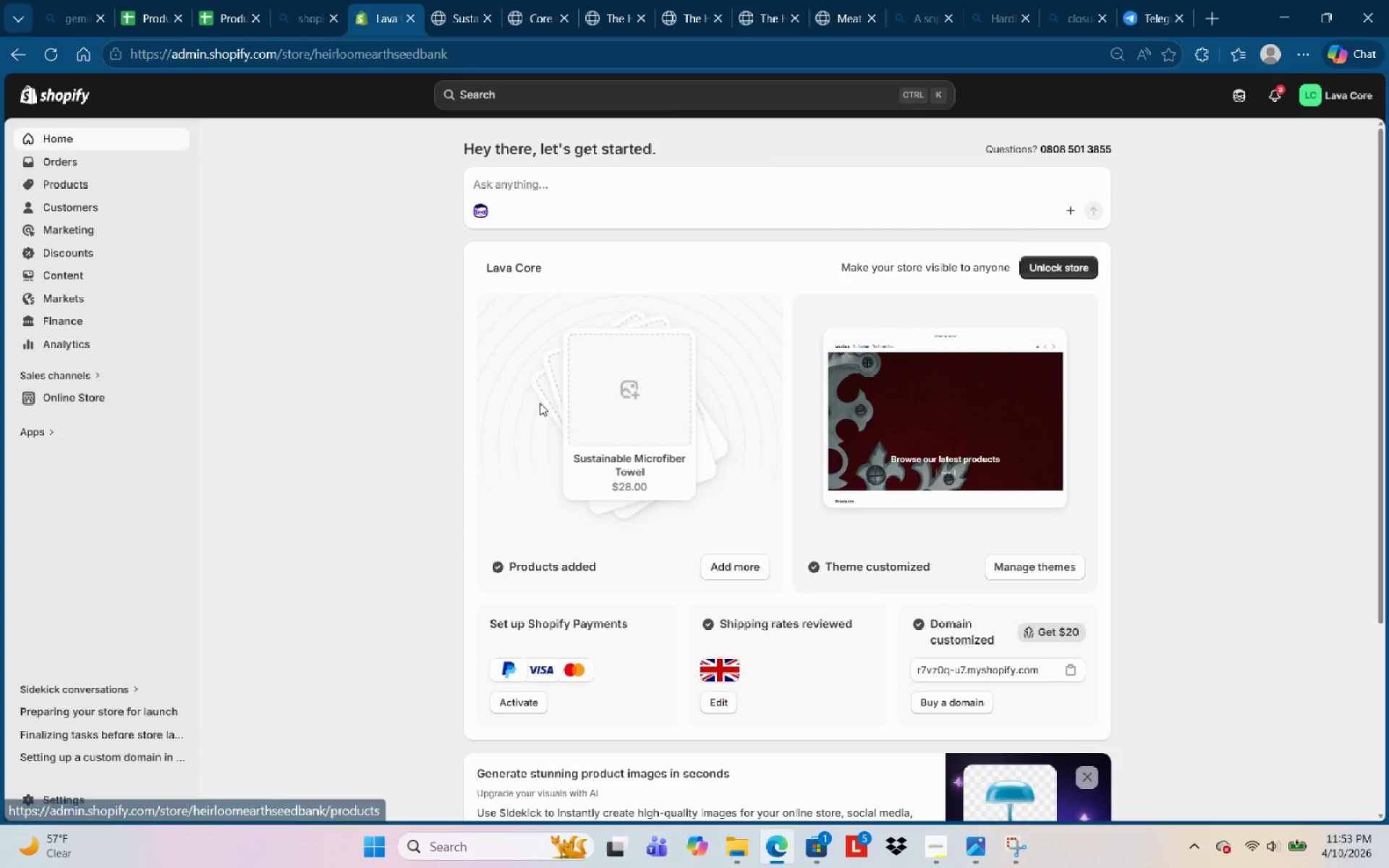 
left_click([825, 418])
 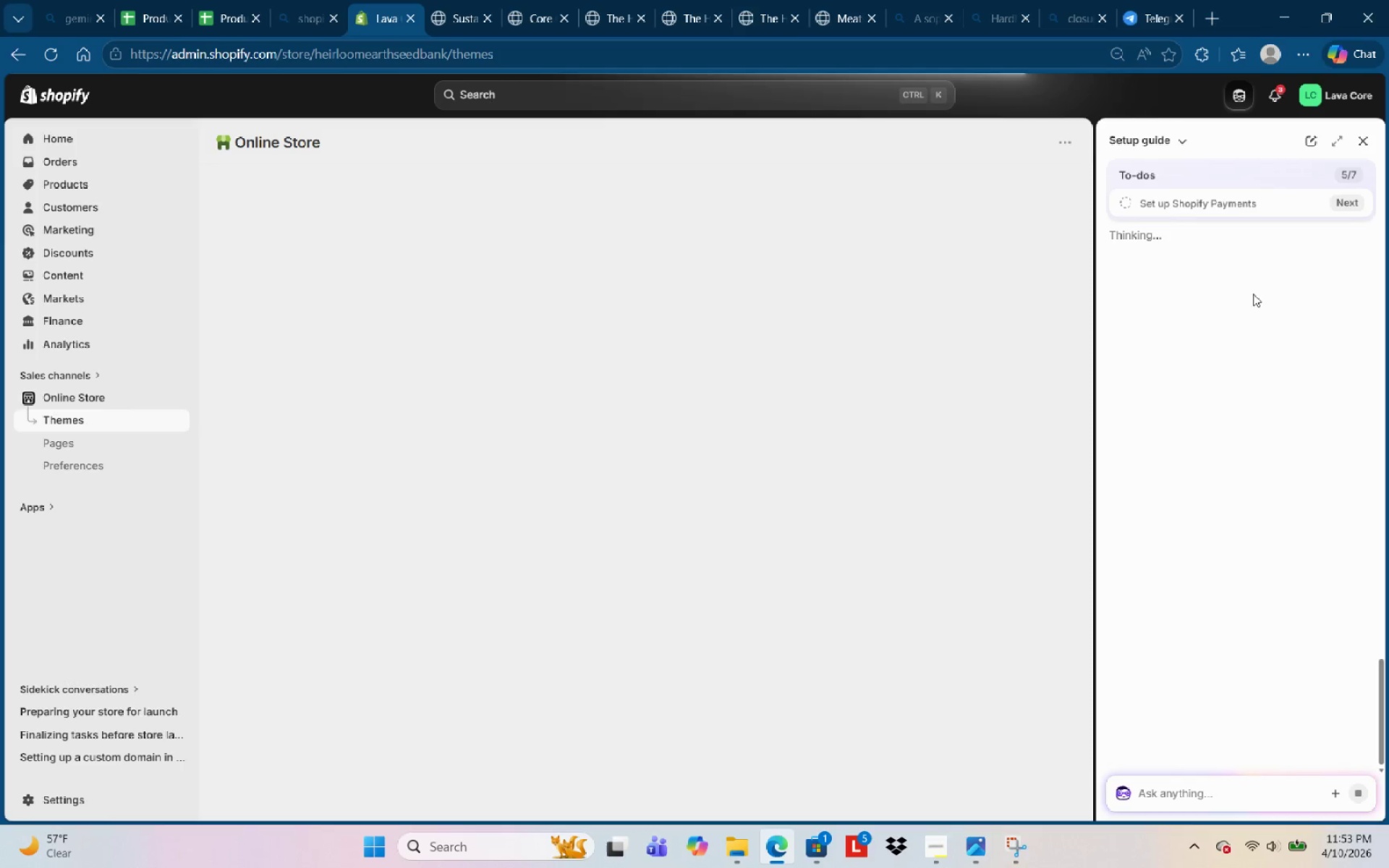 
left_click([1359, 151])
 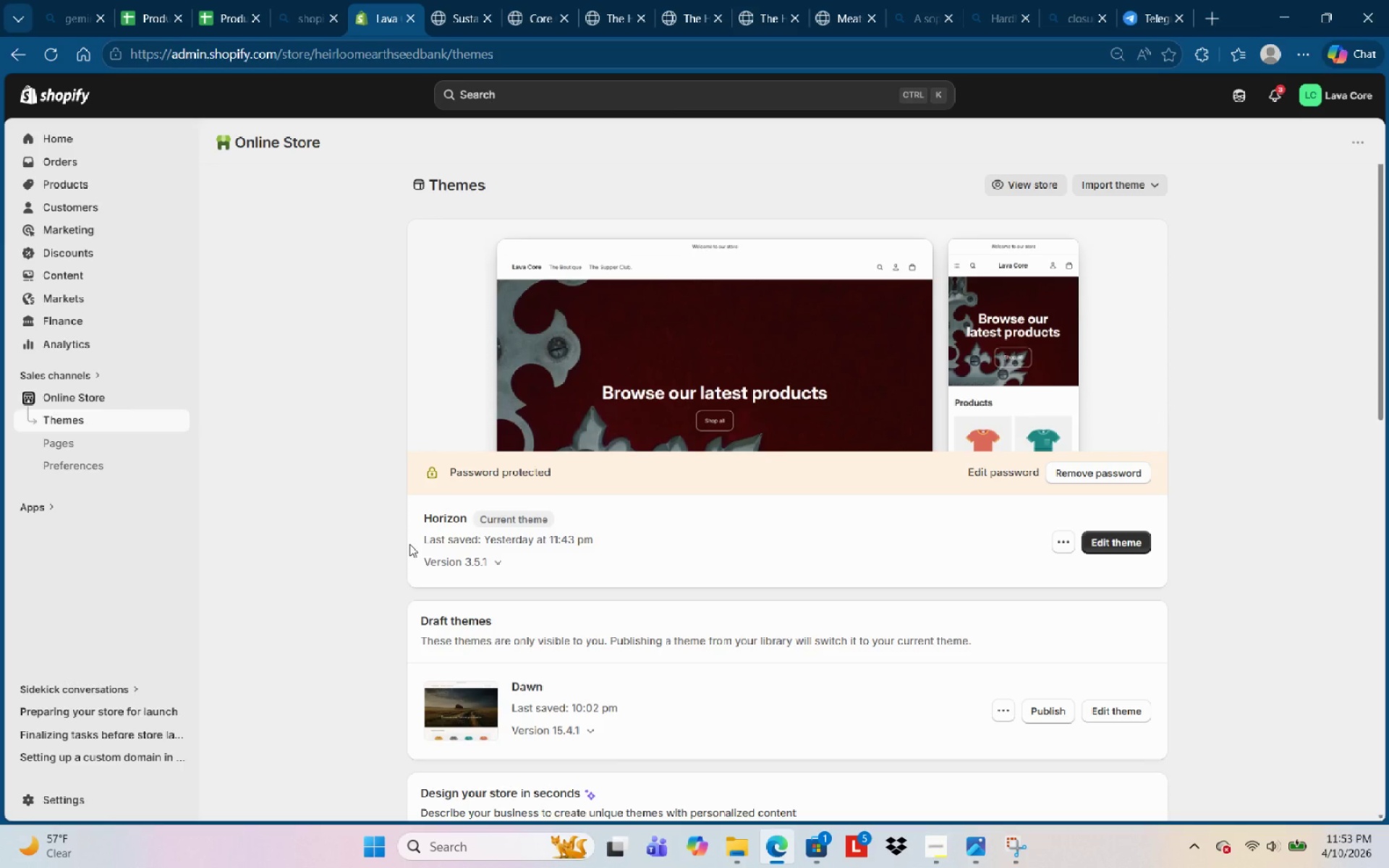 
wait(5.28)
 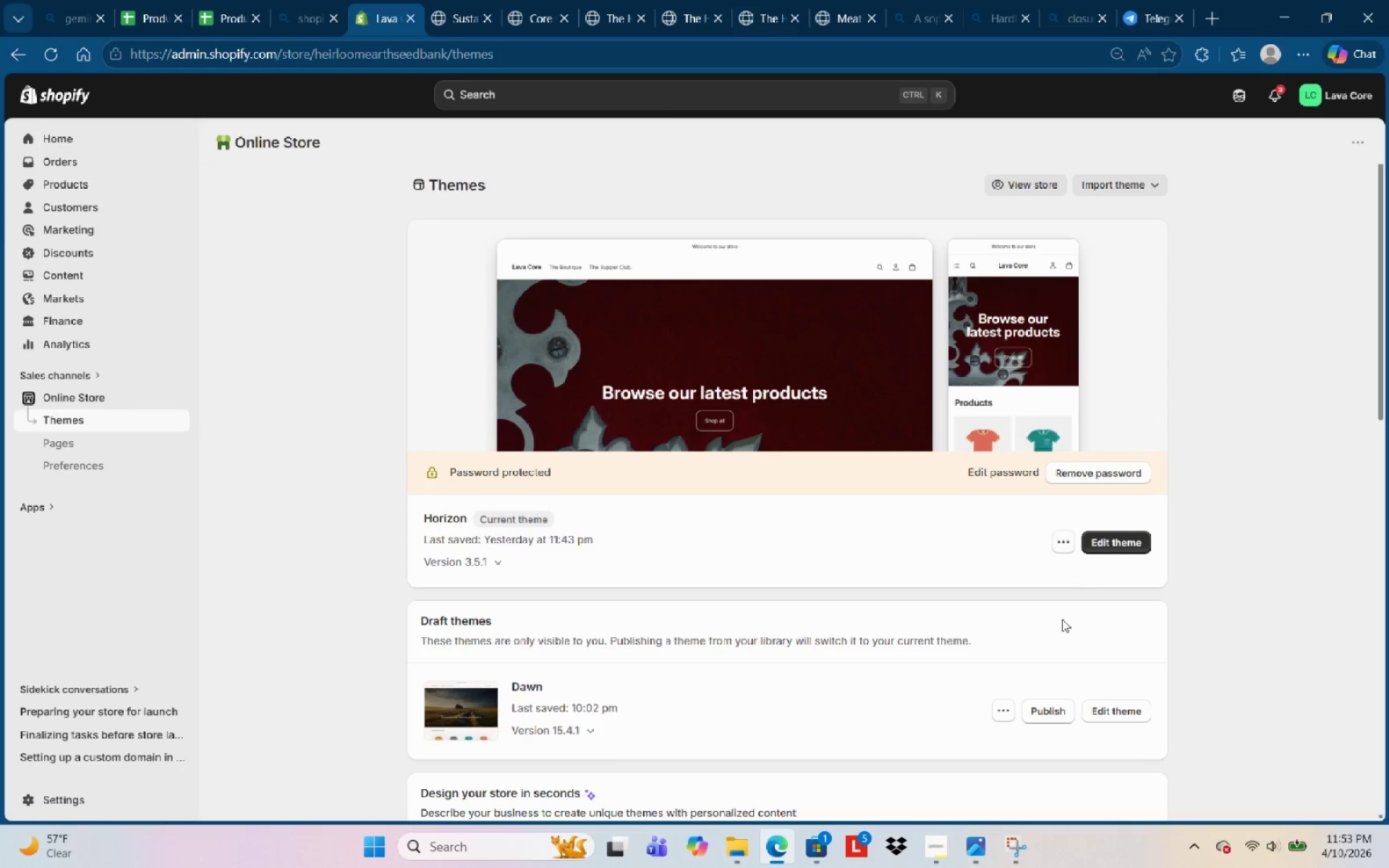 
left_click([135, 443])
 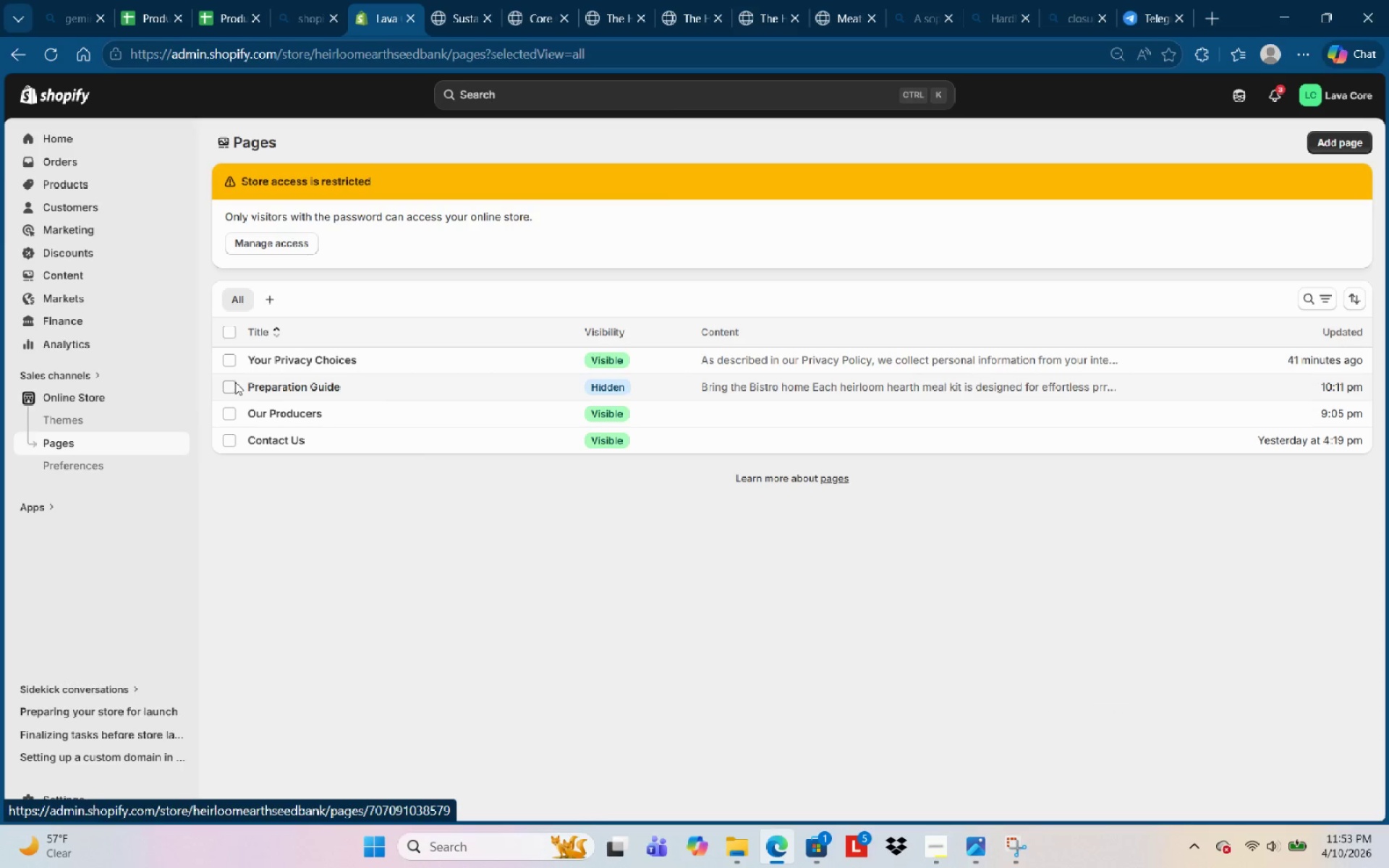 
left_click([230, 388])
 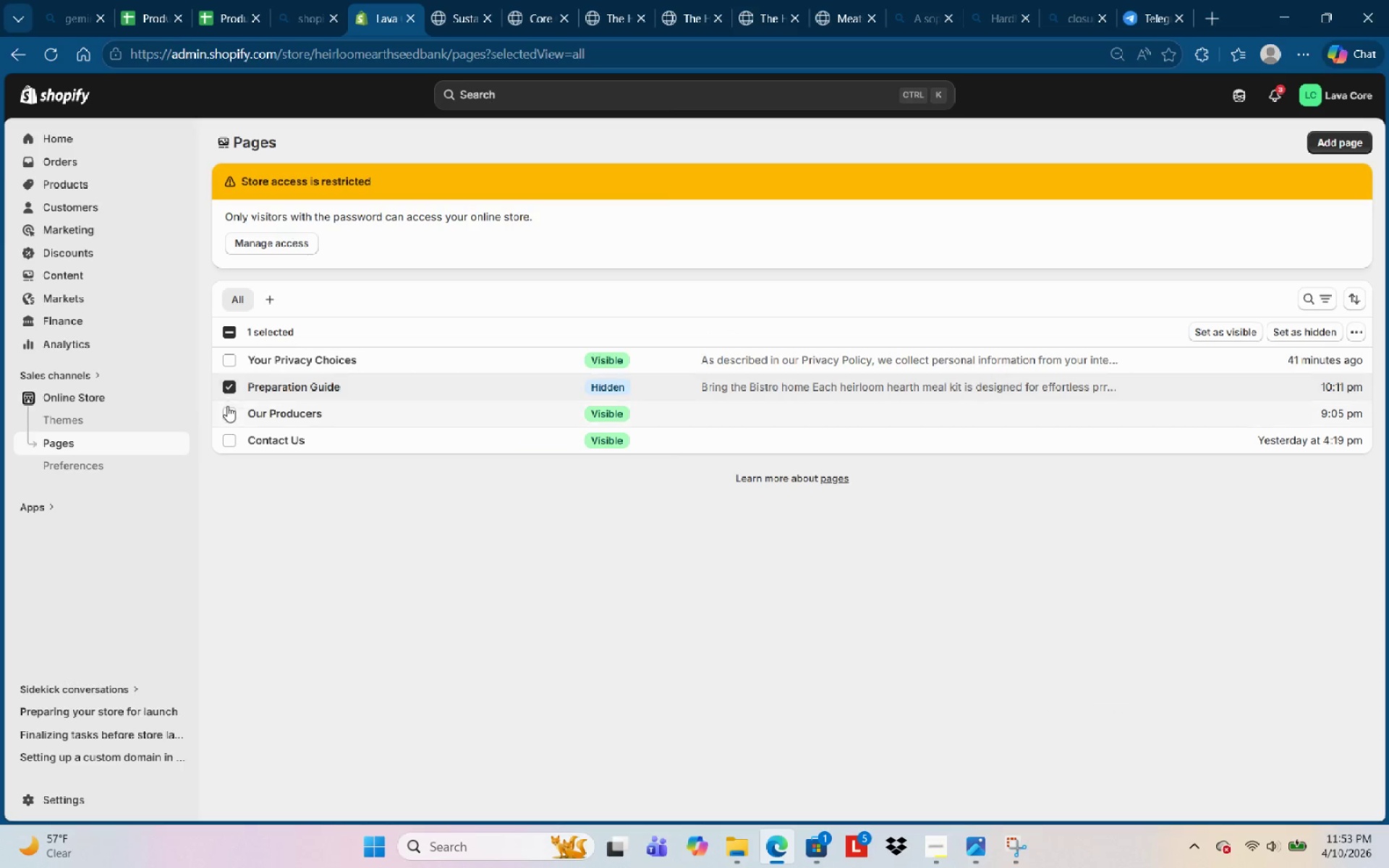 
left_click([227, 414])
 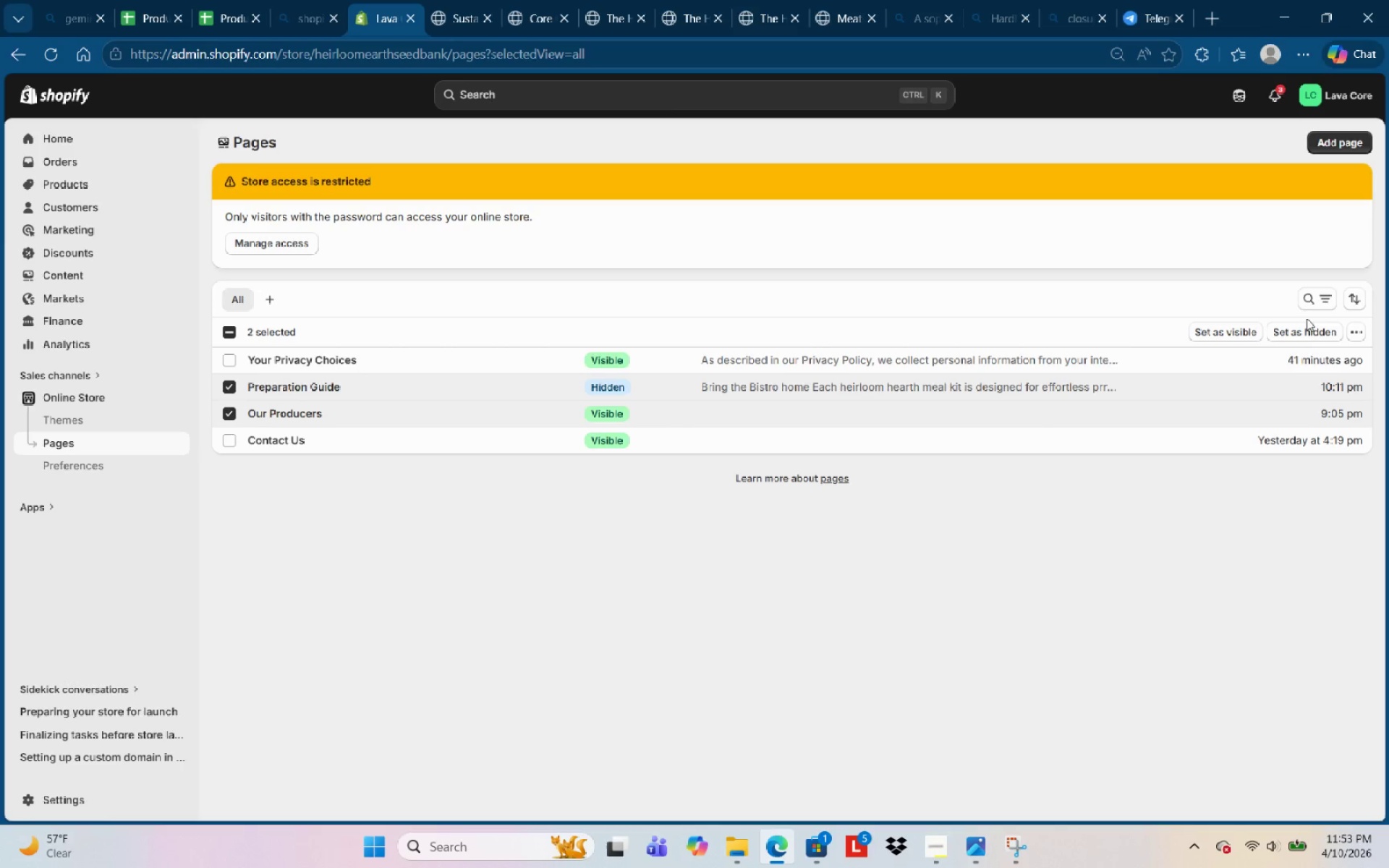 
left_click([1352, 330])
 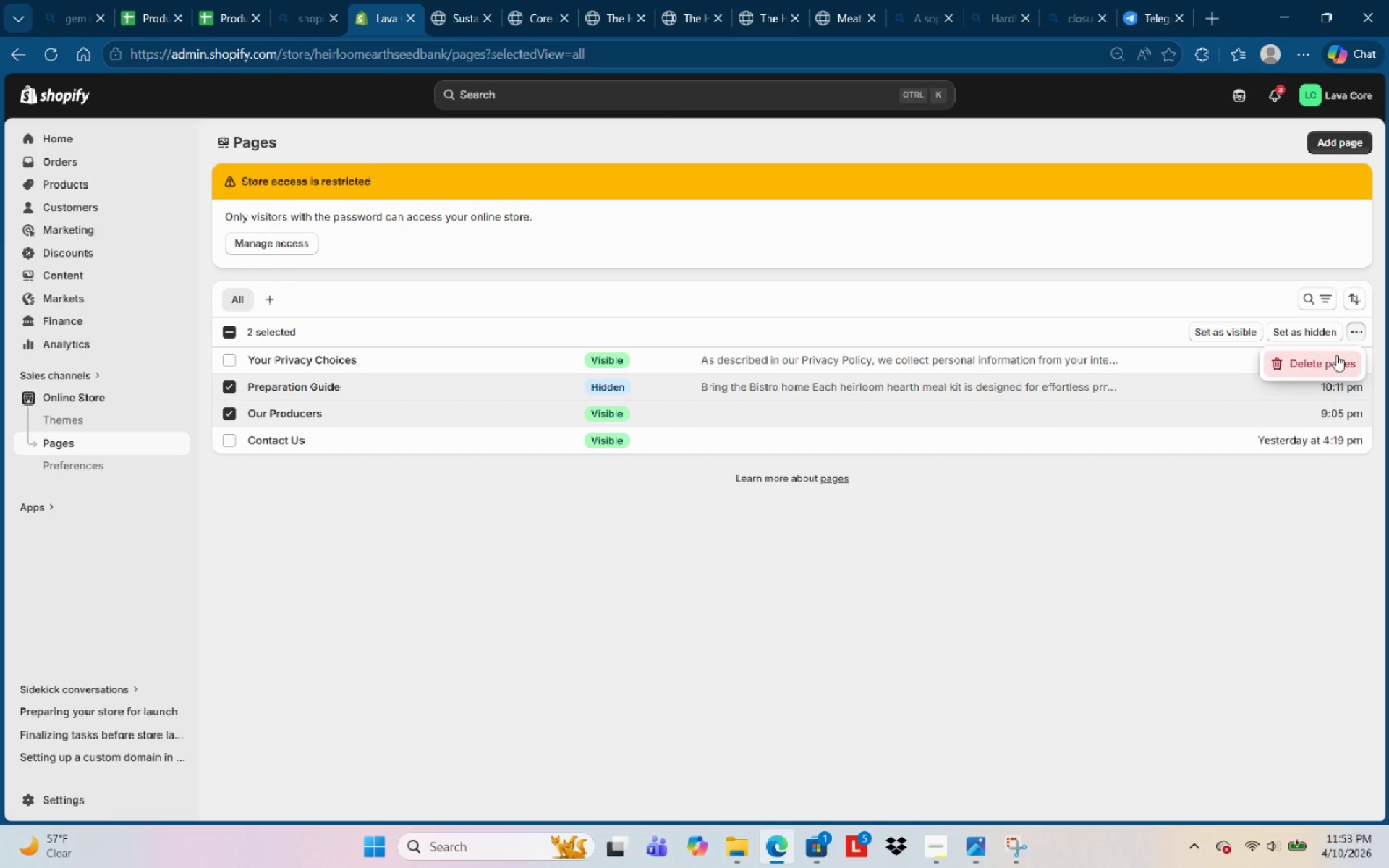 
left_click([1333, 360])
 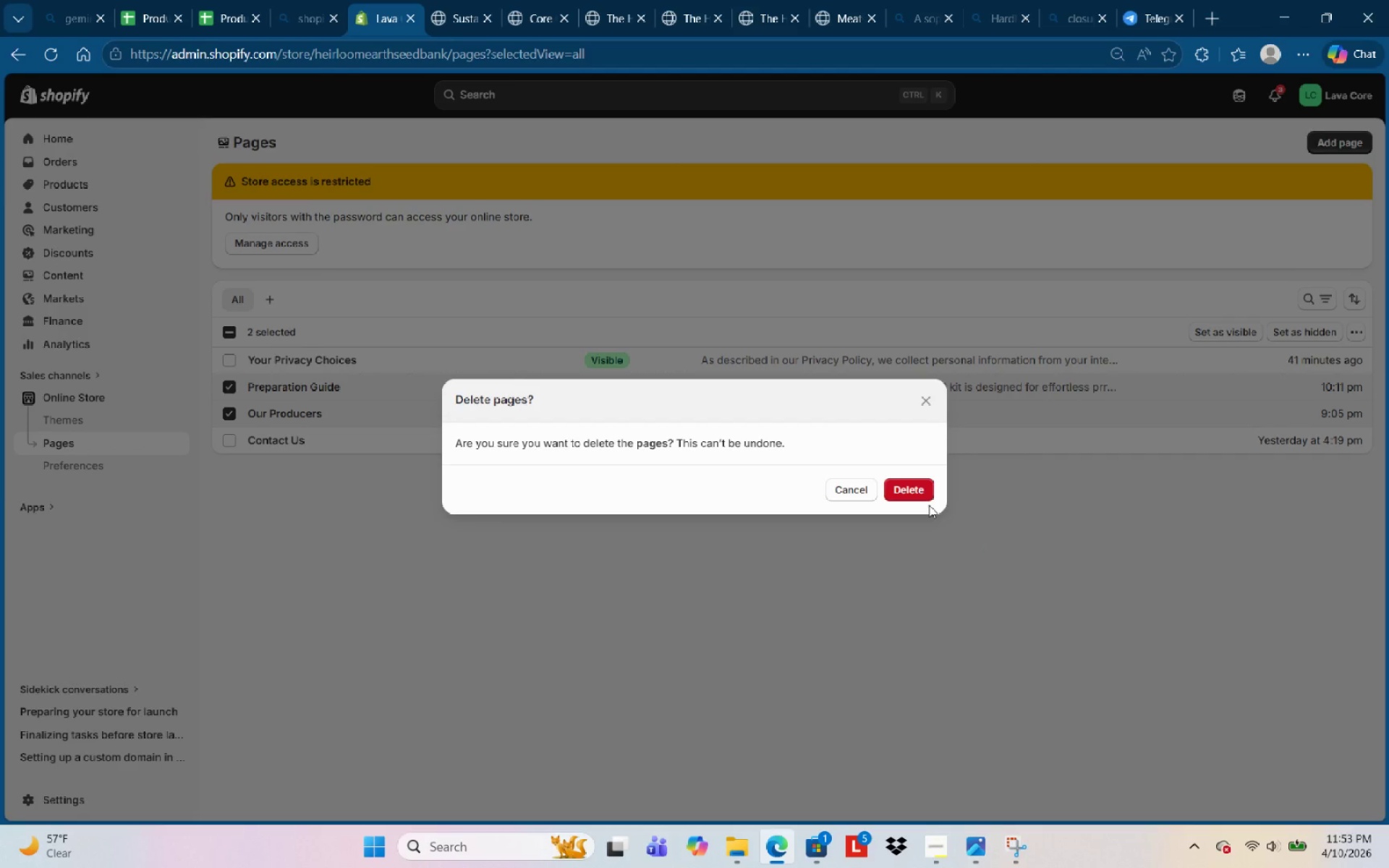 
left_click([924, 495])
 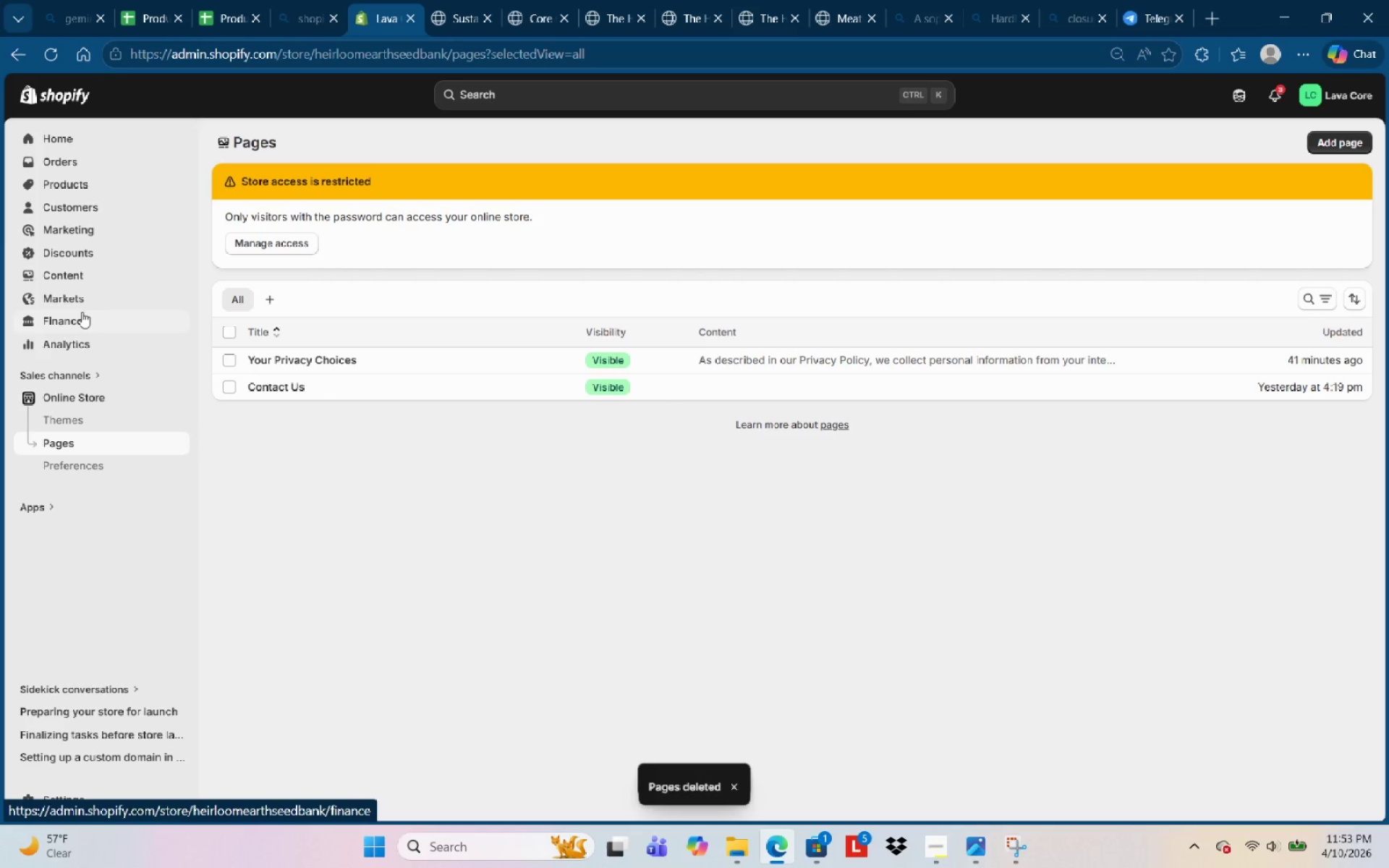 
left_click([95, 469])
 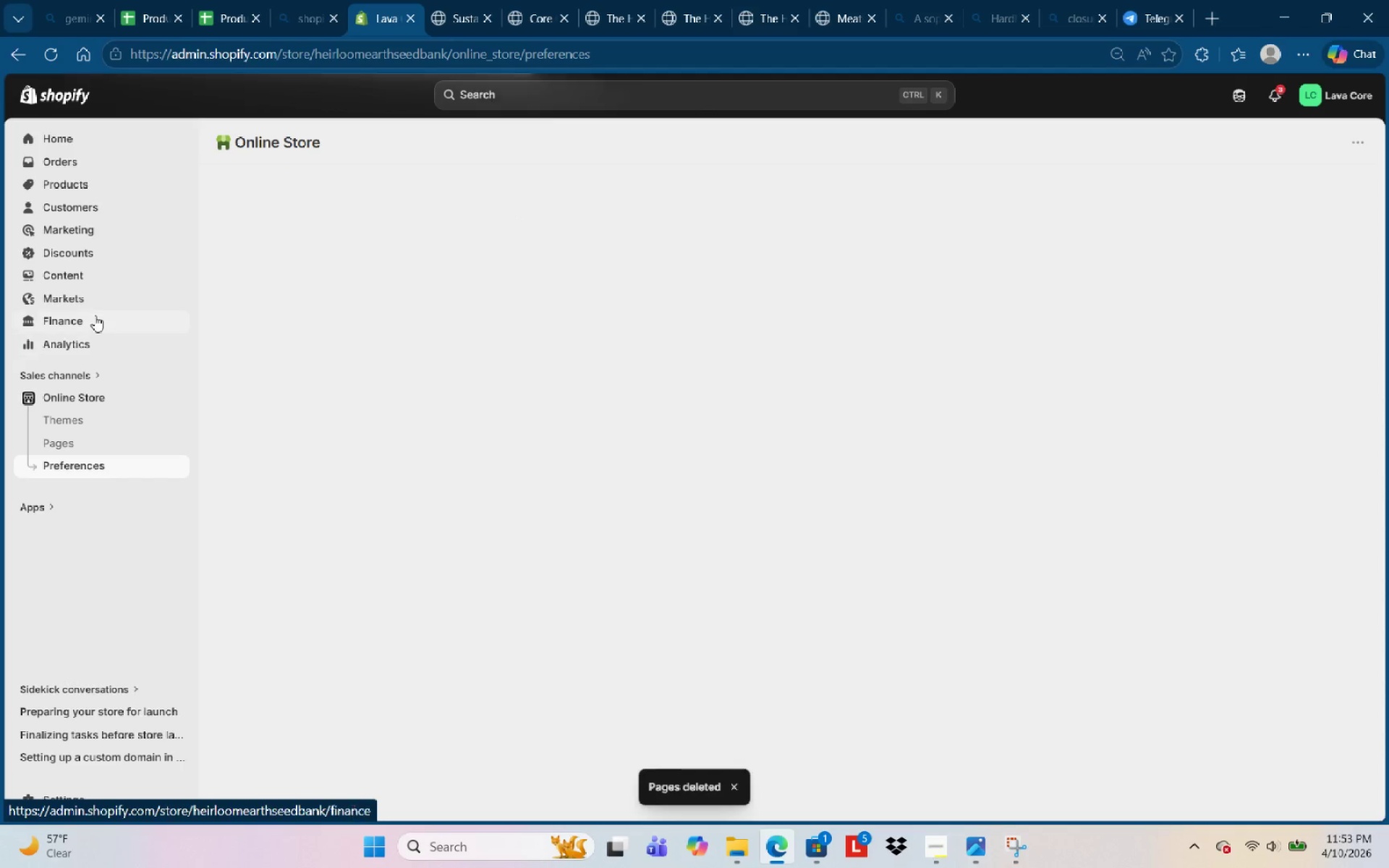 
left_click([91, 269])
 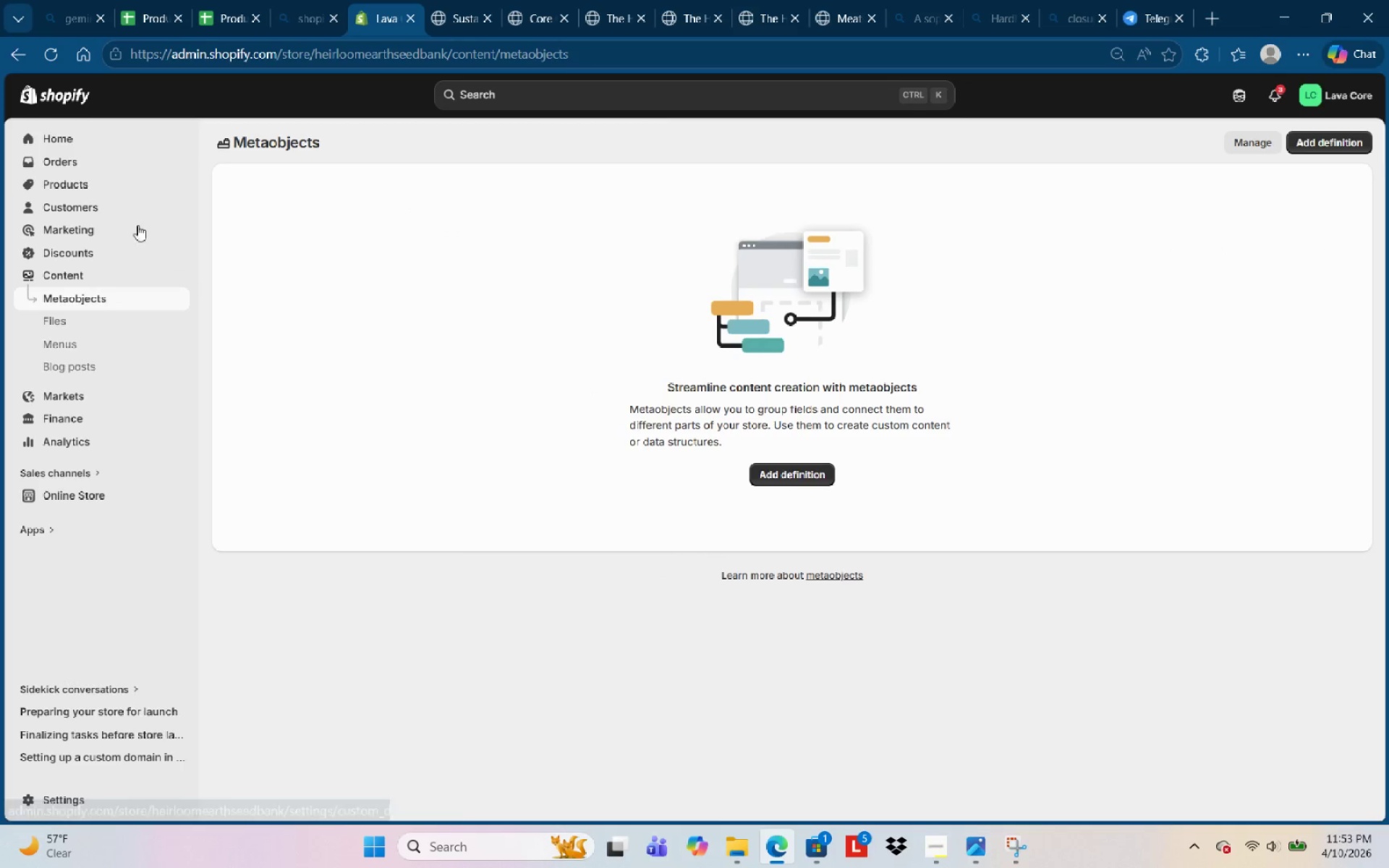 
wait(5.06)
 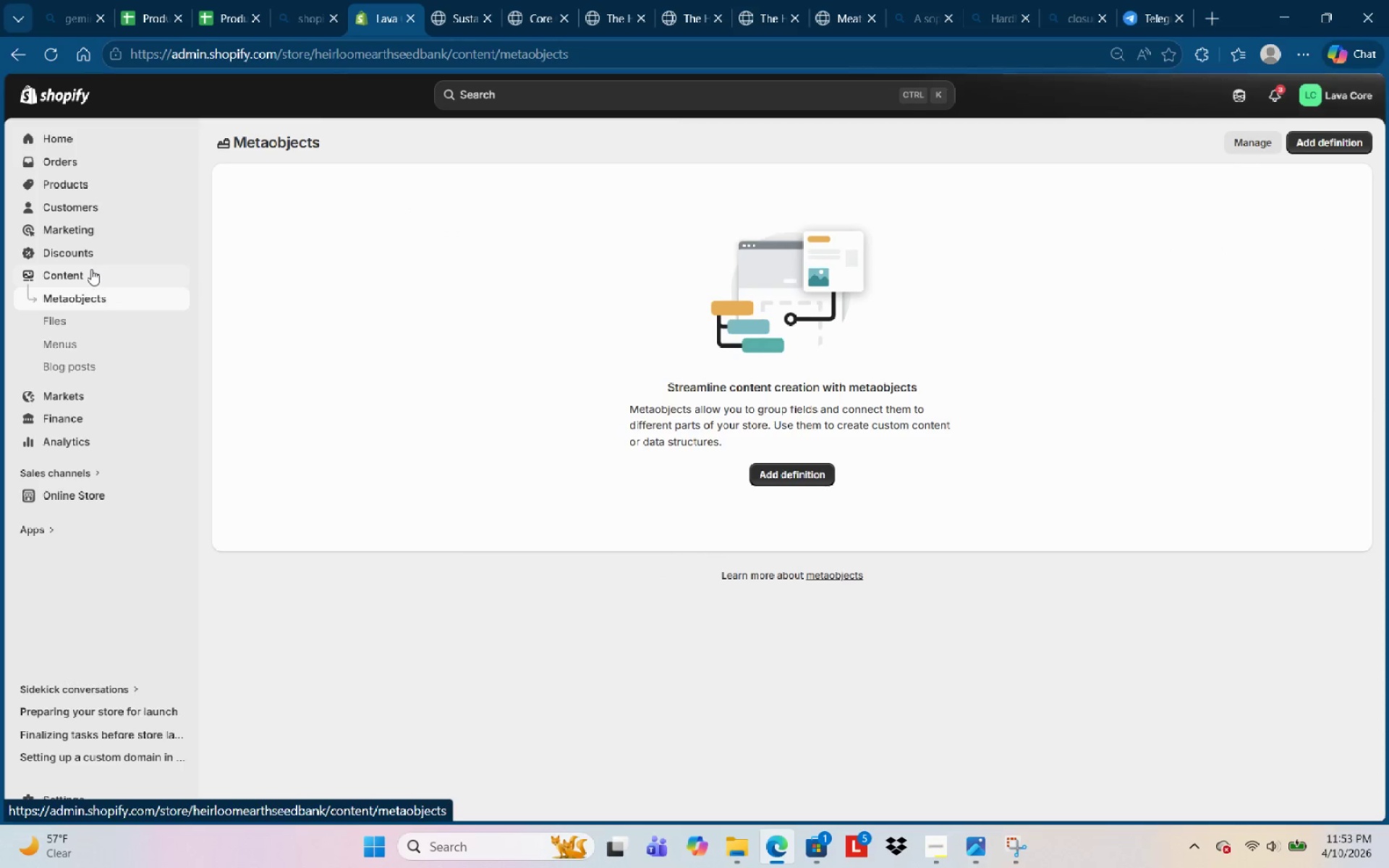 
left_click([107, 194])
 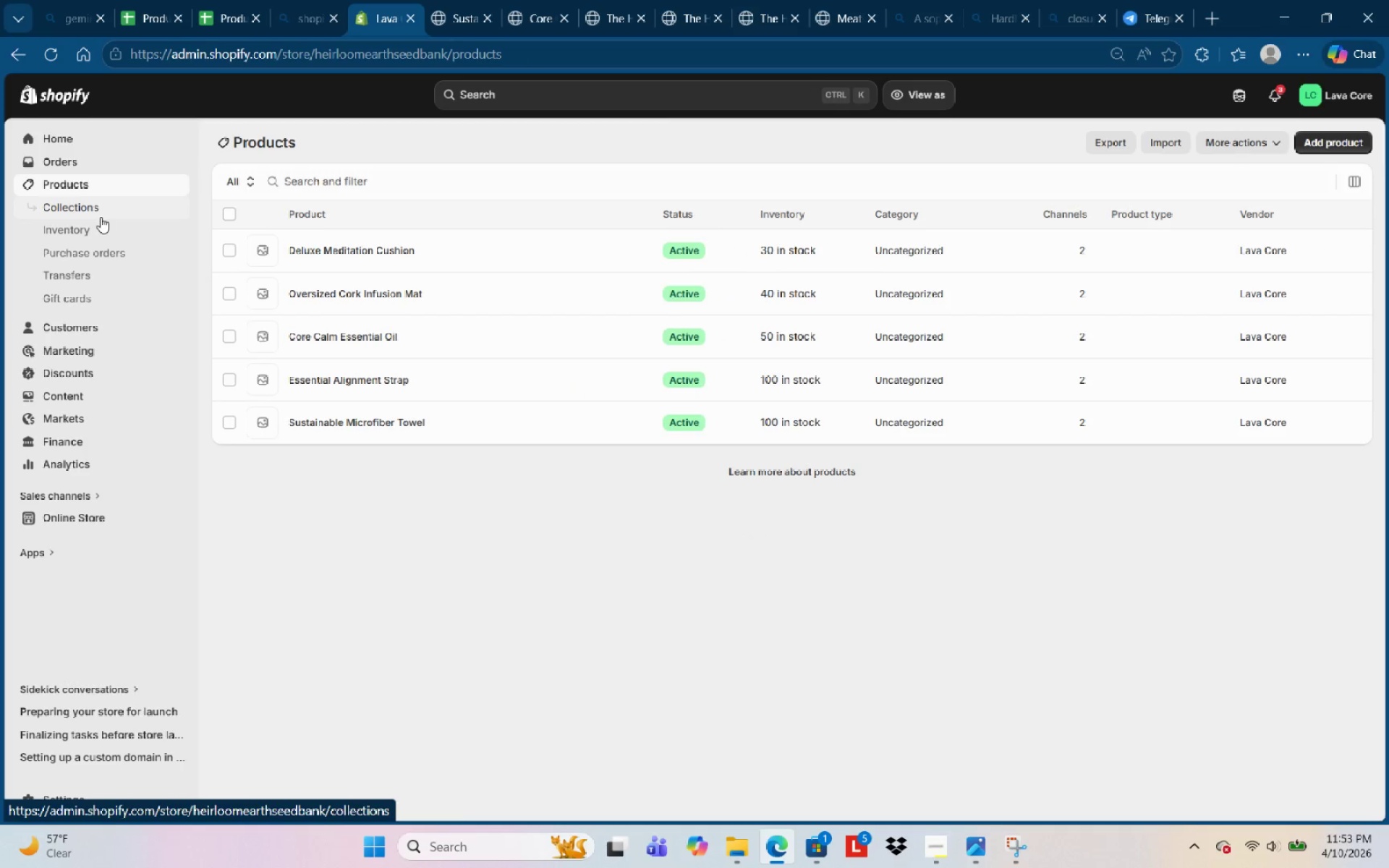 
left_click([101, 218])
 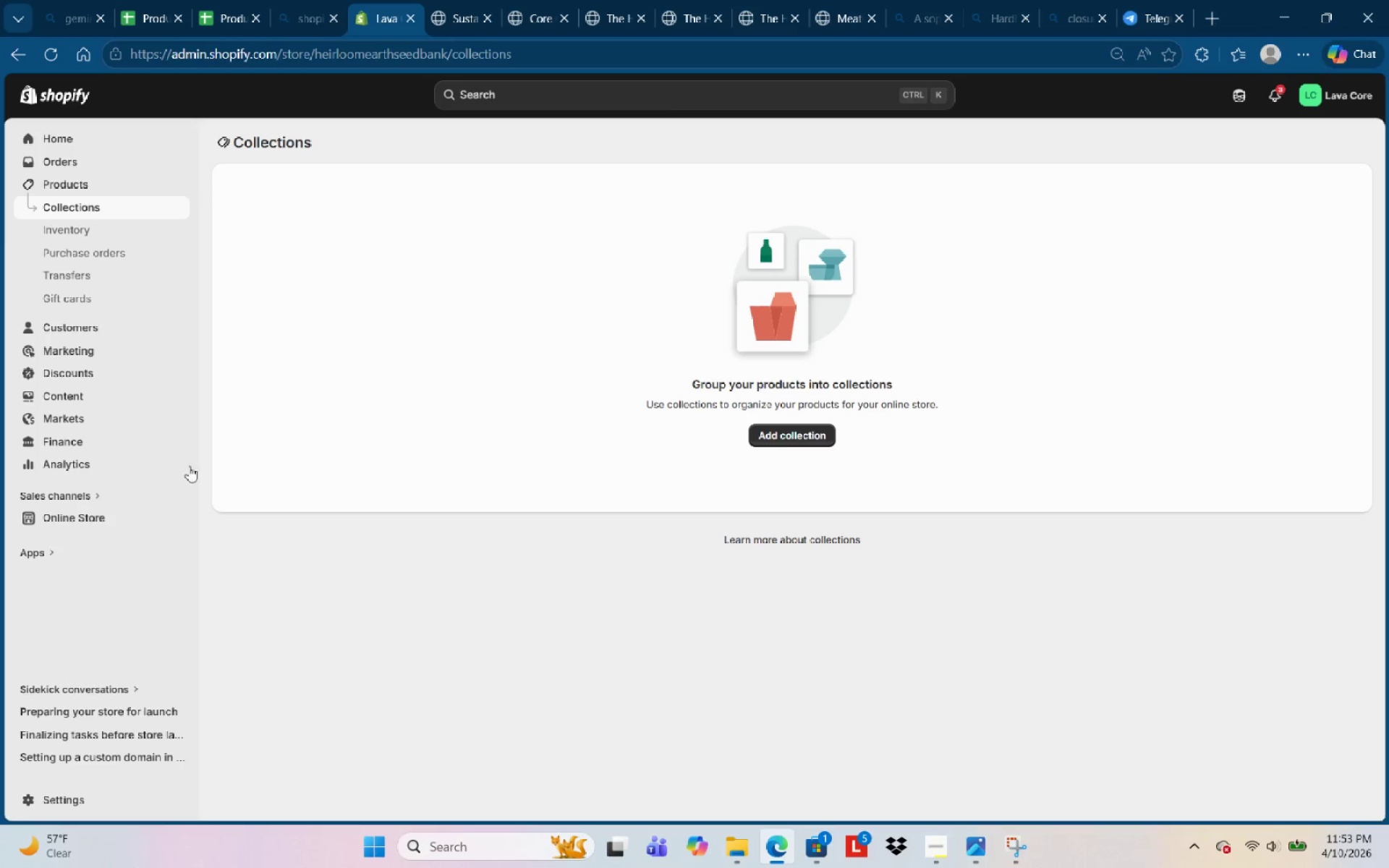 
left_click([100, 515])
 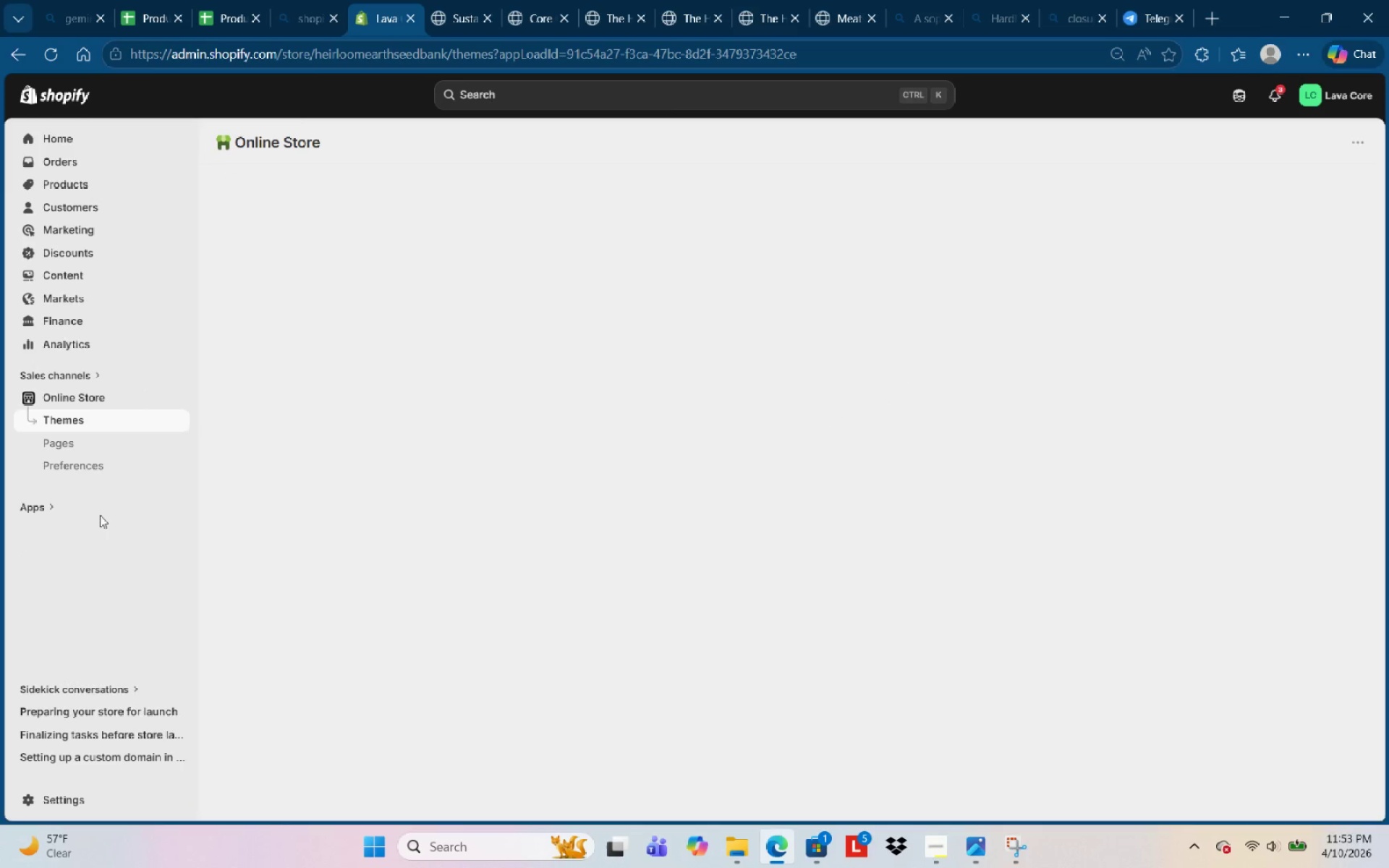 
mouse_move([525, 362])
 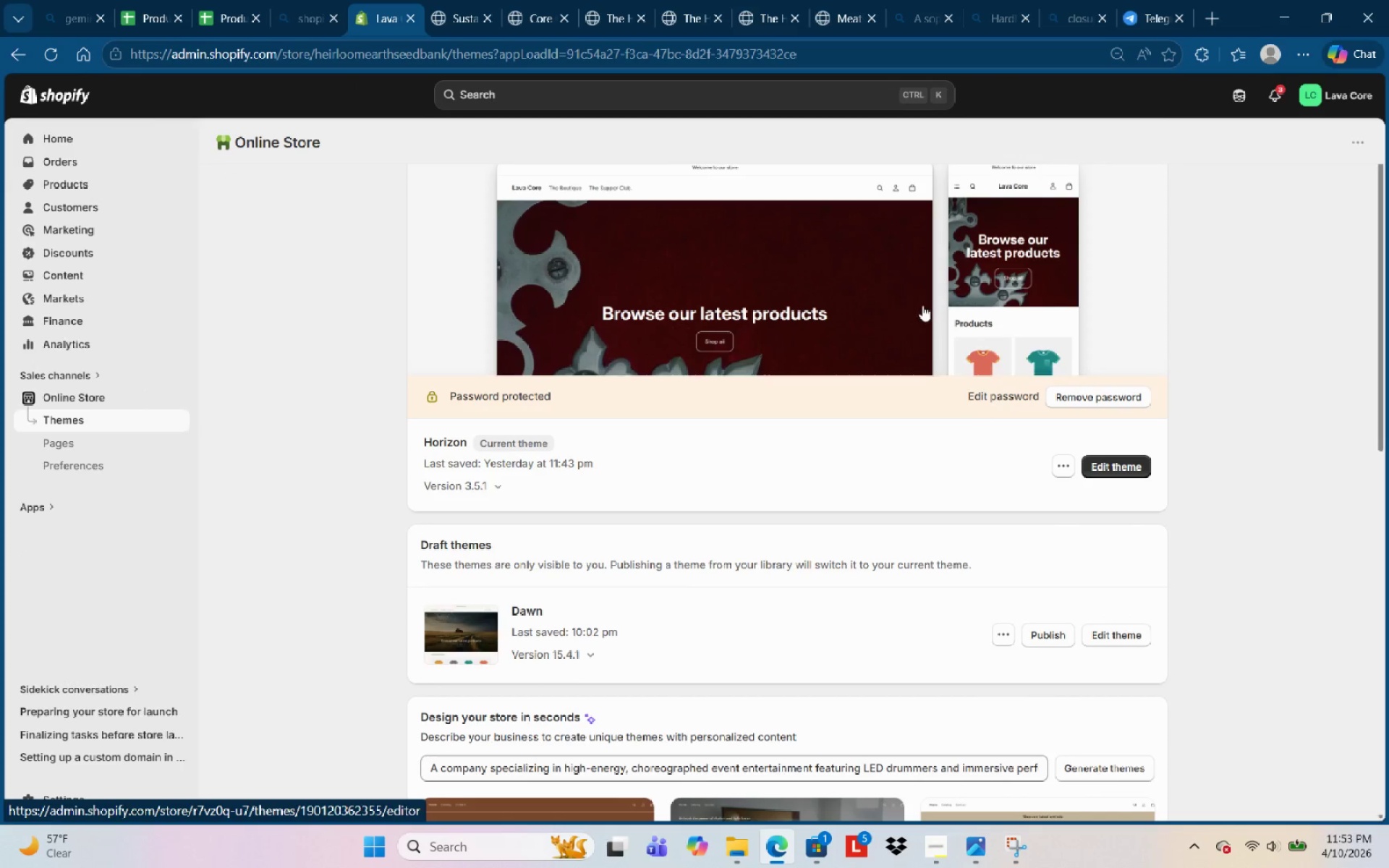 
wait(5.2)
 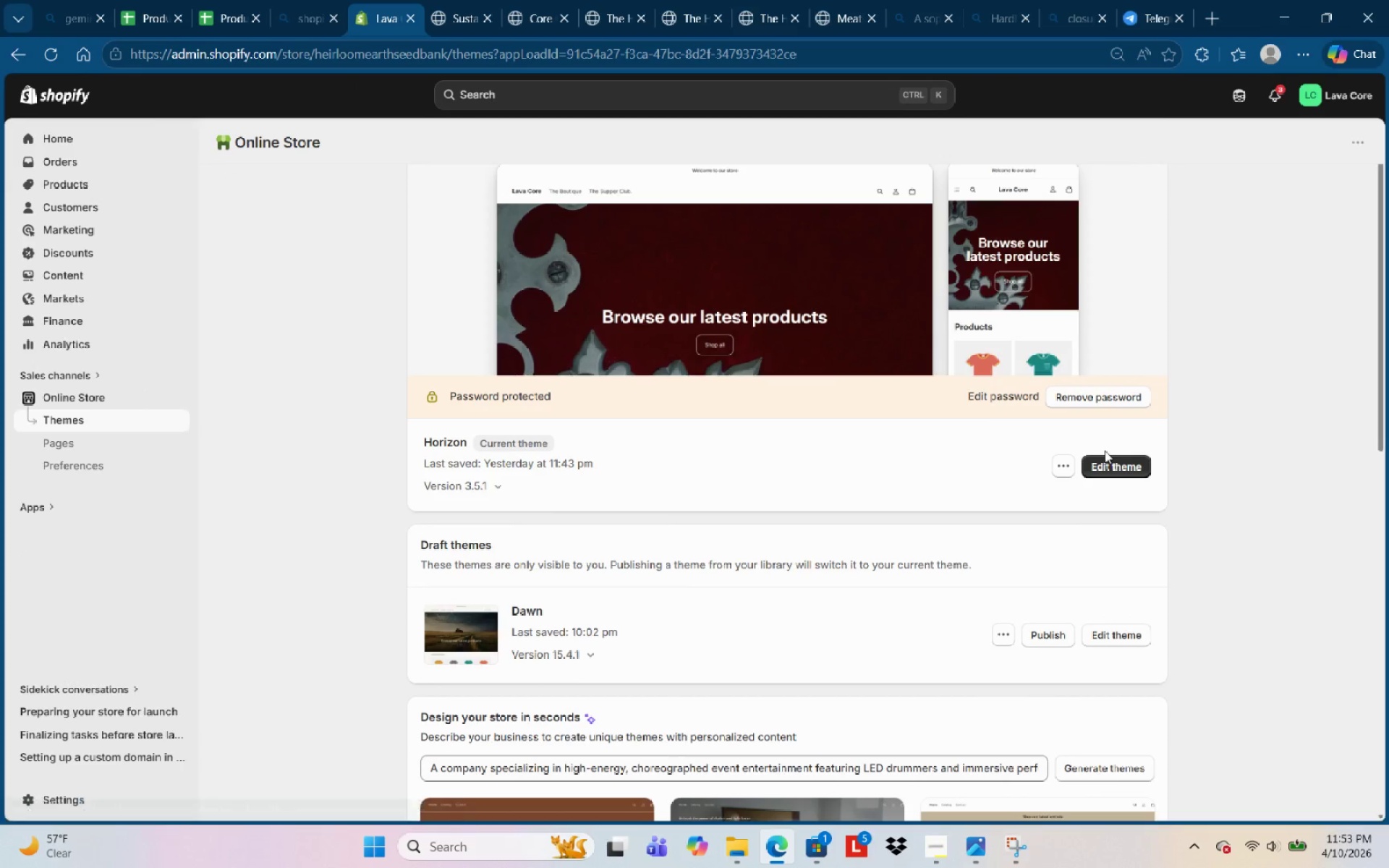 
left_click([1021, 190])
 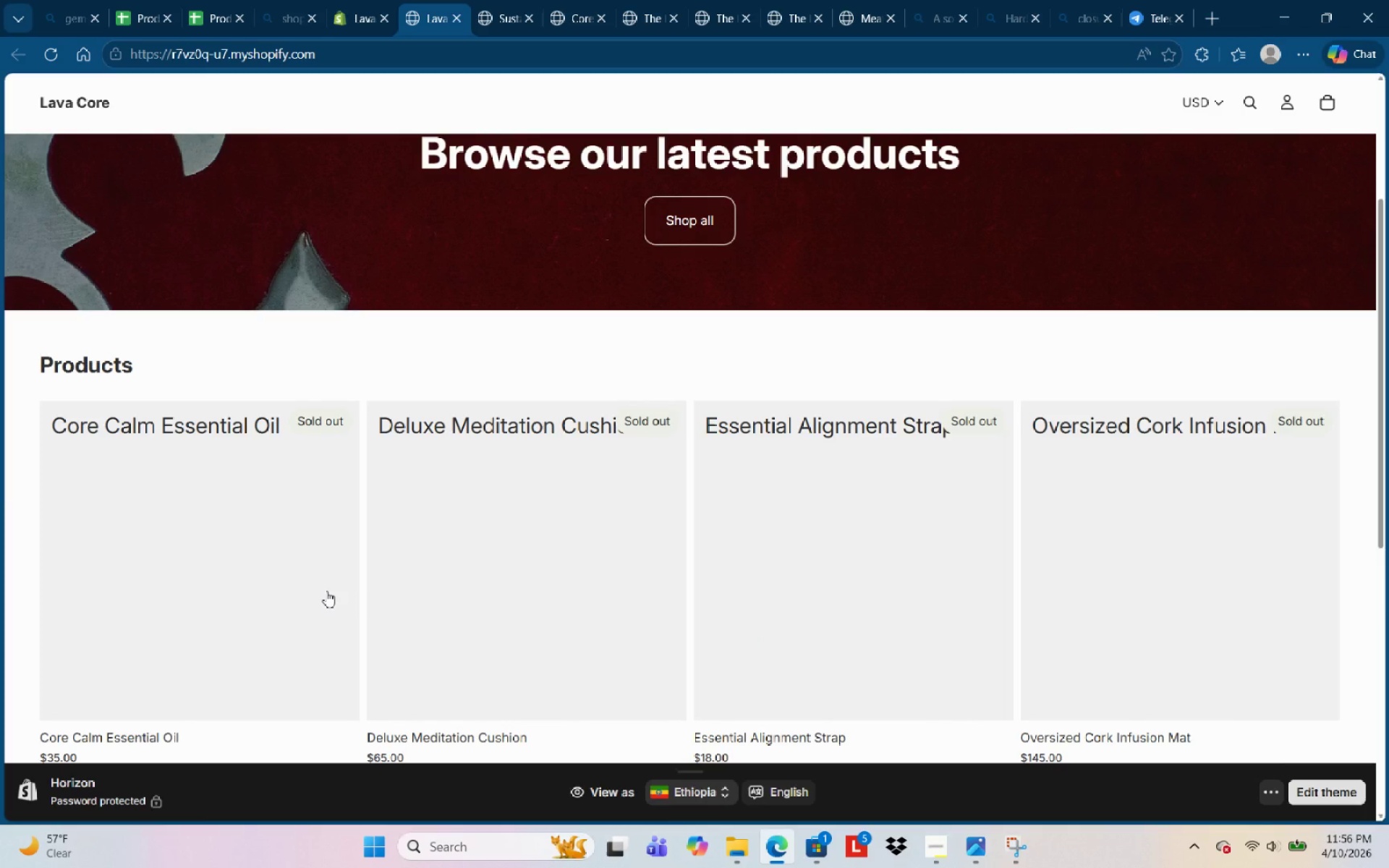 
wait(129.62)
 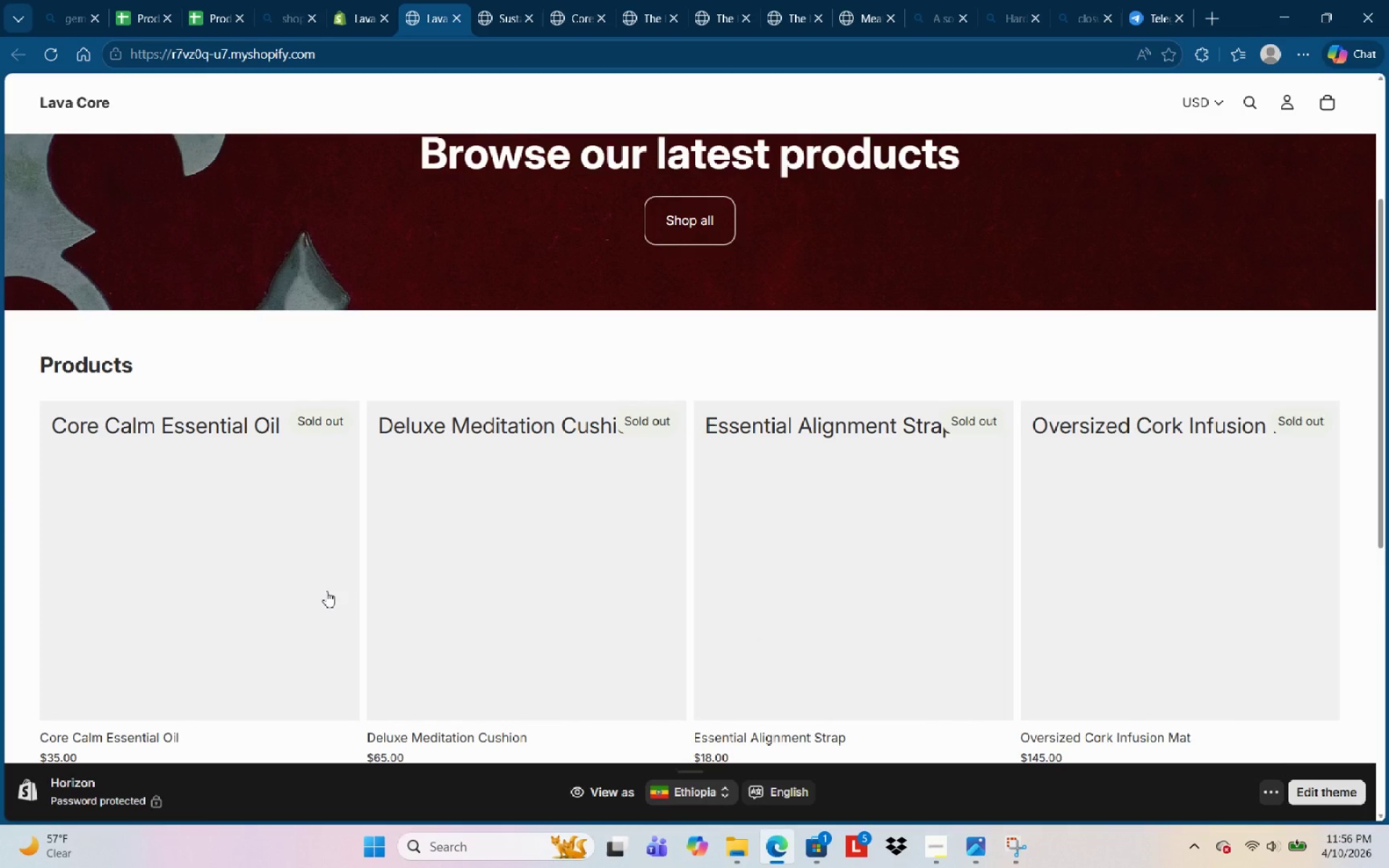 
left_click([356, 9])
 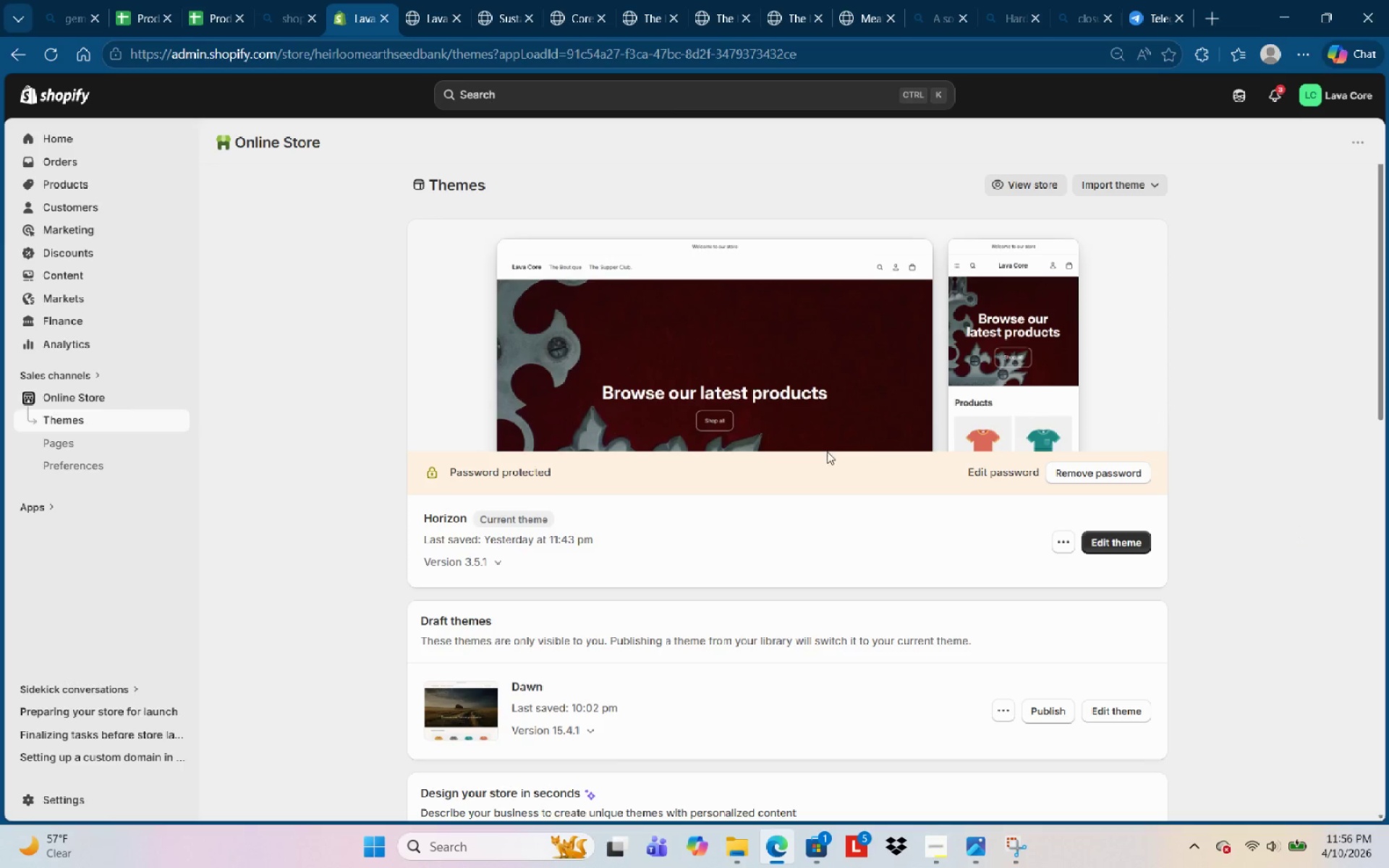 
wait(6.03)
 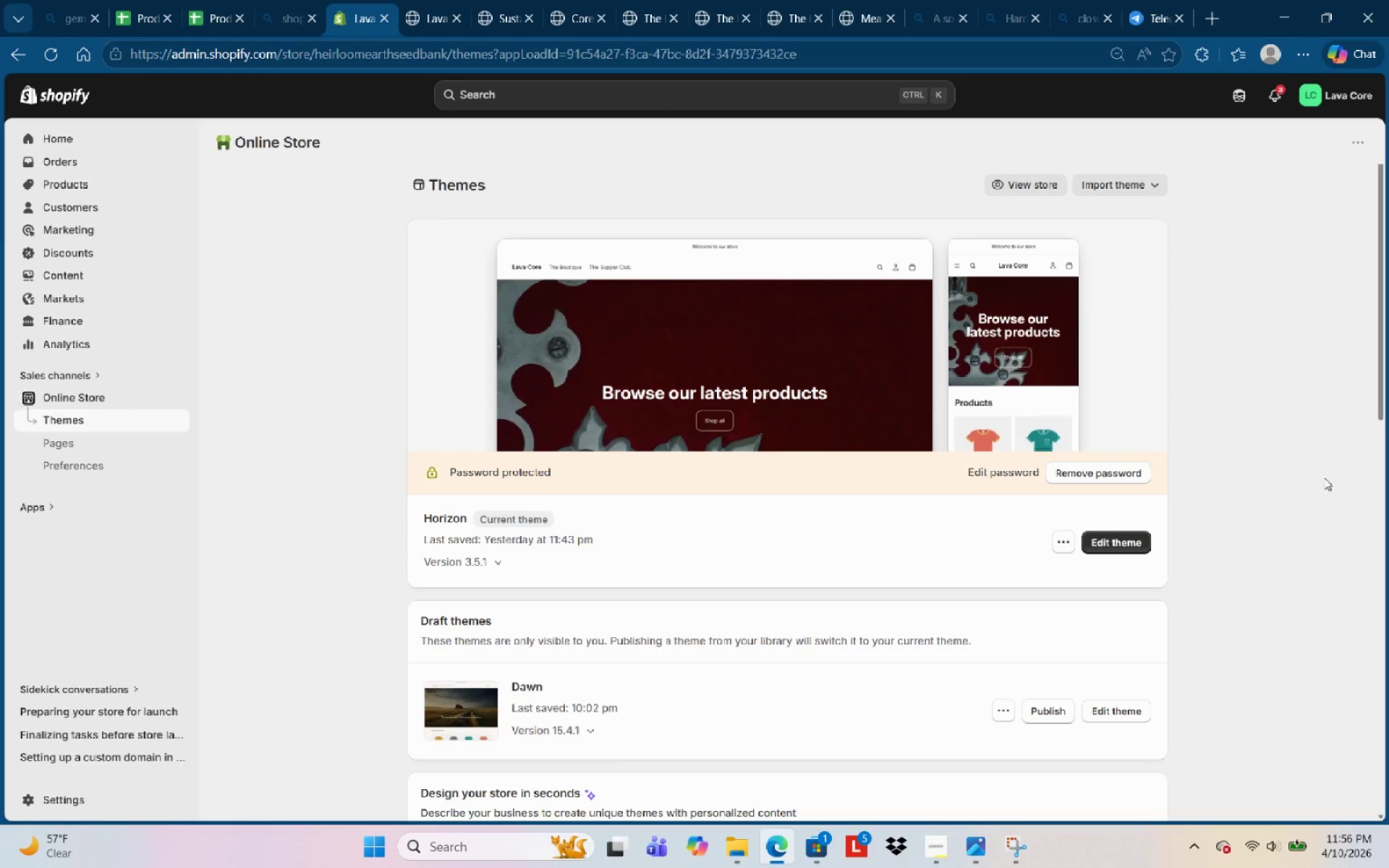 
left_click([75, 393])
 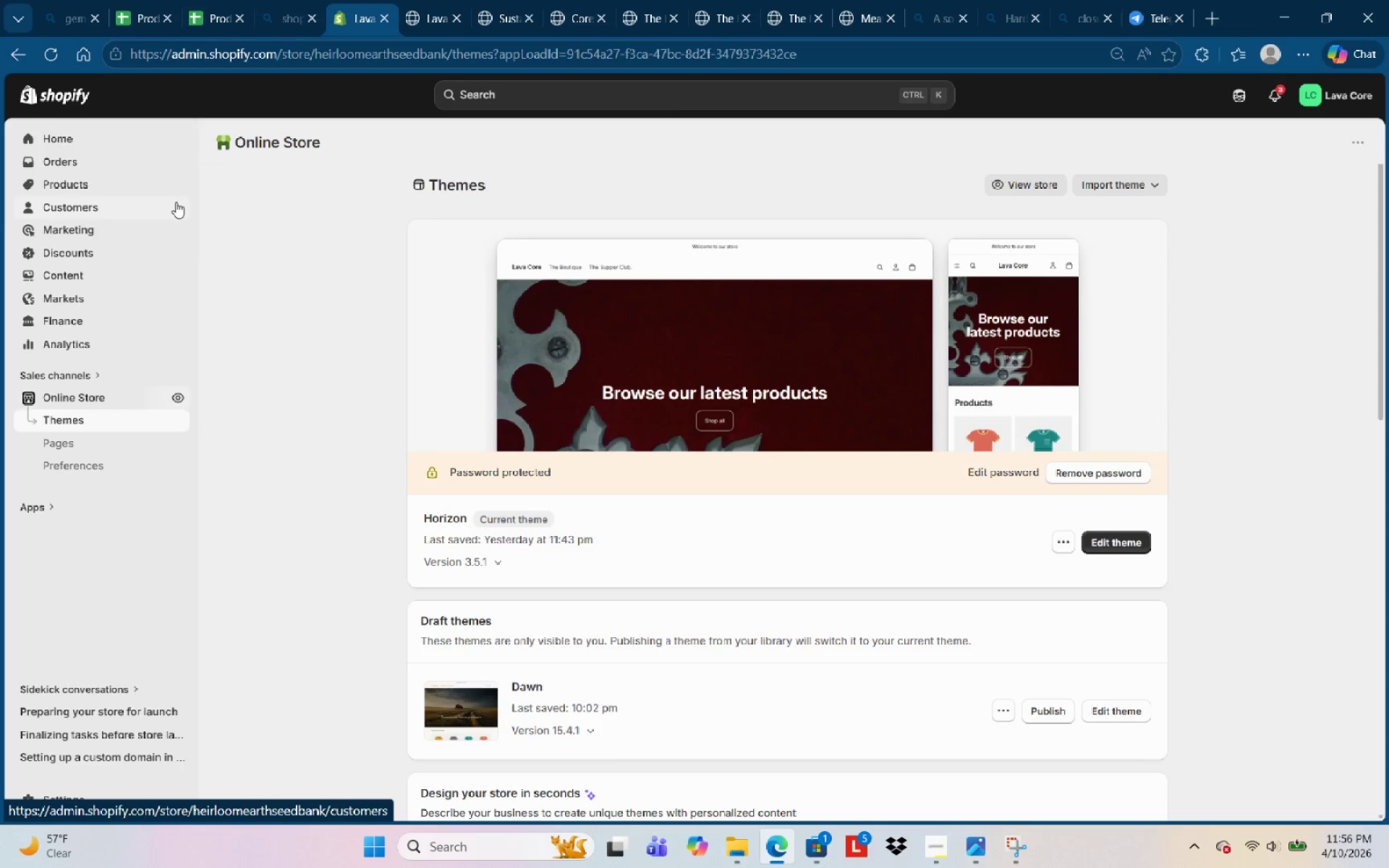 
wait(7.77)
 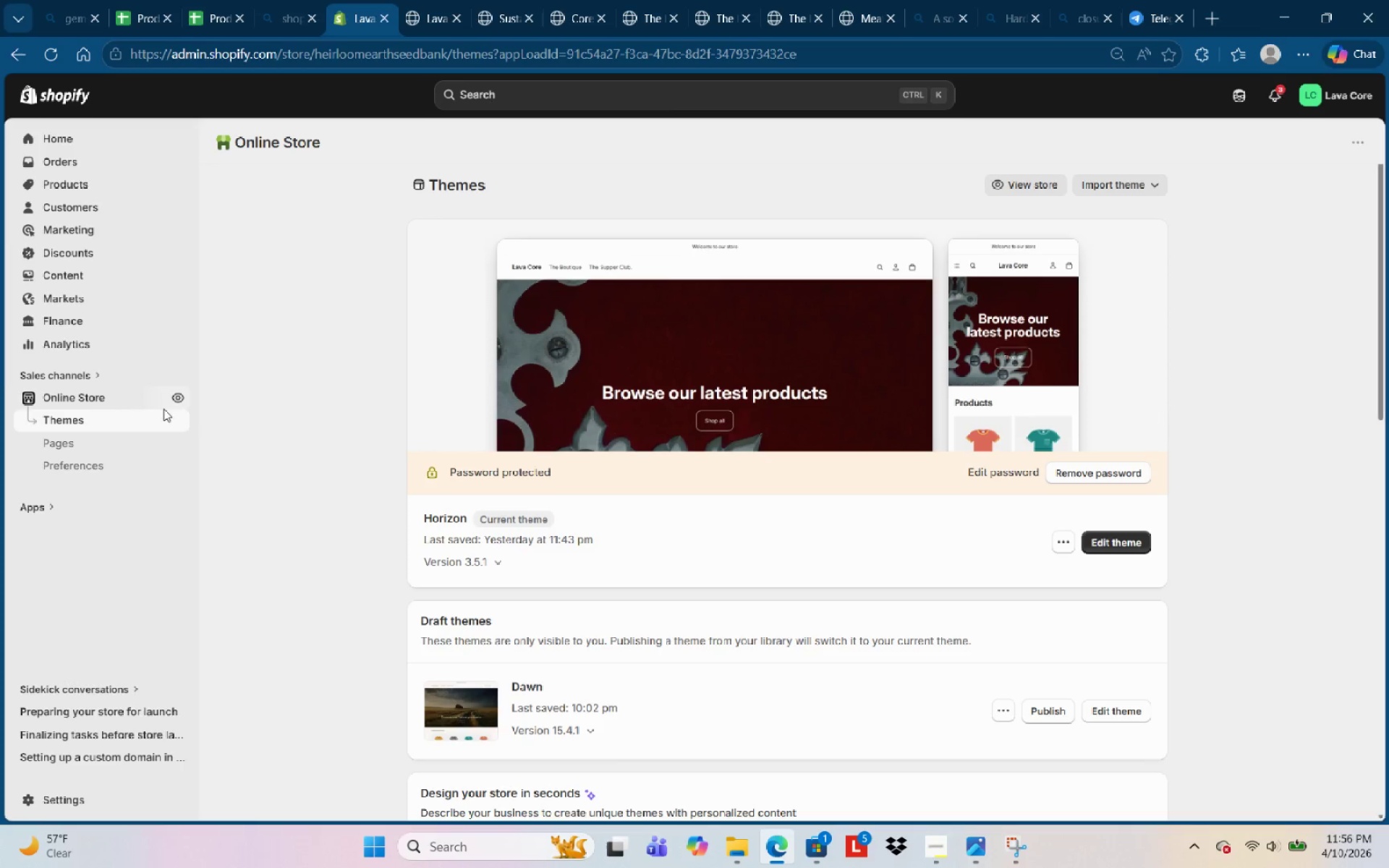 
left_click([71, 803])
 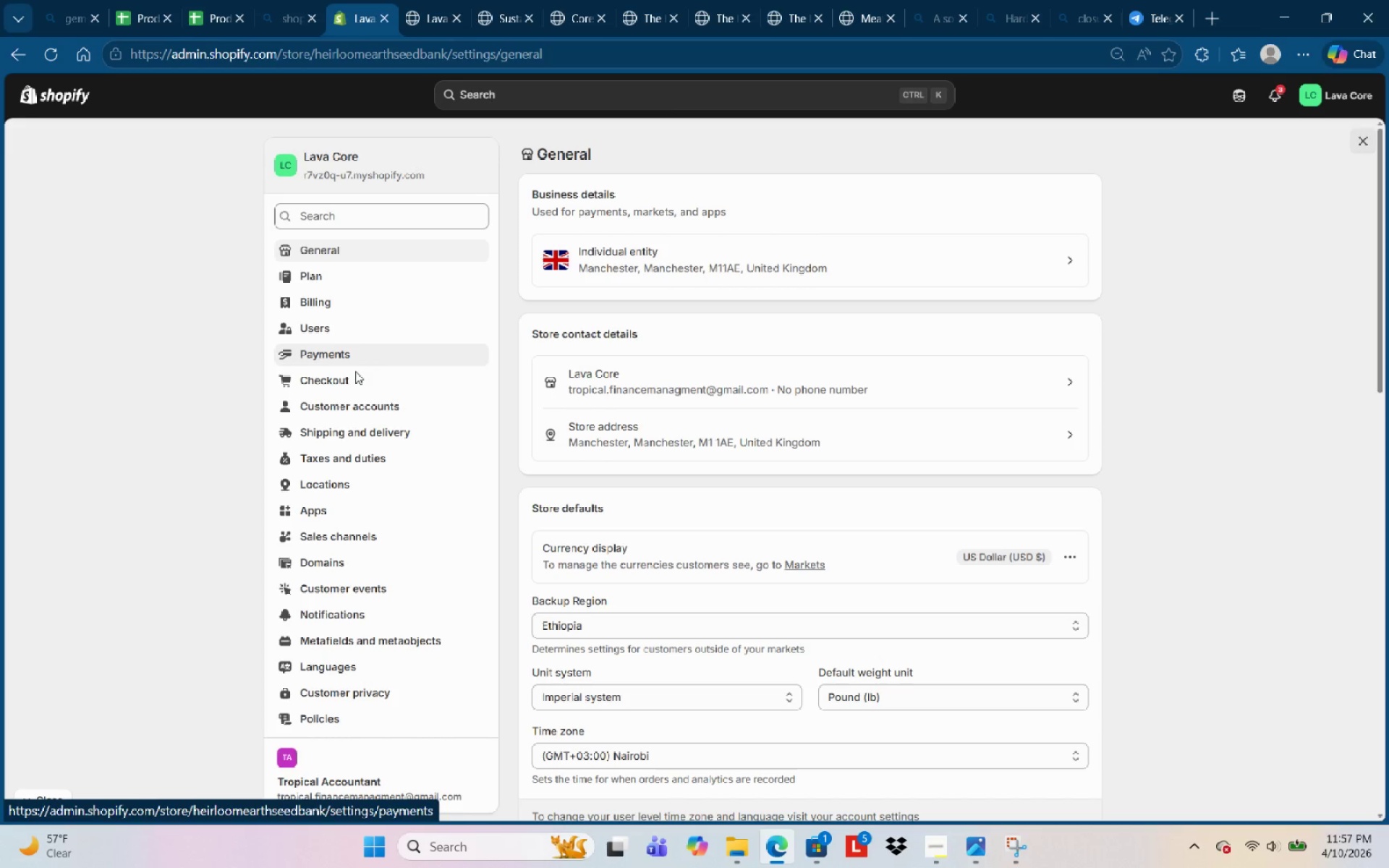 
wait(57.86)
 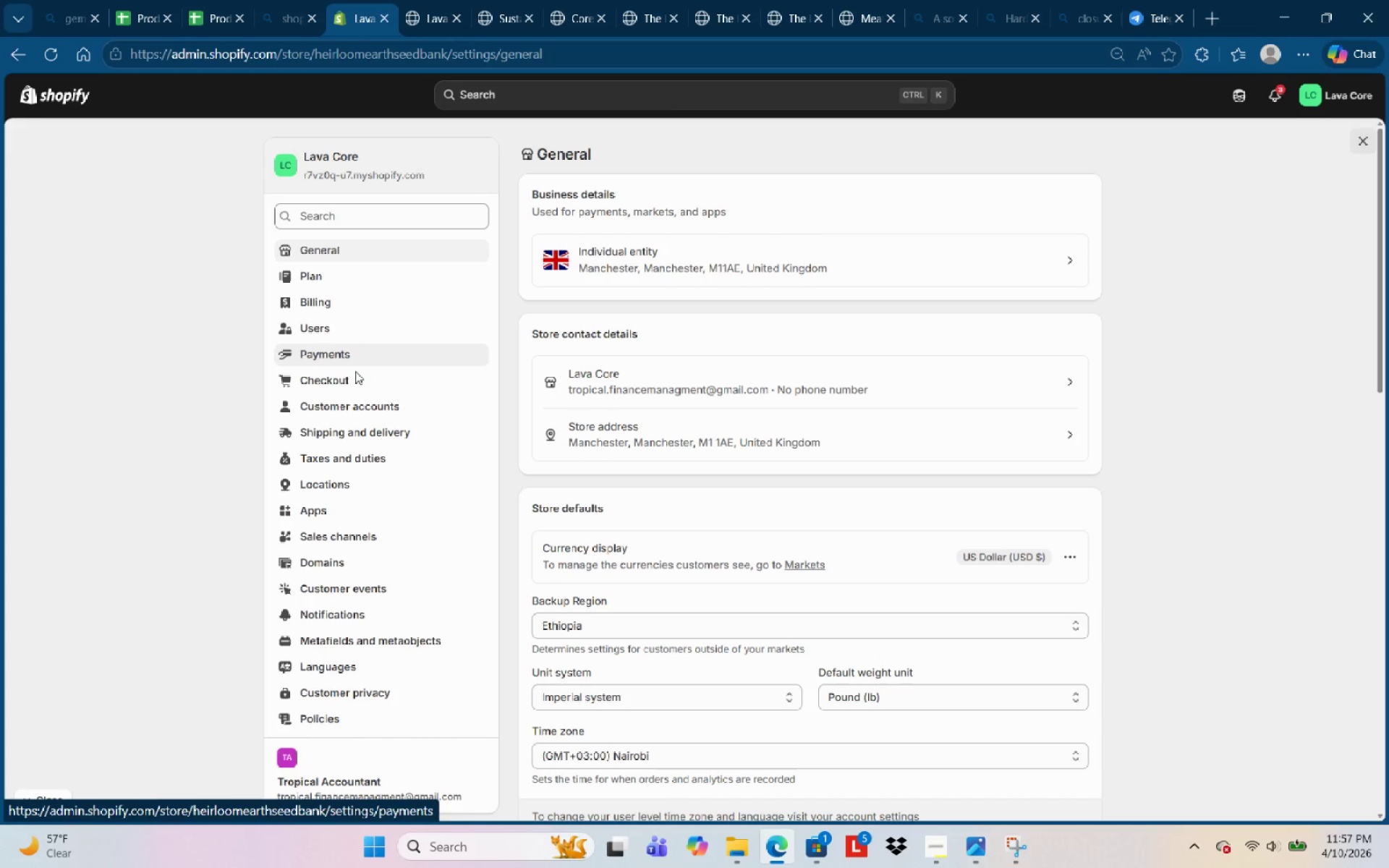 
left_click([392, 208])
 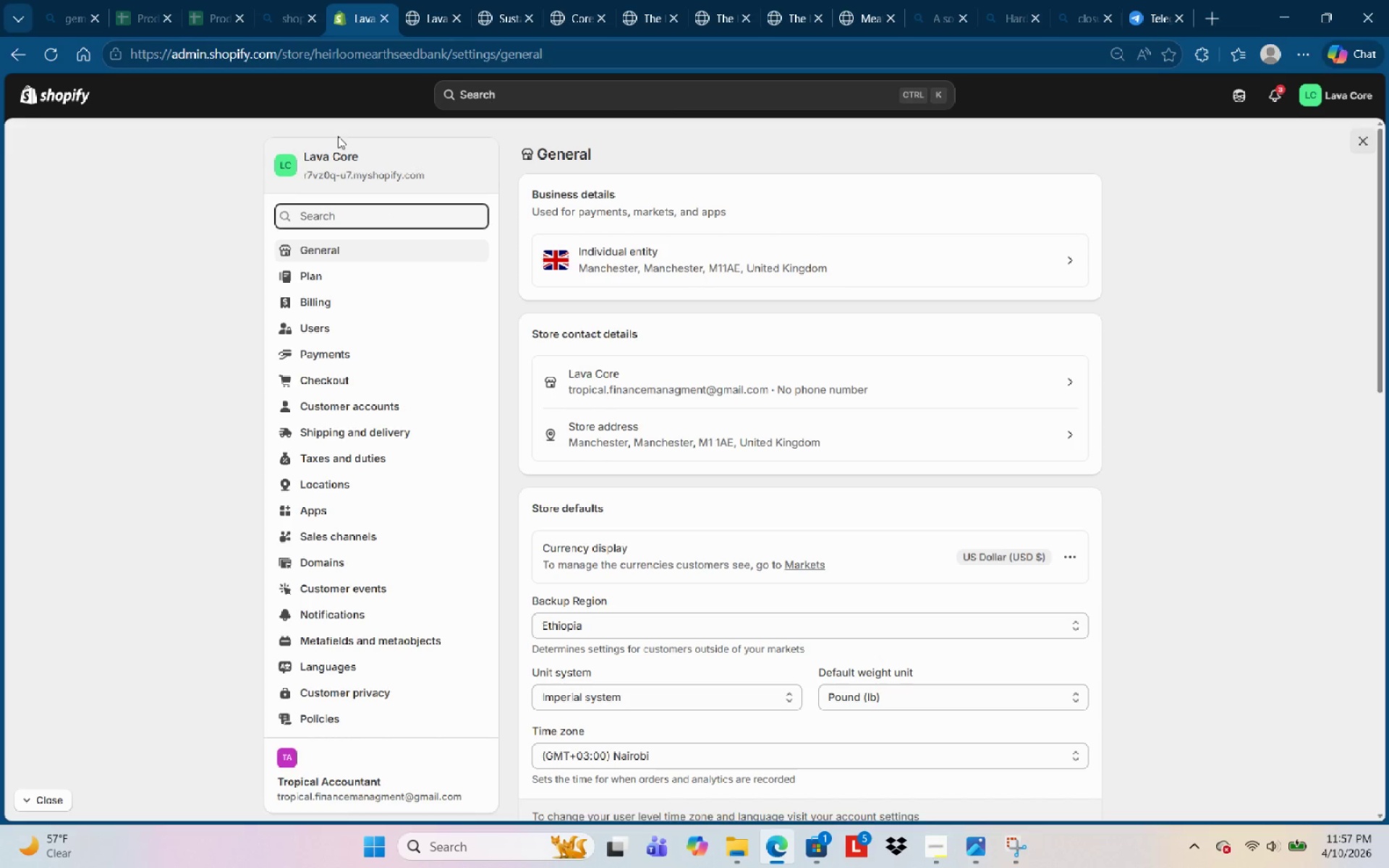 
type(mark)
 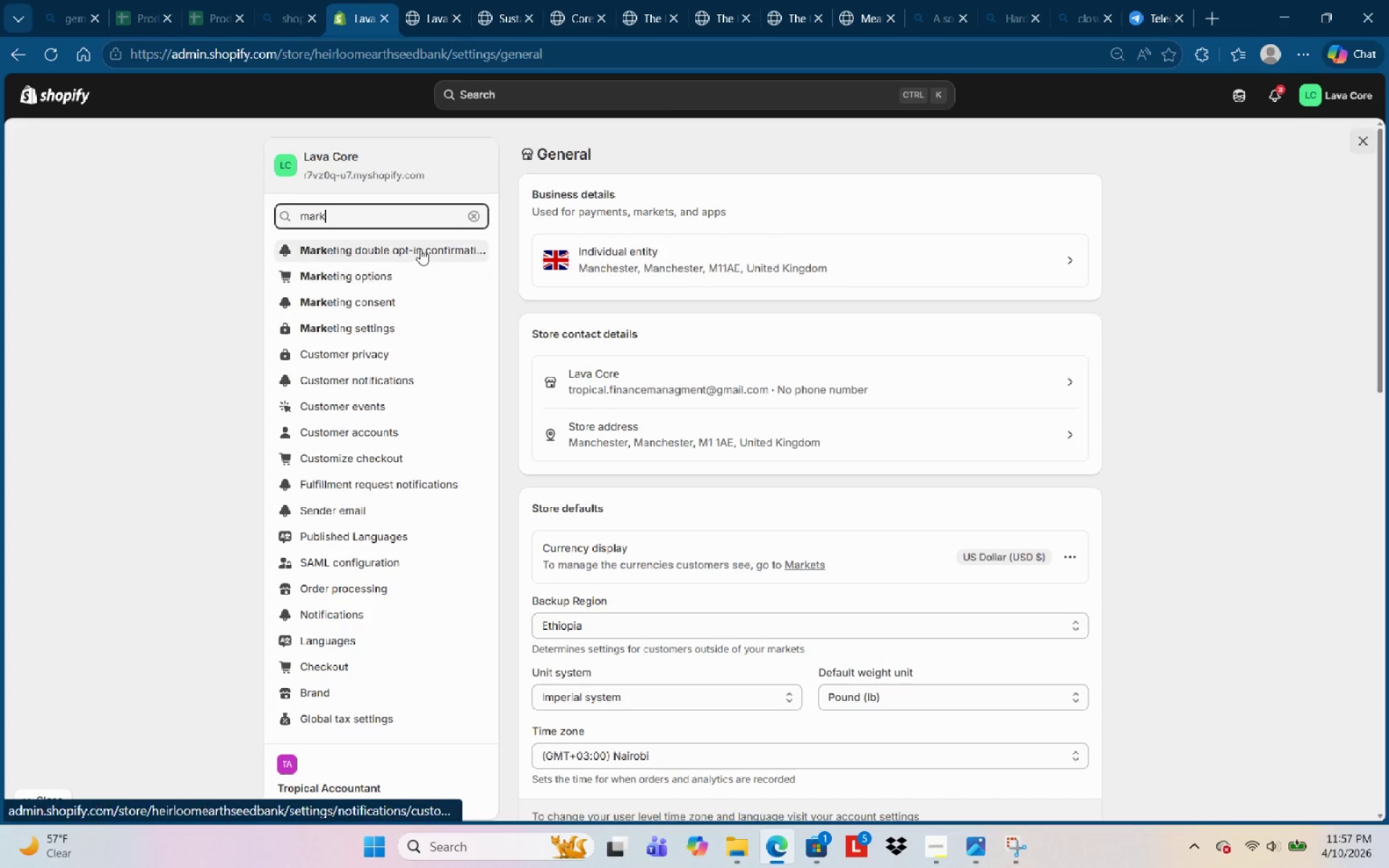 
wait(10.49)
 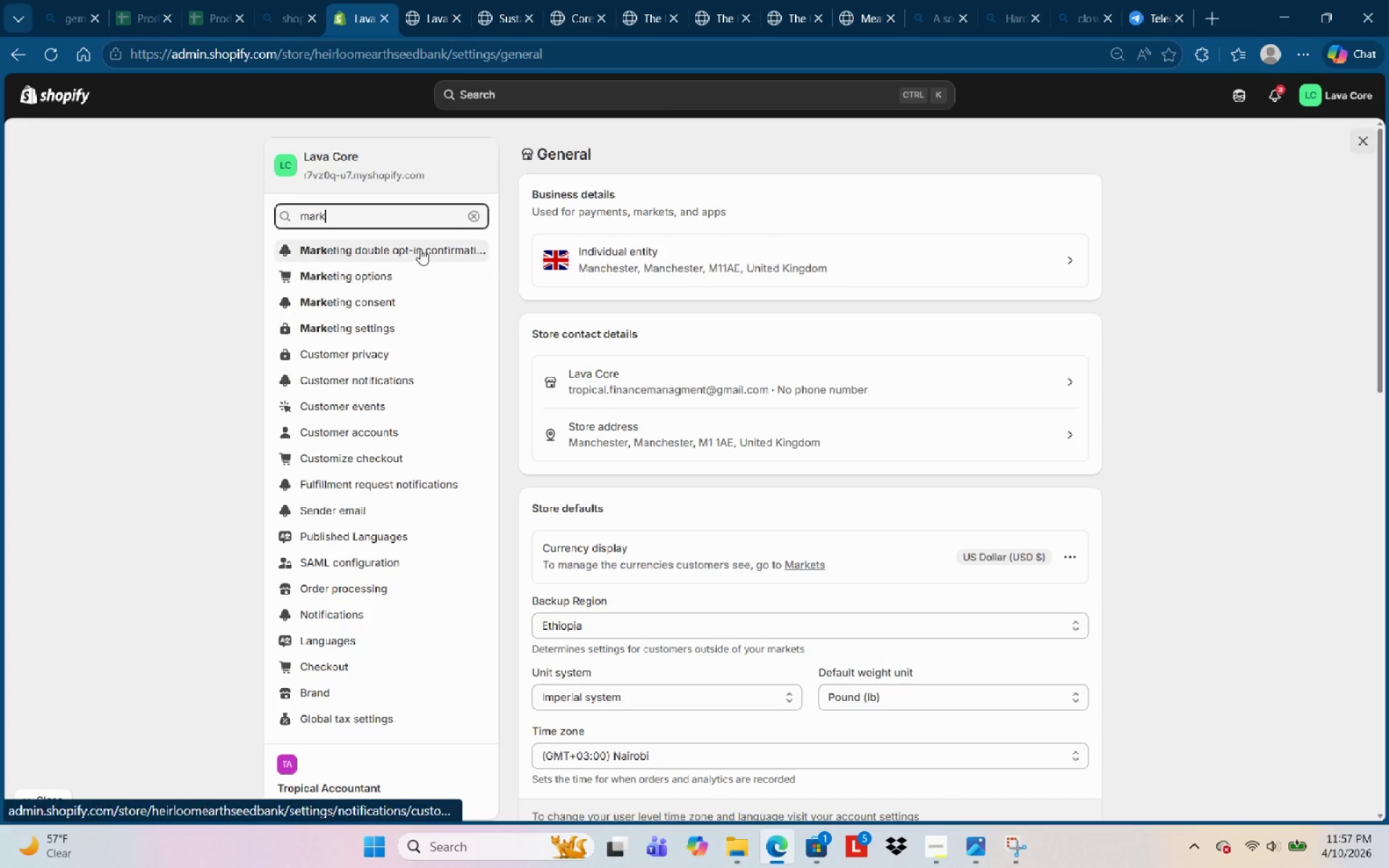 
left_click([383, 663])
 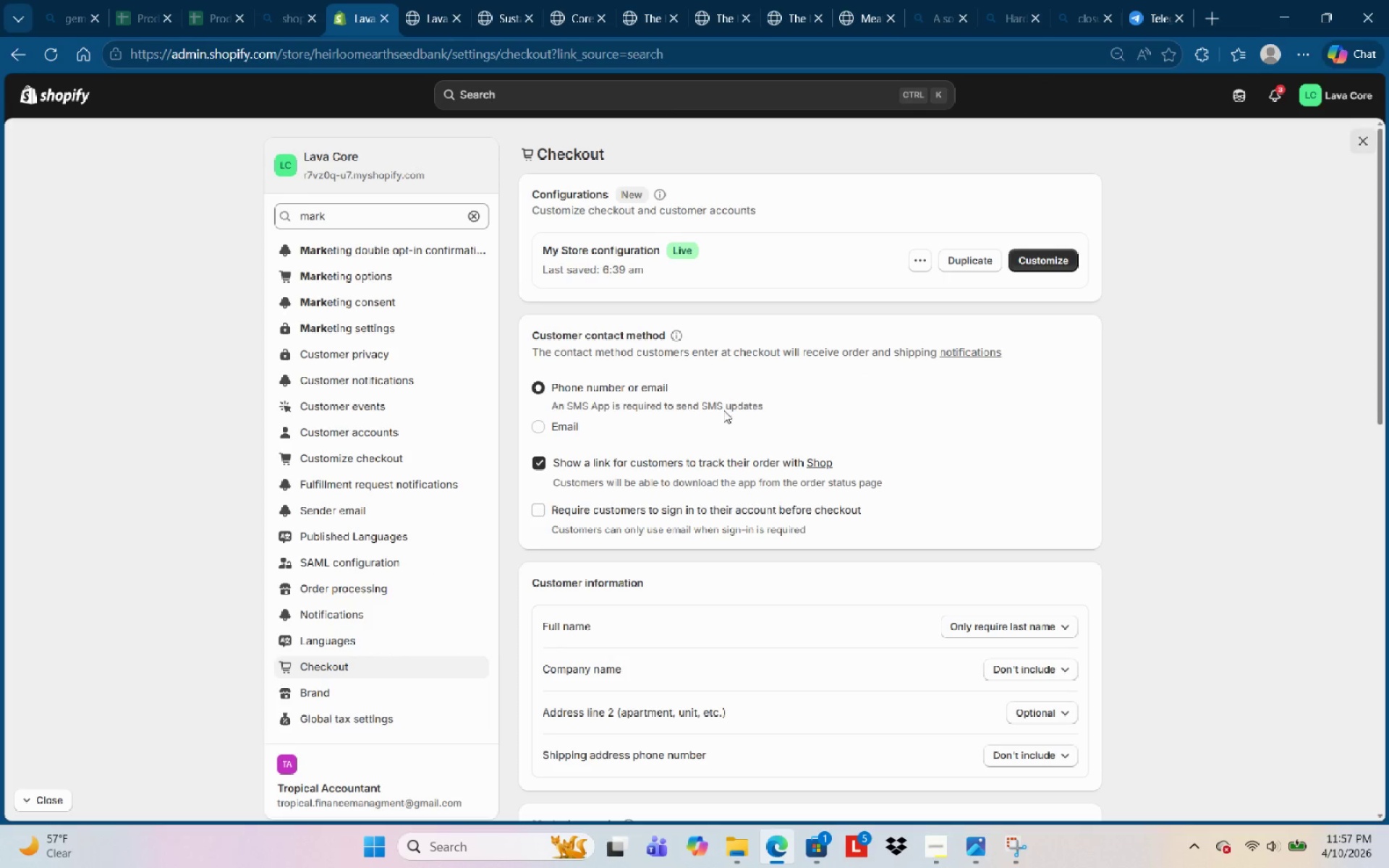 
wait(7.69)
 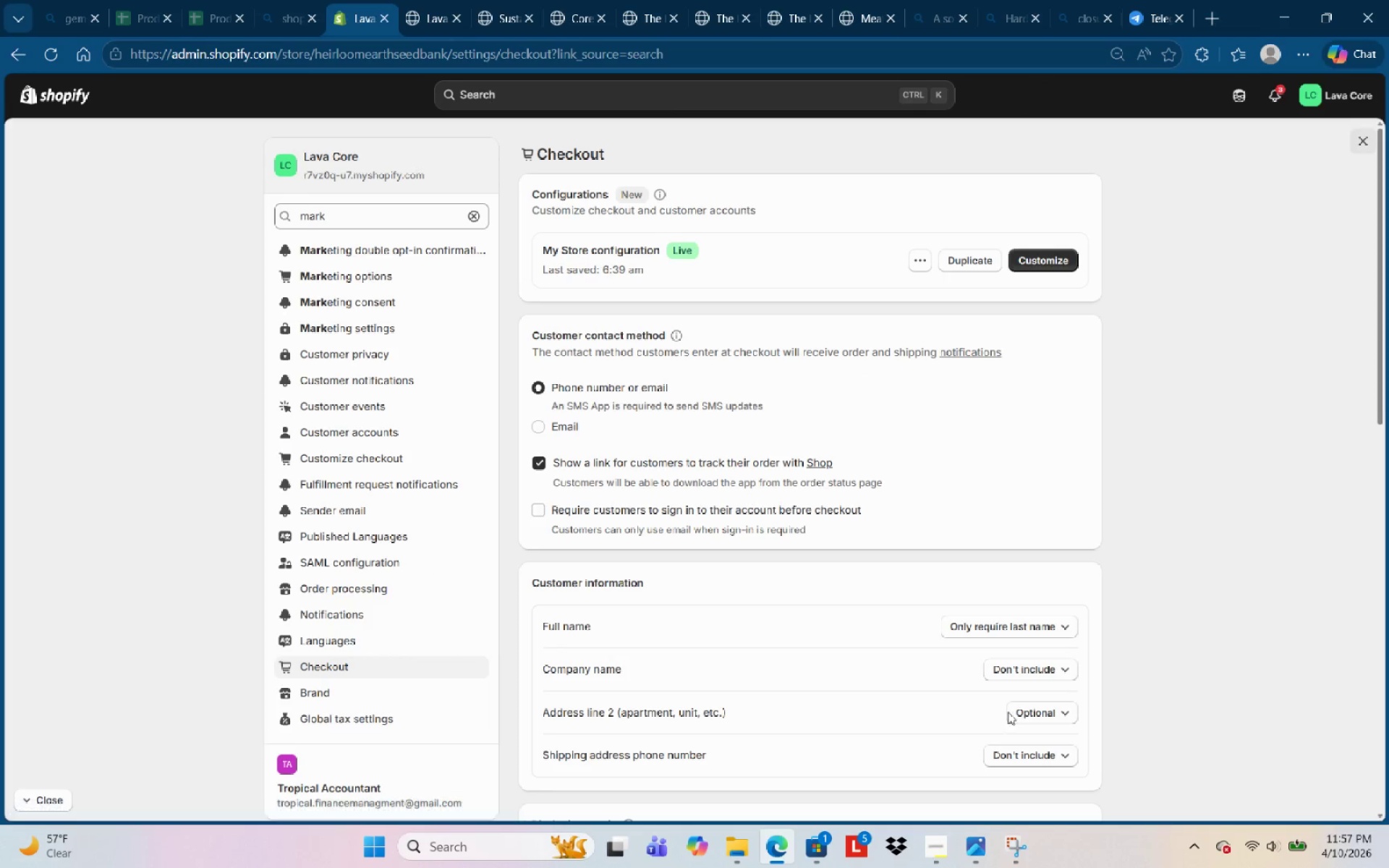 
scroll: coordinate [735, 546], scroll_direction: down, amount: 13.0
 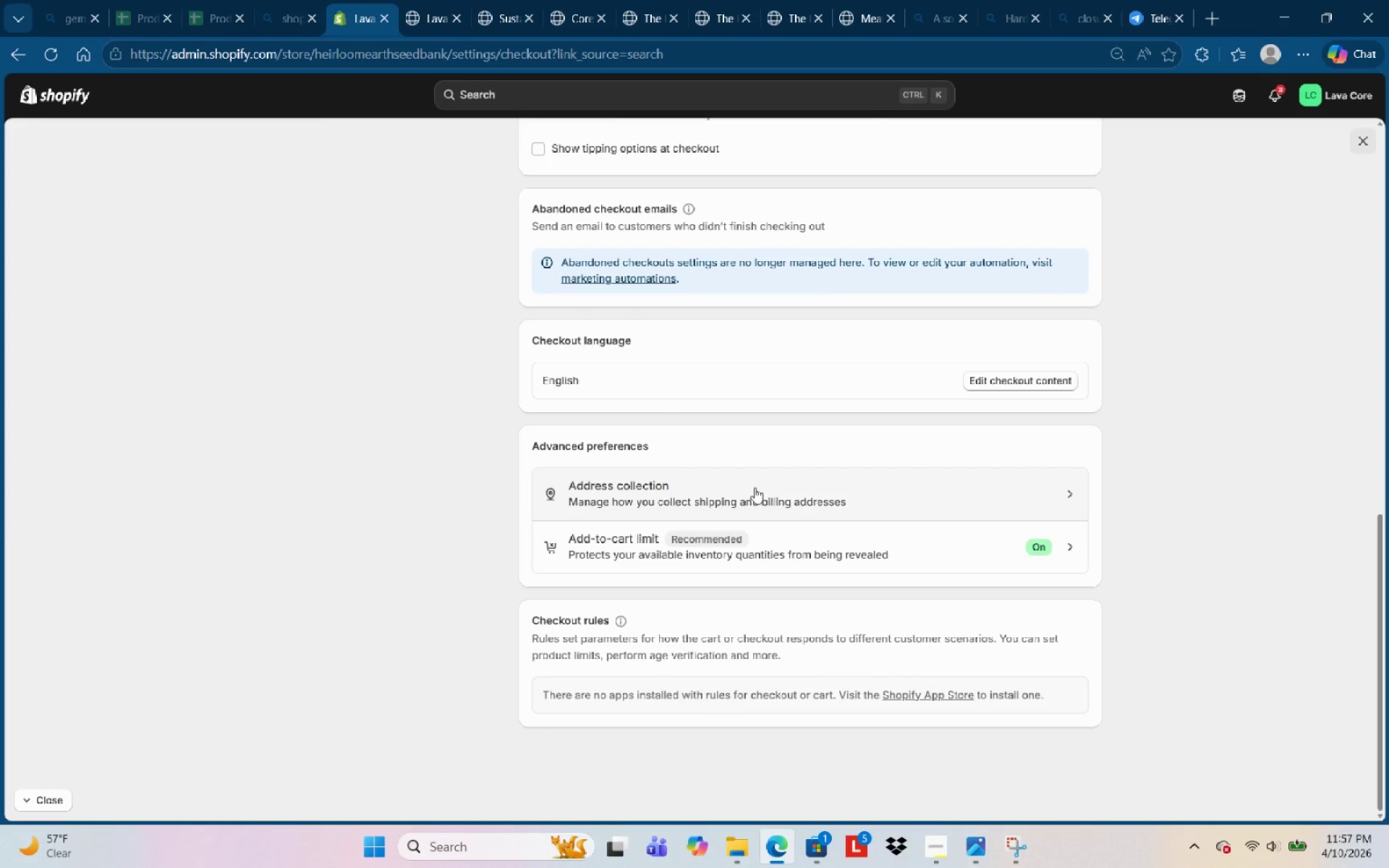 
scroll: coordinate [558, 313], scroll_direction: up, amount: 17.0
 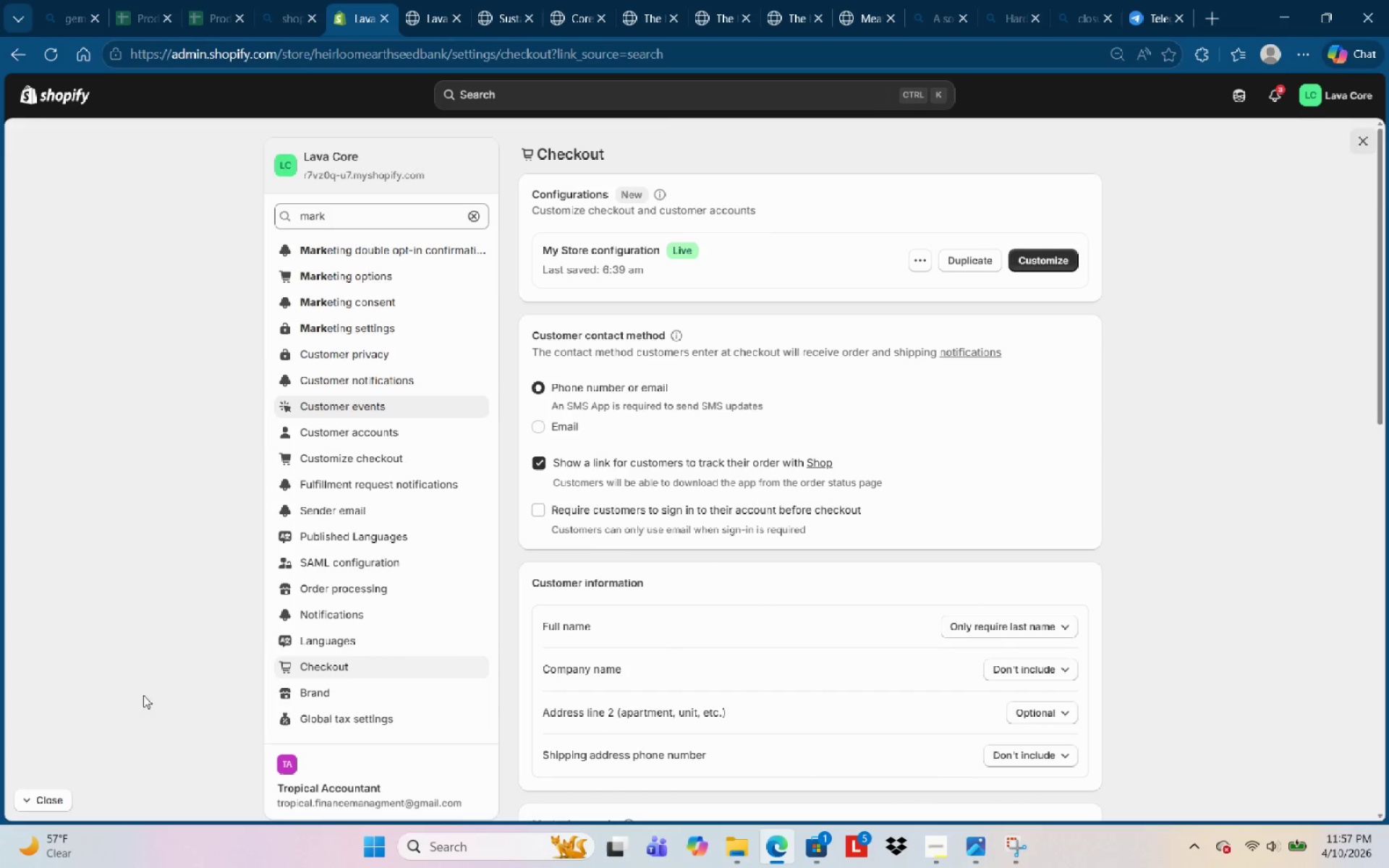 
scroll: coordinate [134, 707], scroll_direction: down, amount: 3.0
 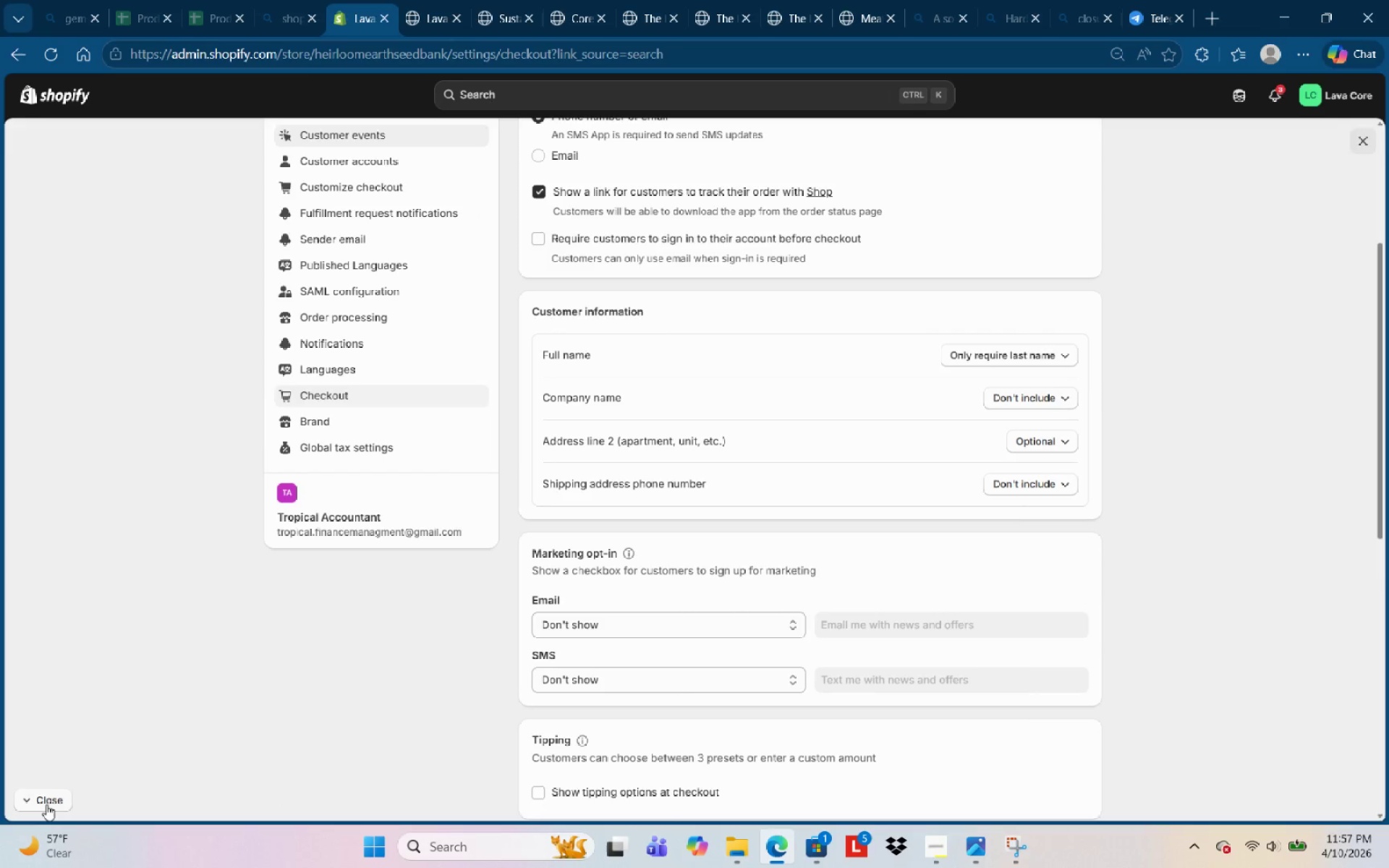 
left_click([46, 807])
 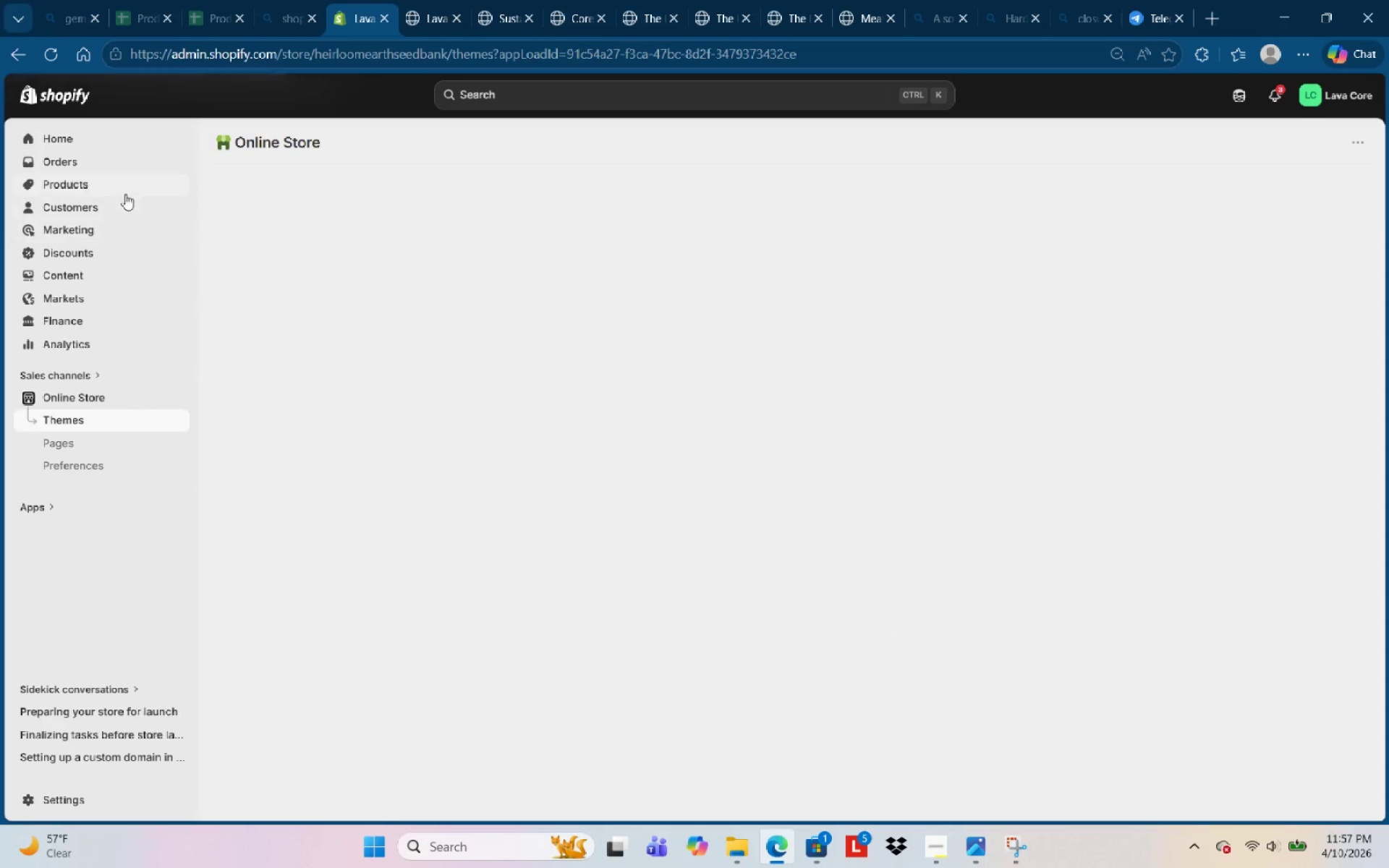 
left_click([125, 194])
 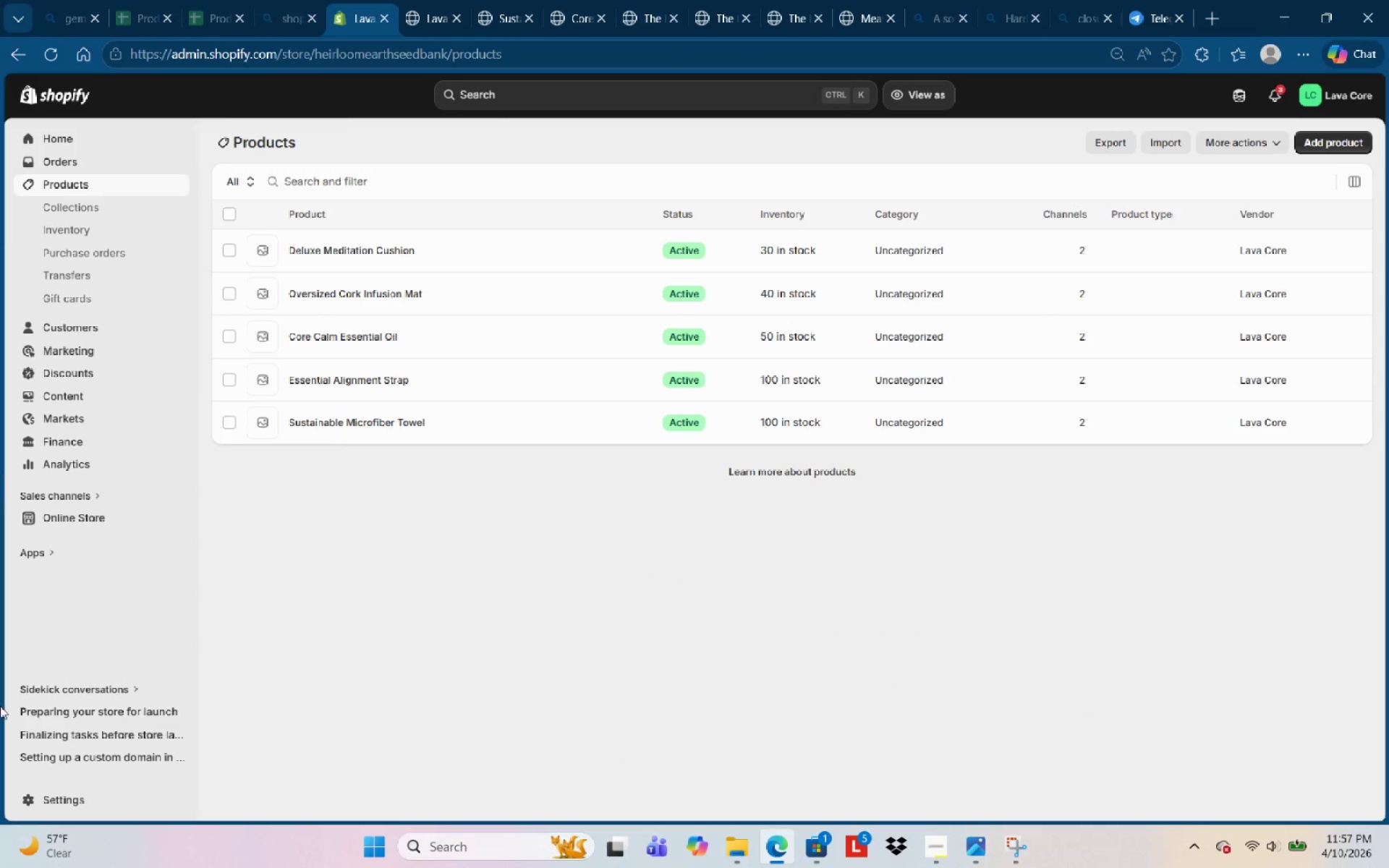 
wait(5.95)
 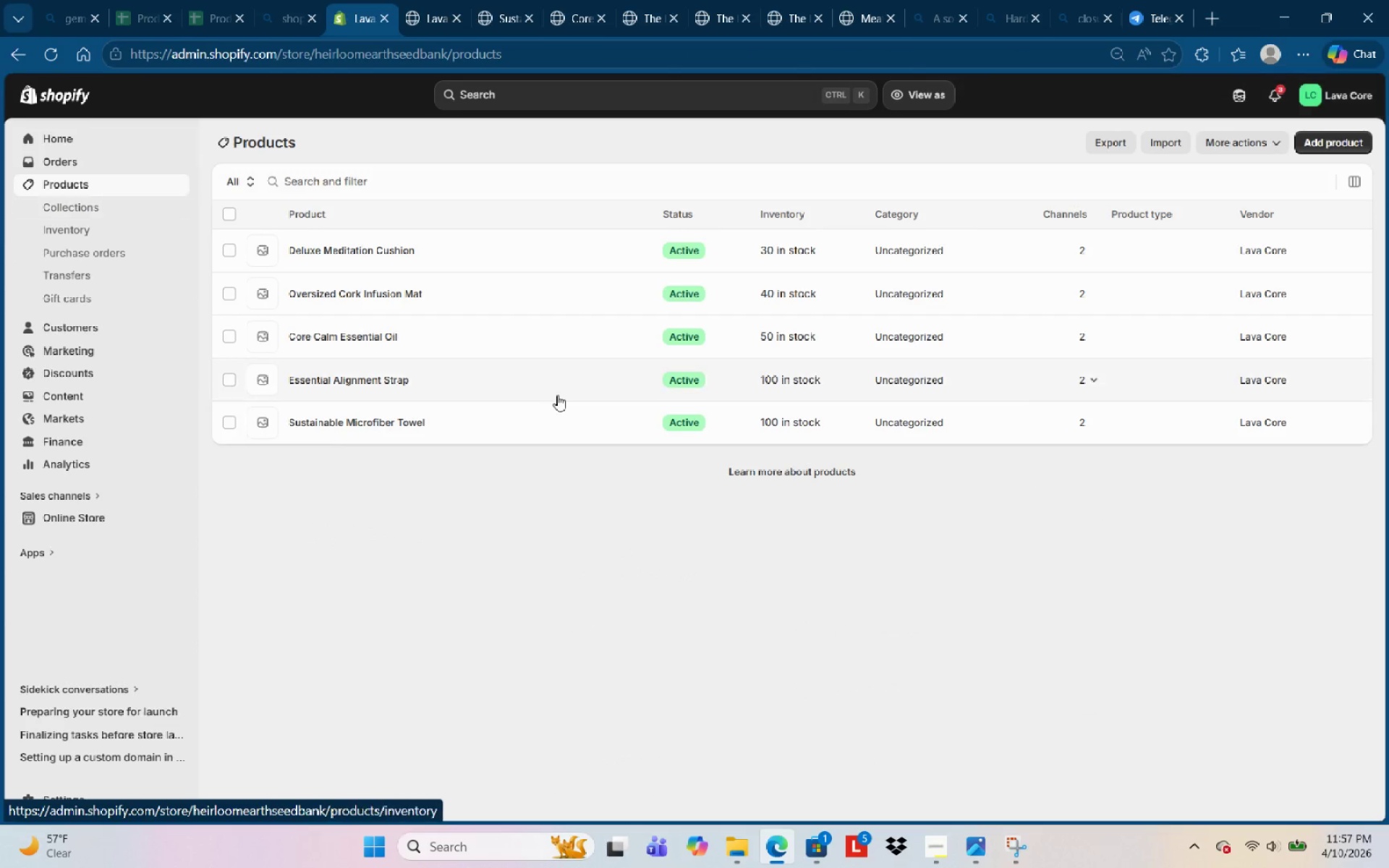 
left_click([230, 218])
 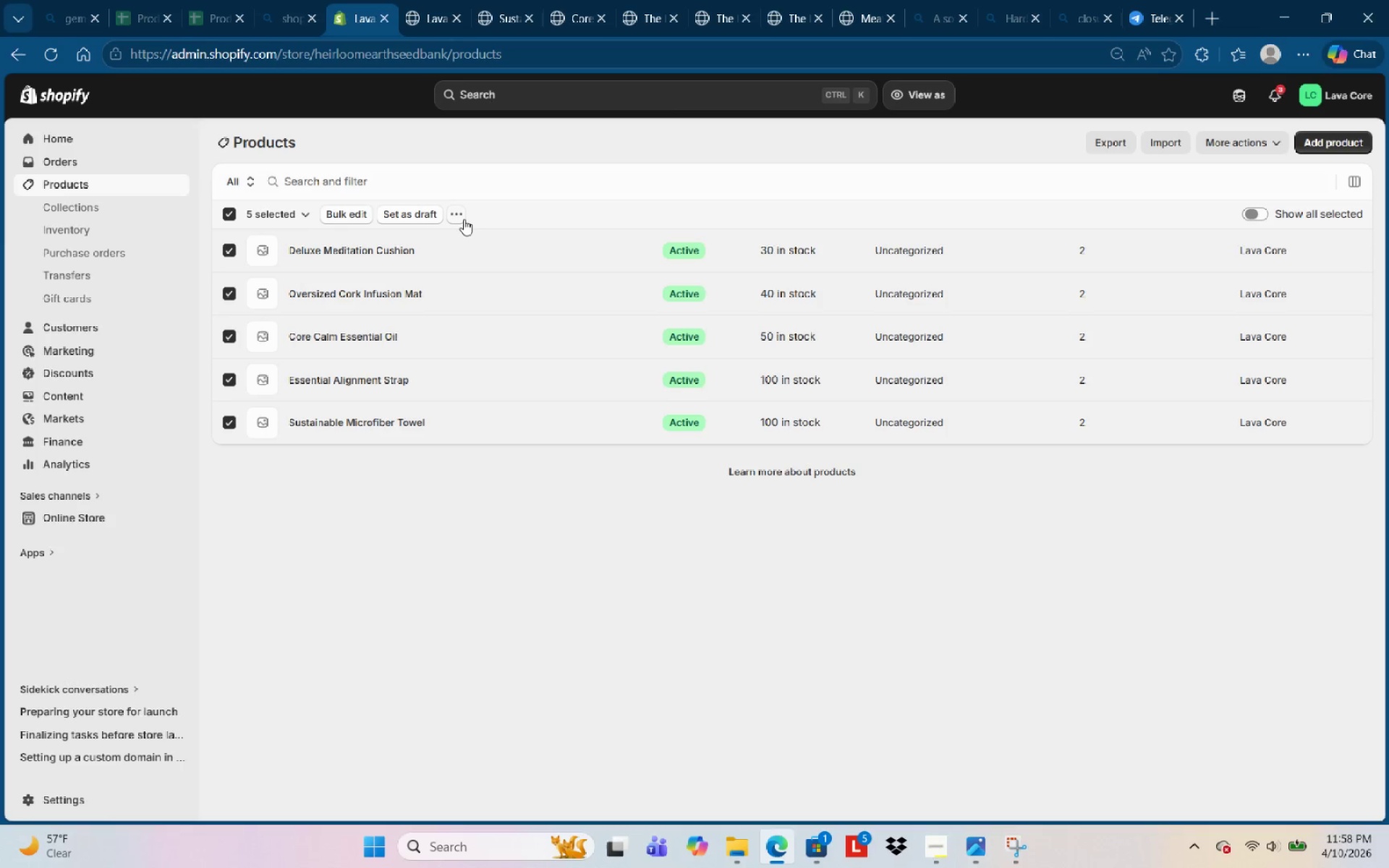 
left_click([460, 212])
 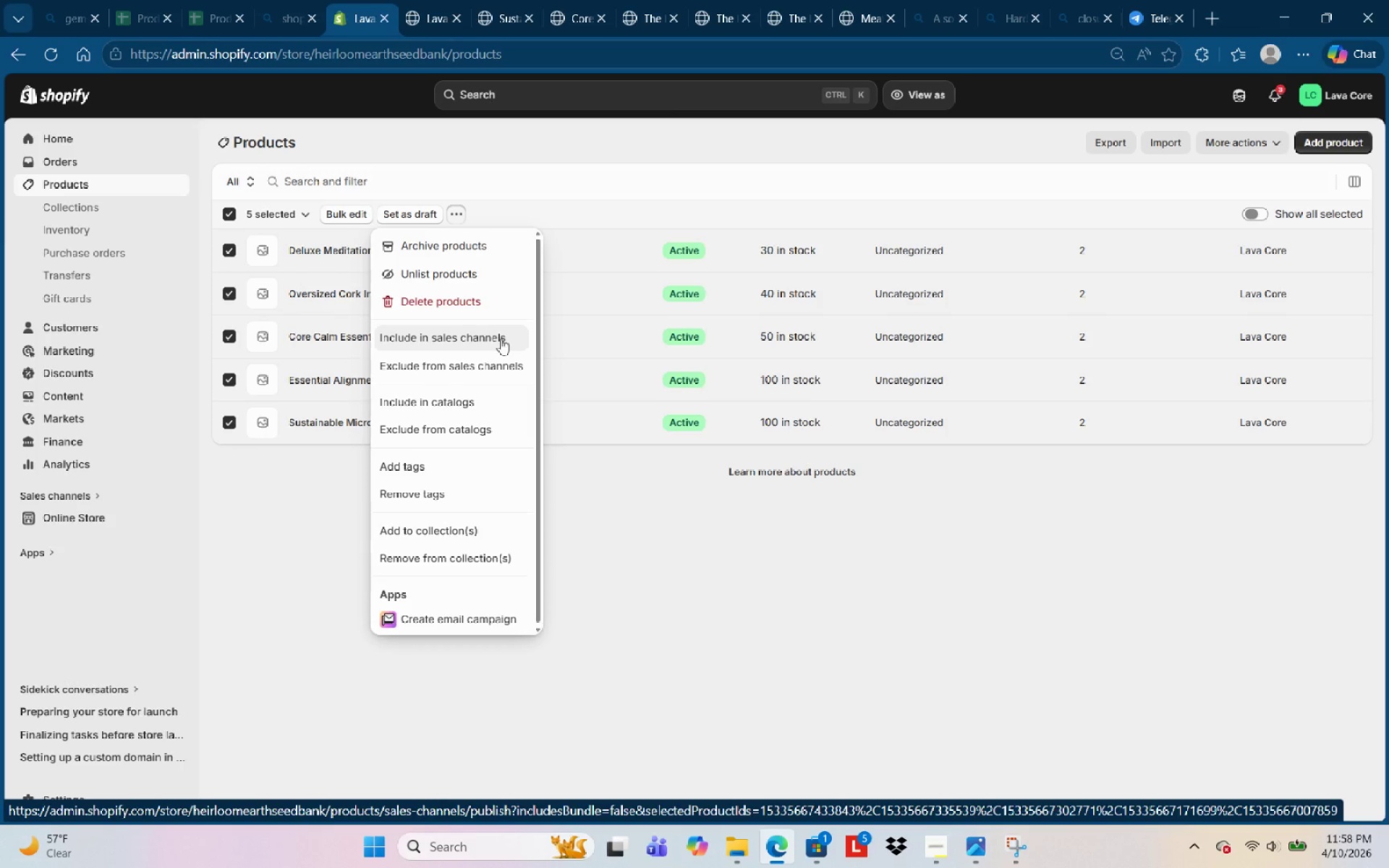 
wait(11.47)
 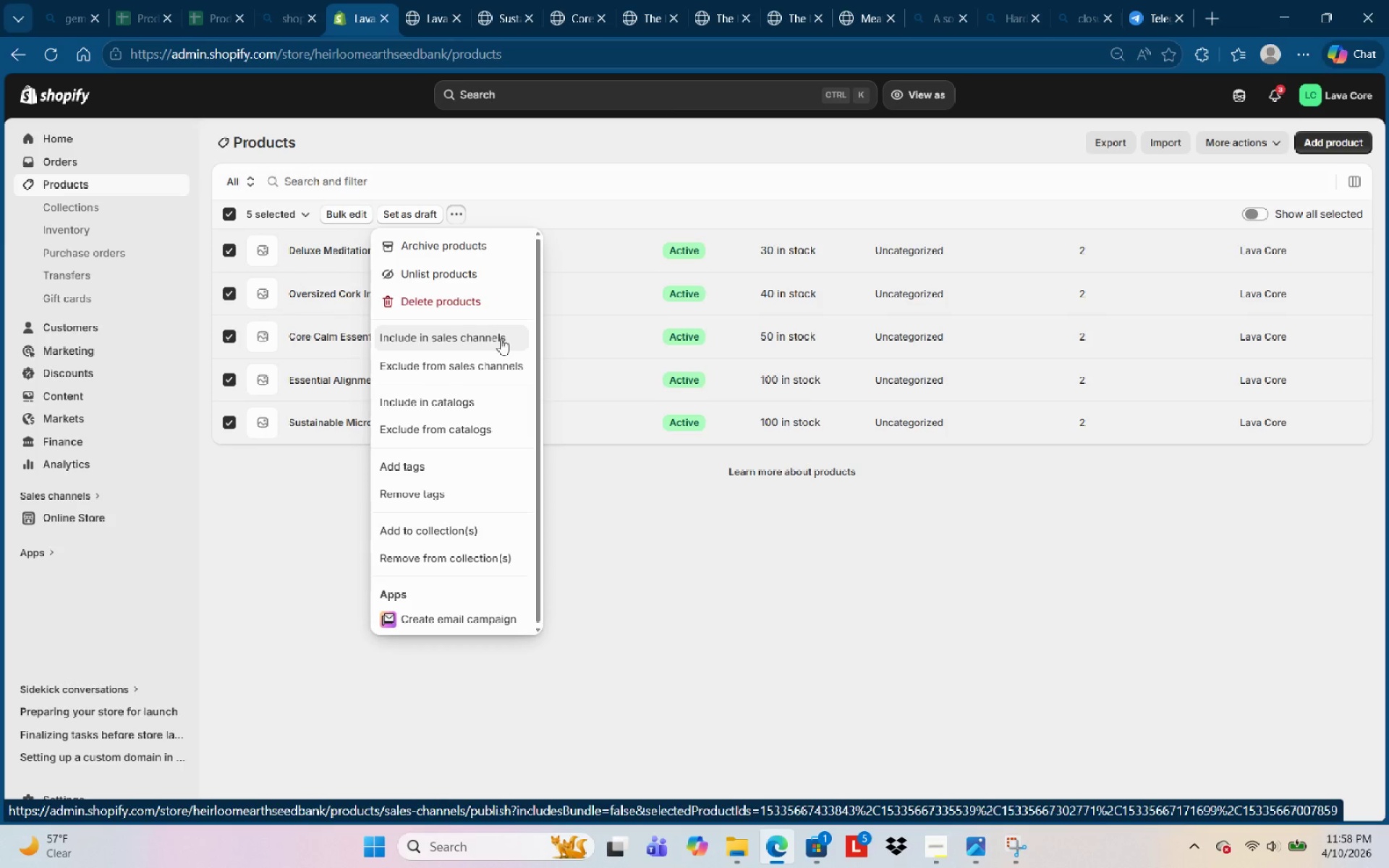 
left_click([736, 678])
 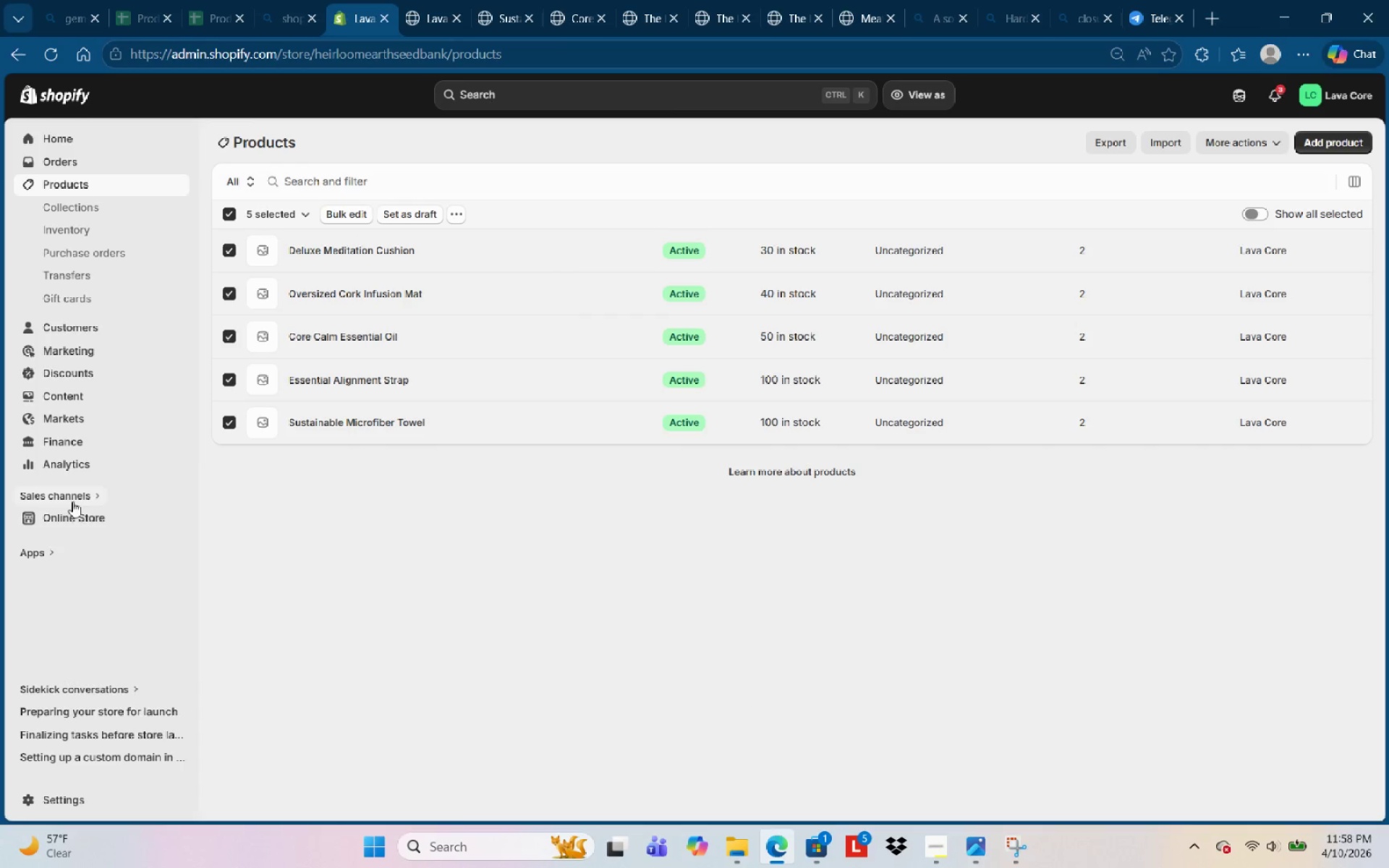 
left_click([82, 516])
 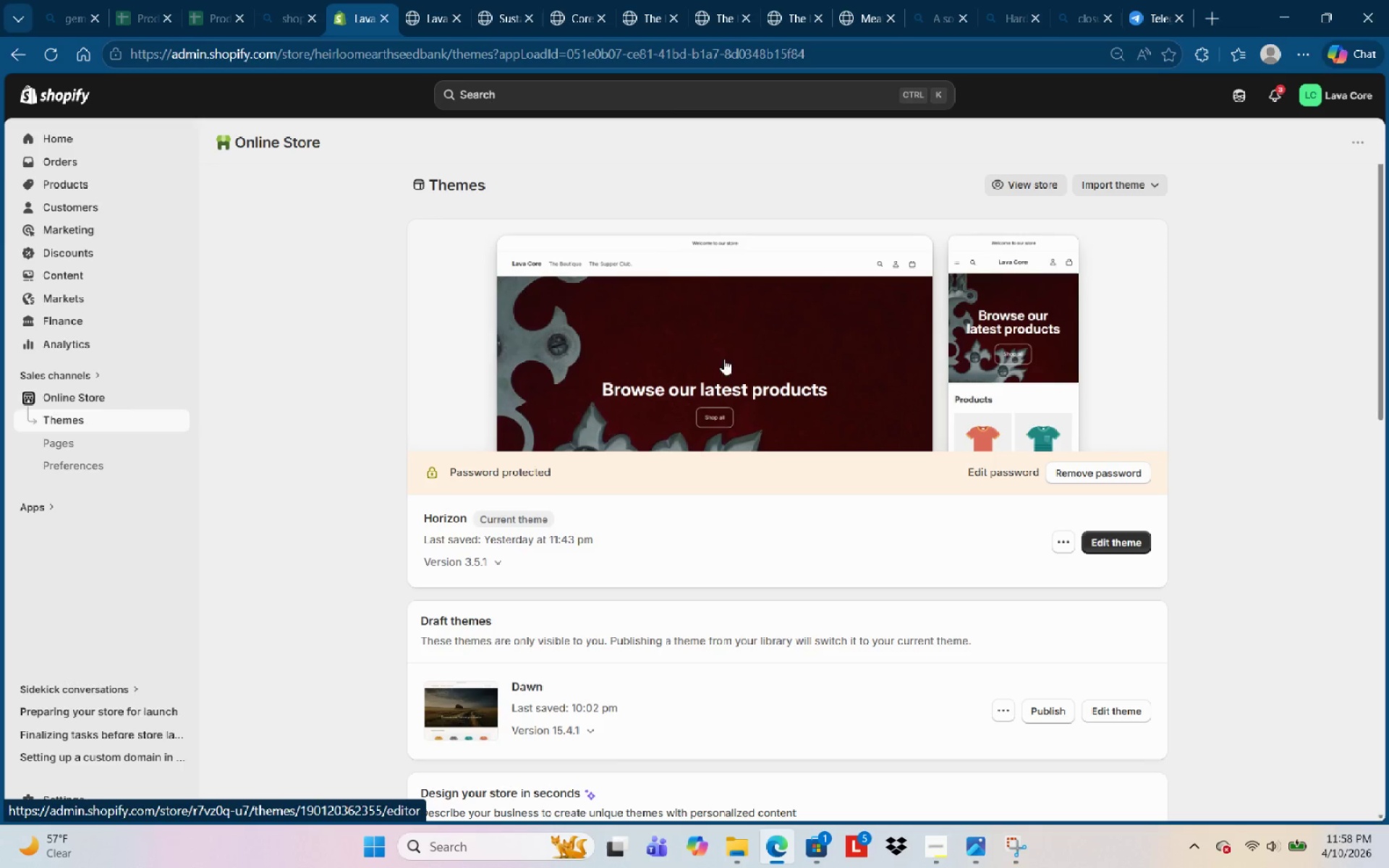 
wait(13.17)
 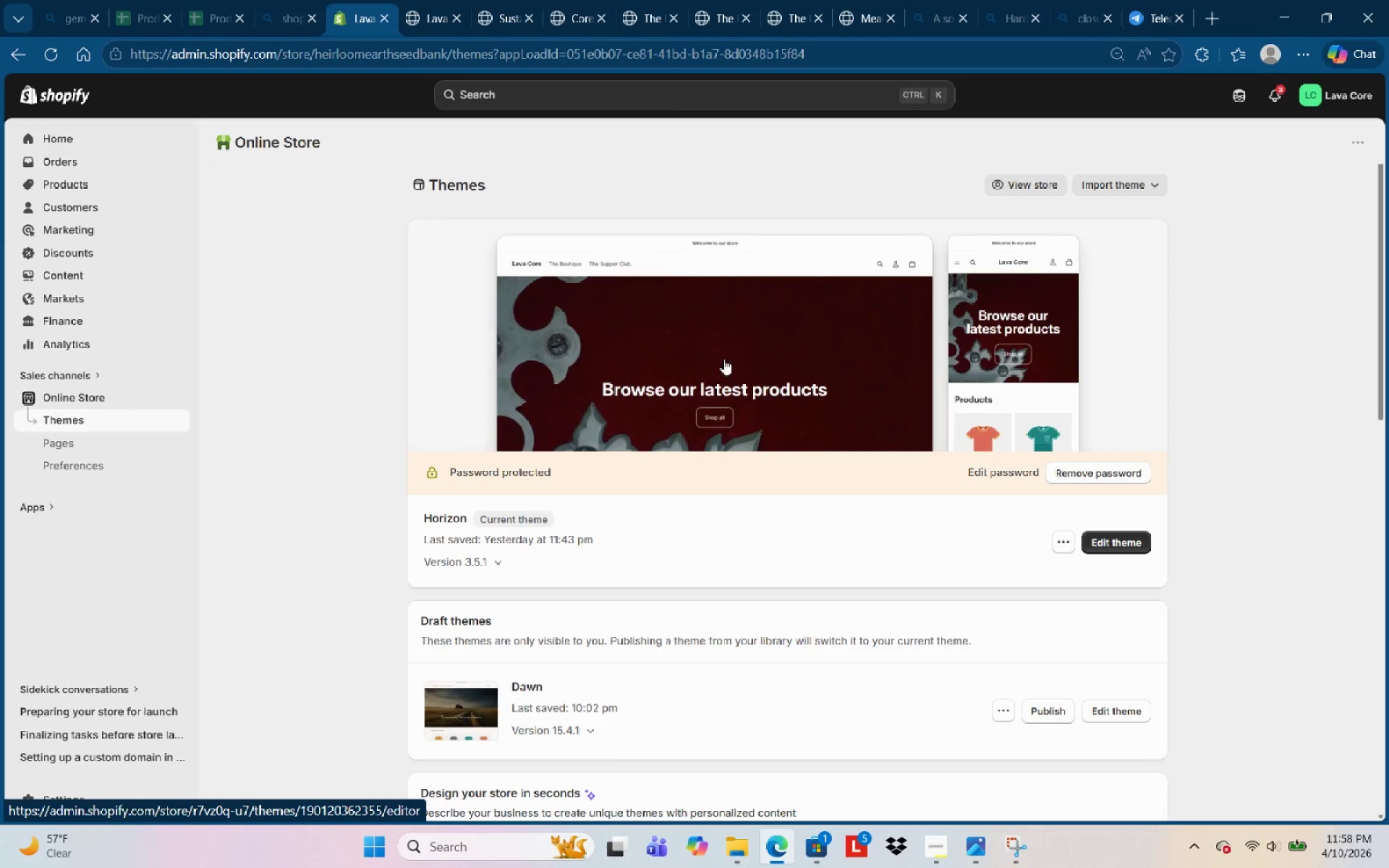 
left_click([557, 278])
 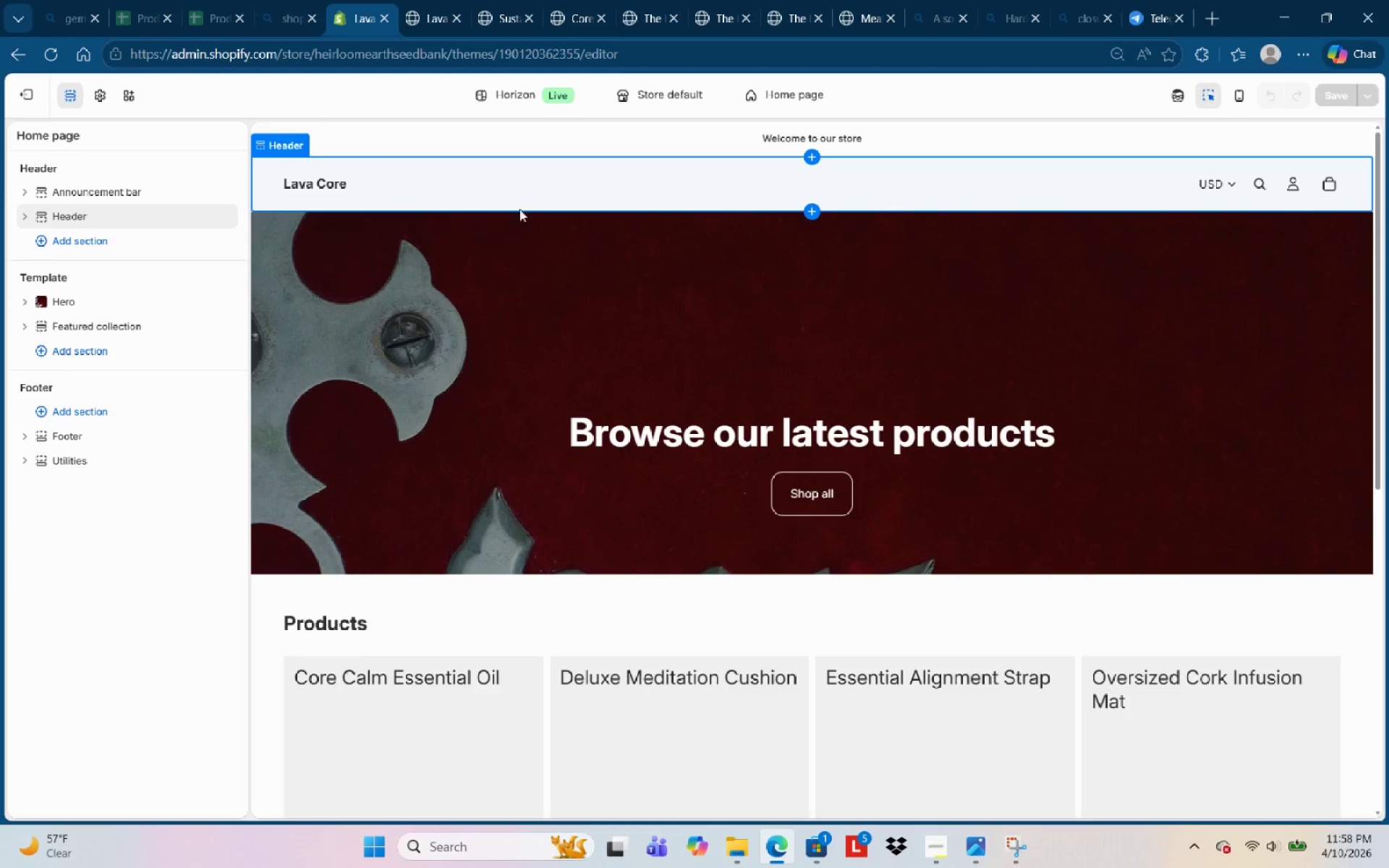 
scroll: coordinate [501, 538], scroll_direction: down, amount: 7.0
 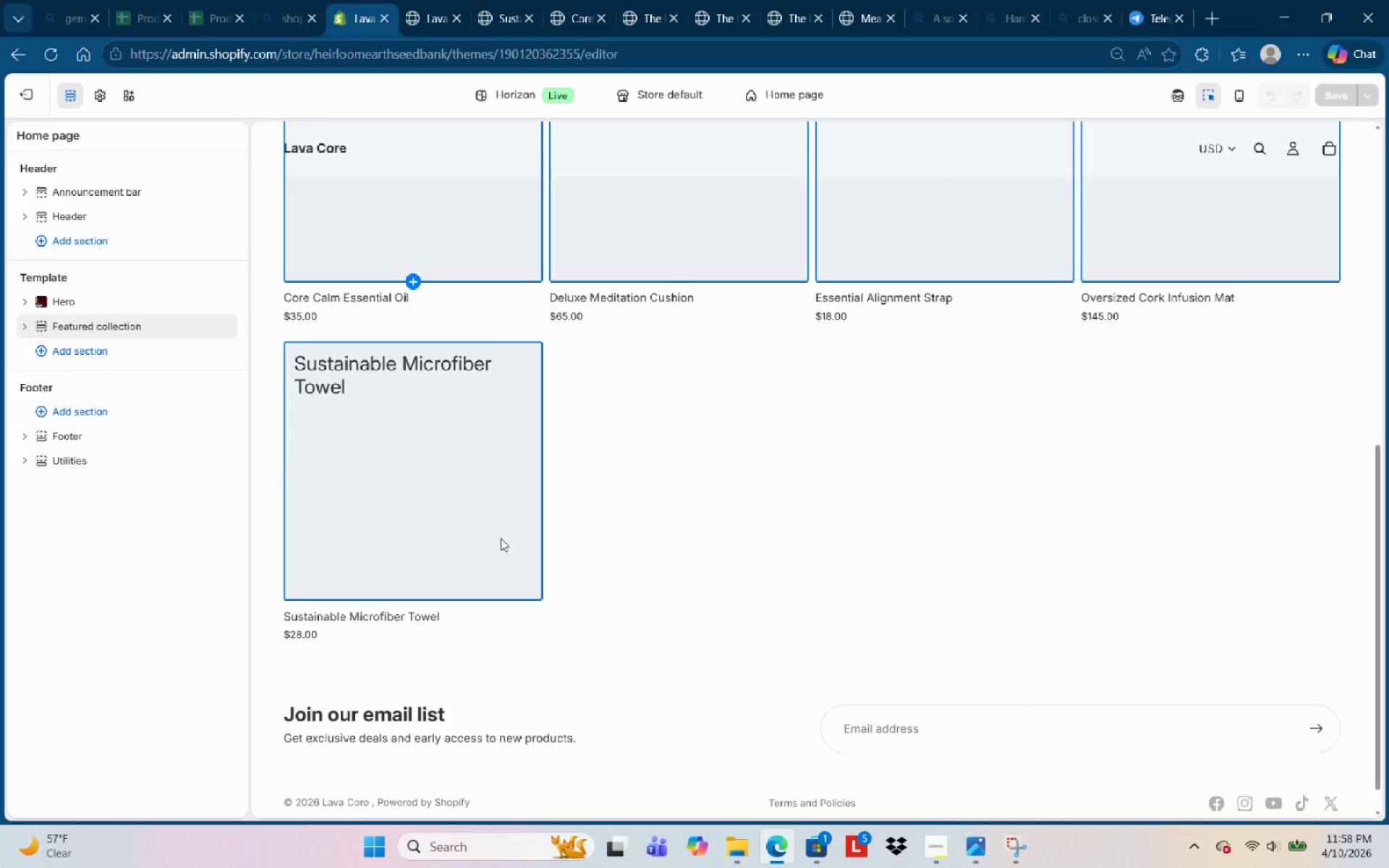 
scroll: coordinate [501, 532], scroll_direction: up, amount: 9.0
 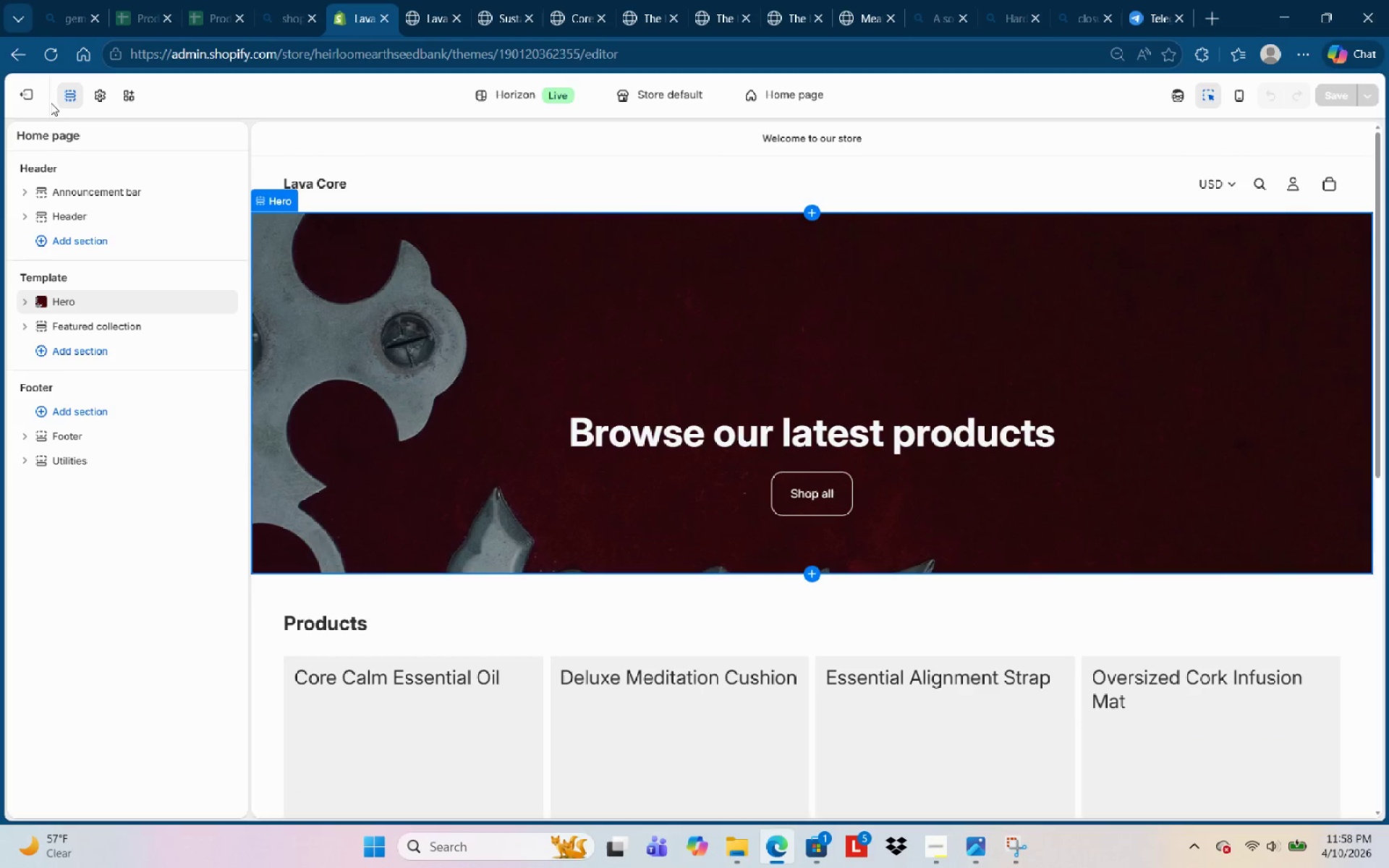 
left_click([27, 95])
 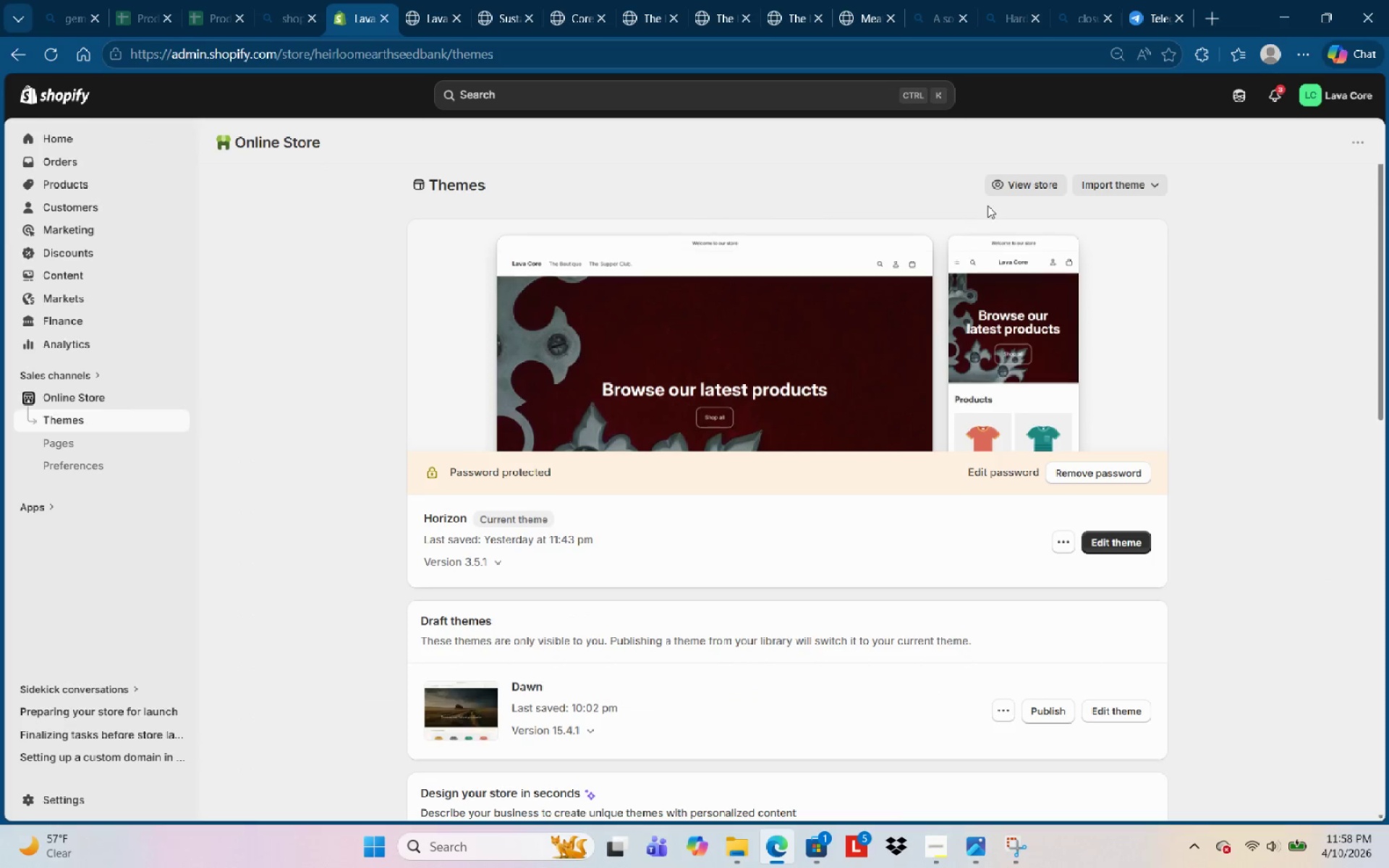 
left_click([1001, 194])
 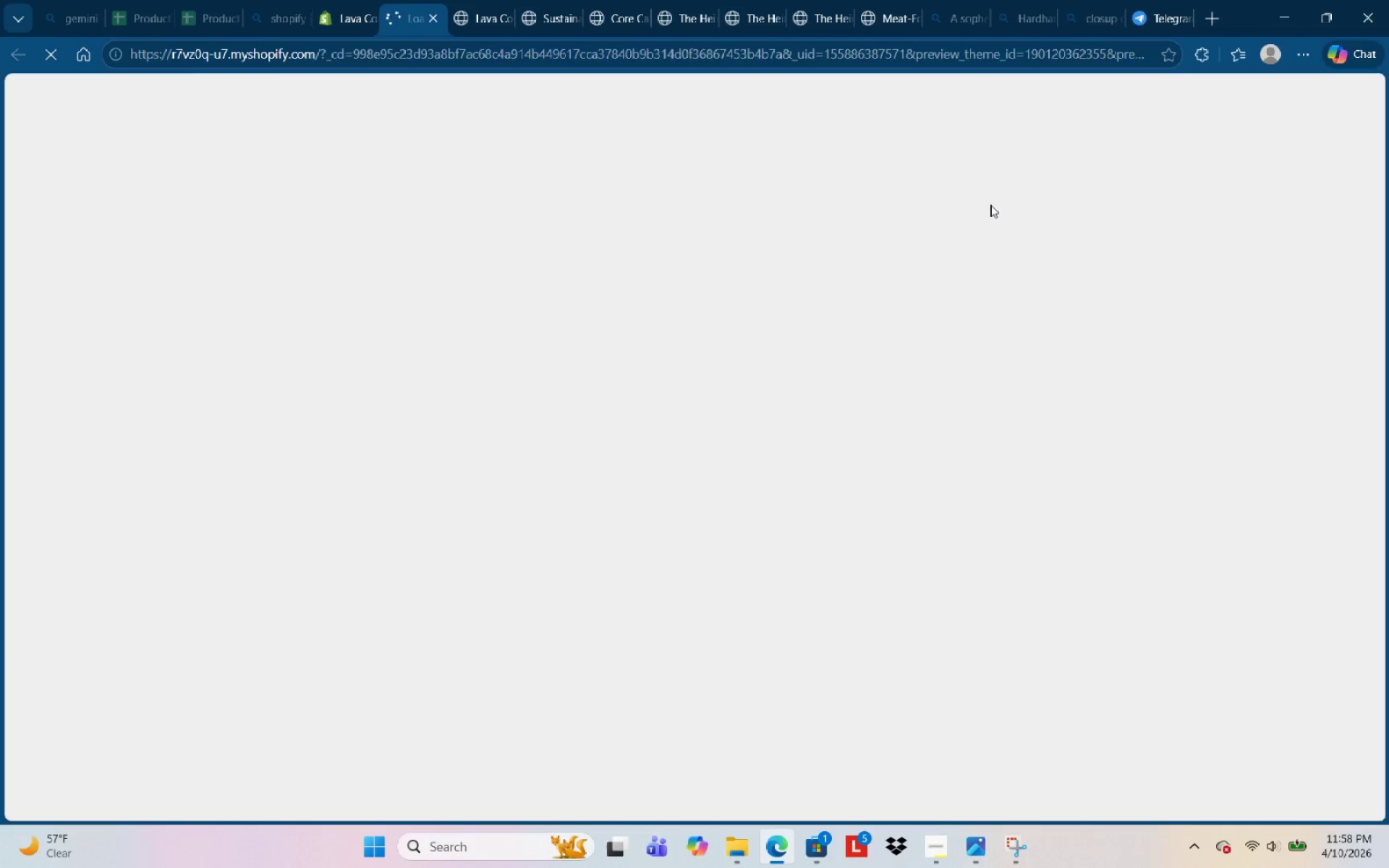 
scroll: coordinate [844, 349], scroll_direction: down, amount: 6.0
 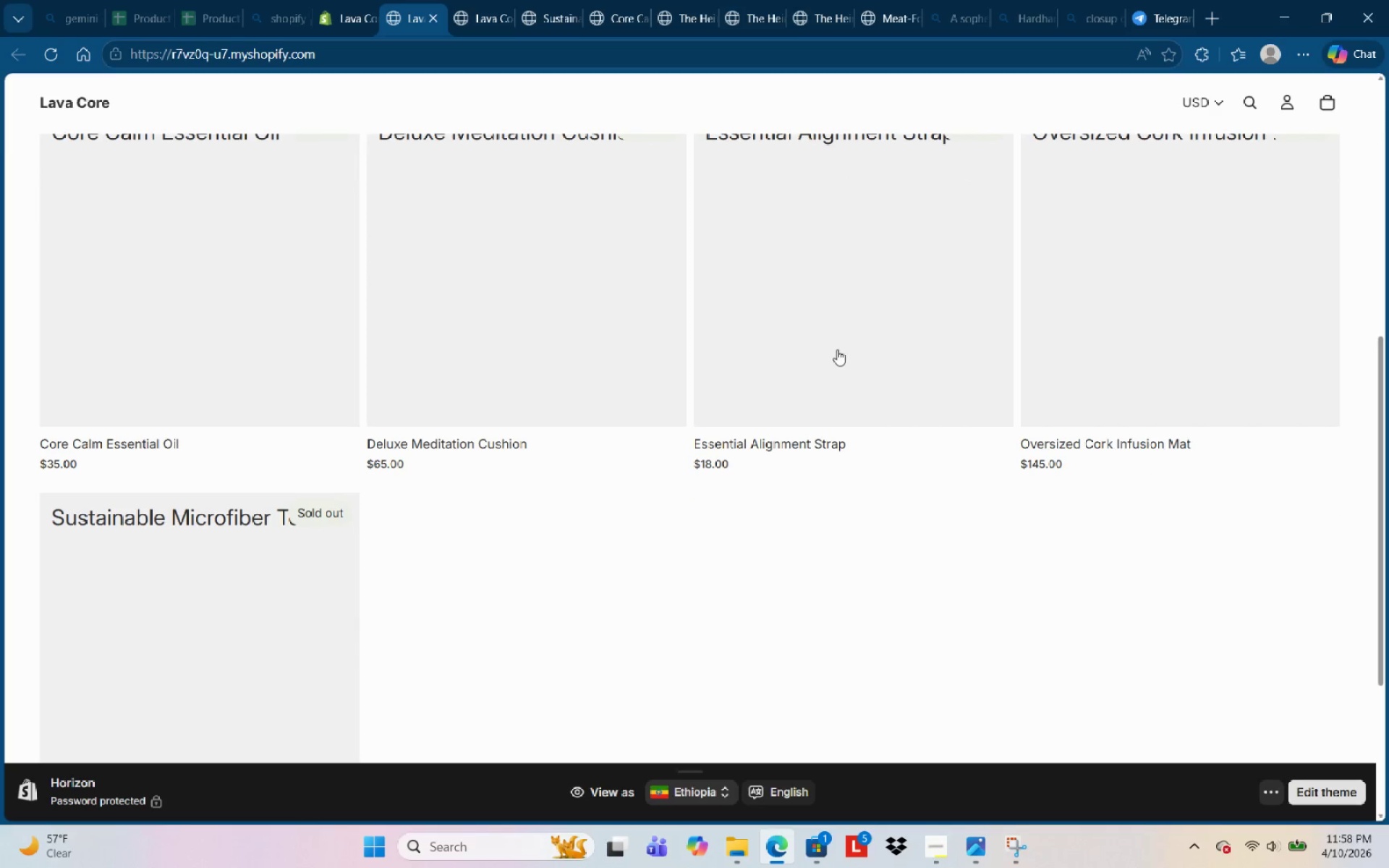 
scroll: coordinate [833, 343], scroll_direction: up, amount: 3.0
 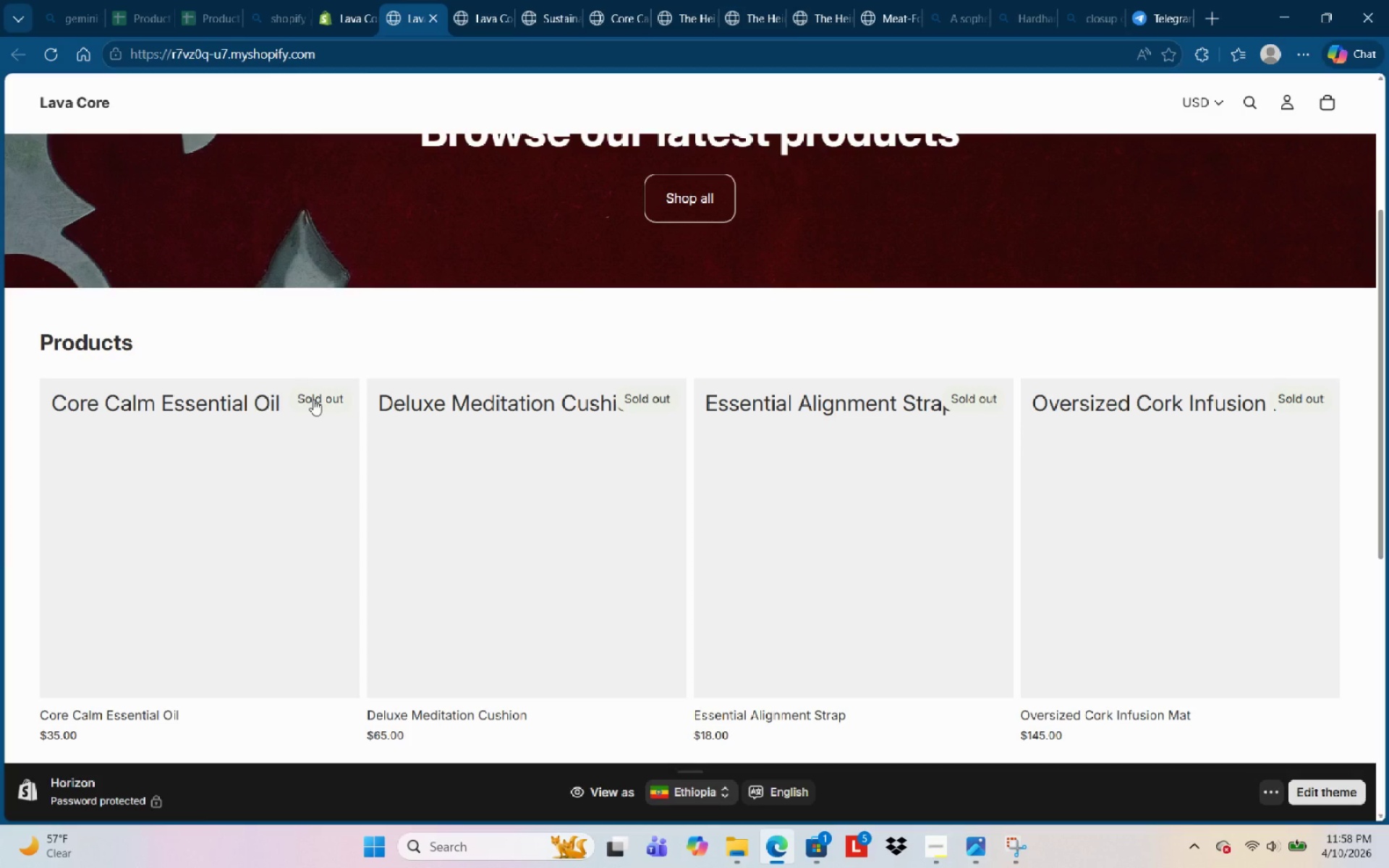 
left_click([313, 399])
 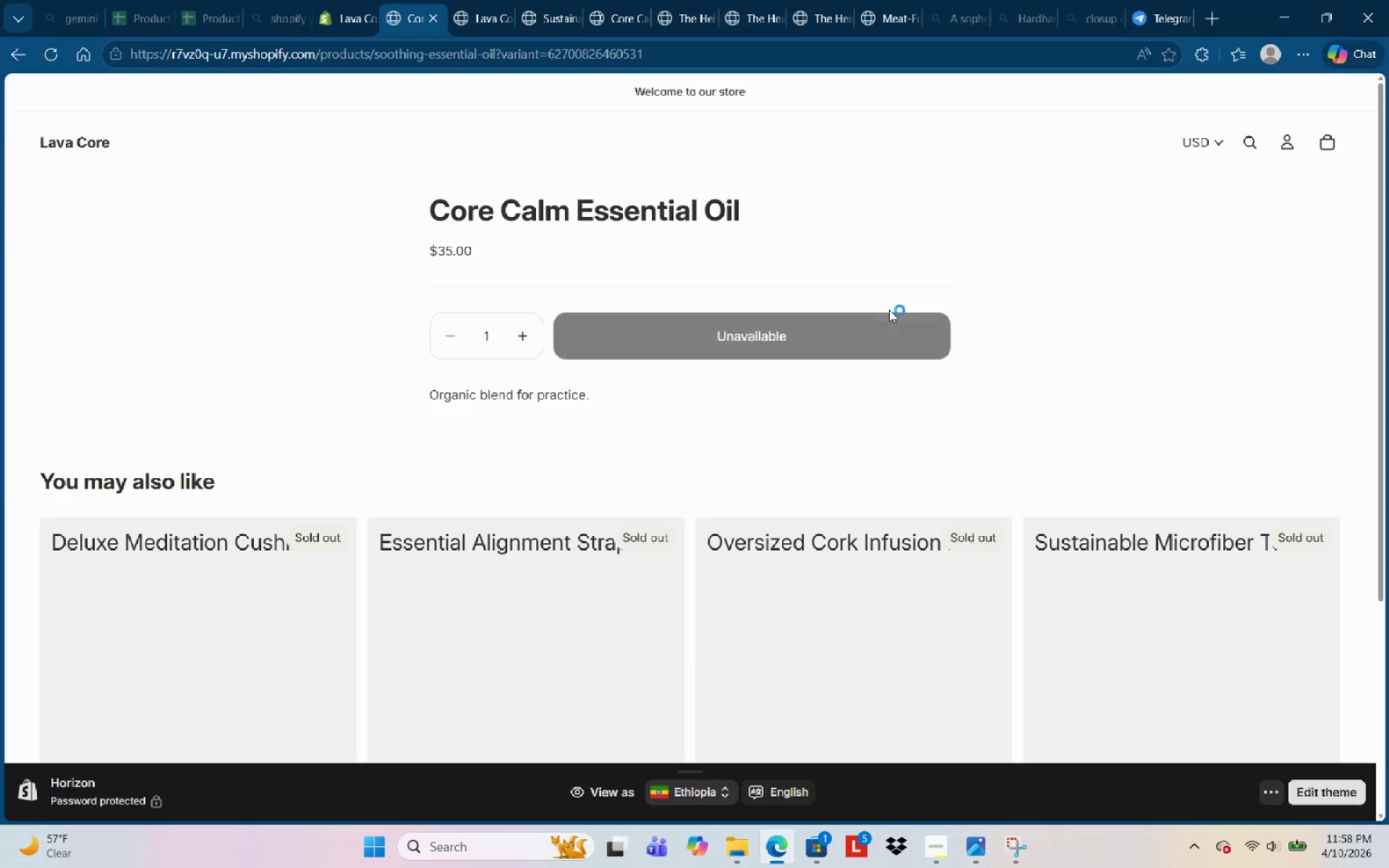 
wait(5.33)
 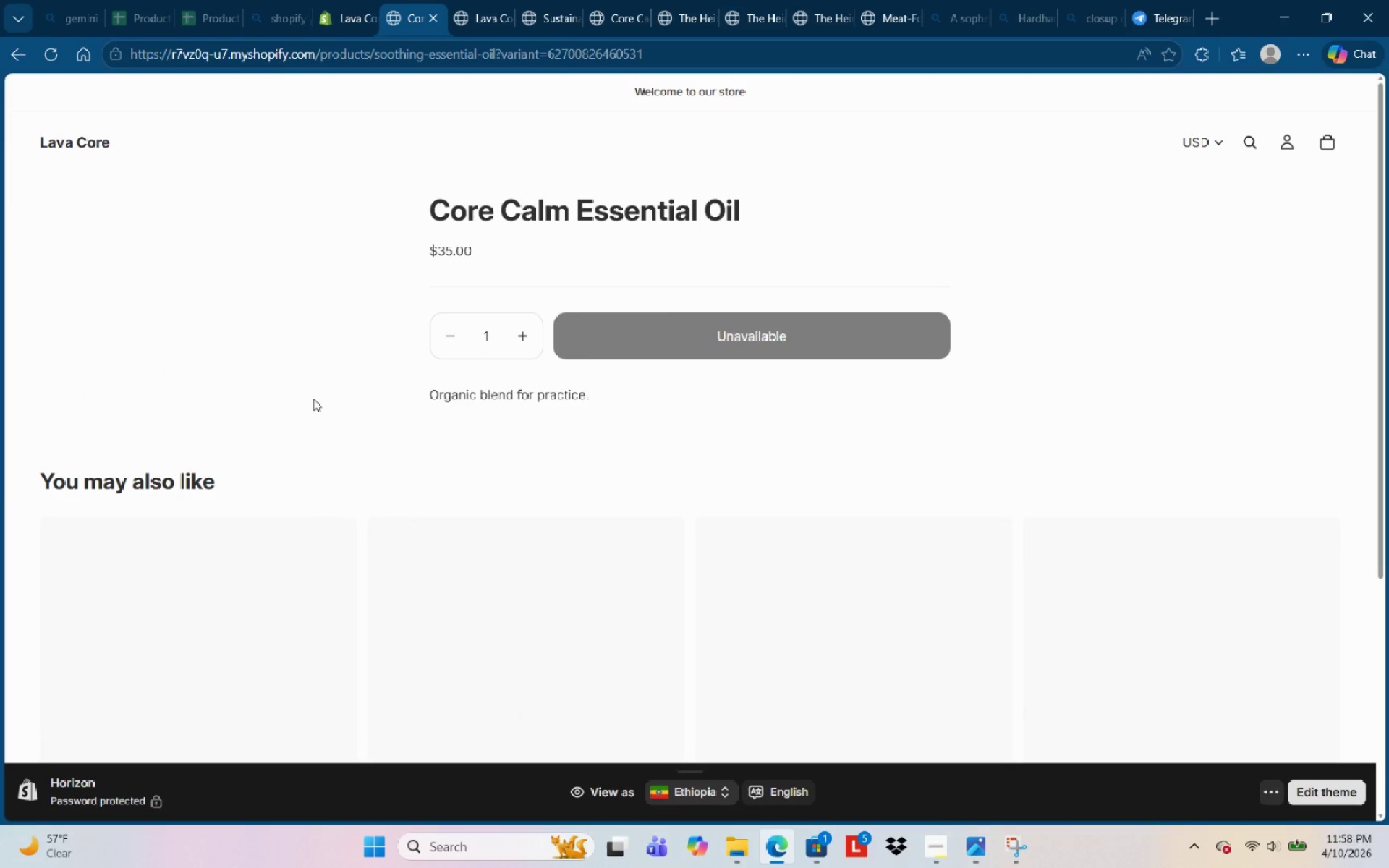 
left_click([1301, 800])
 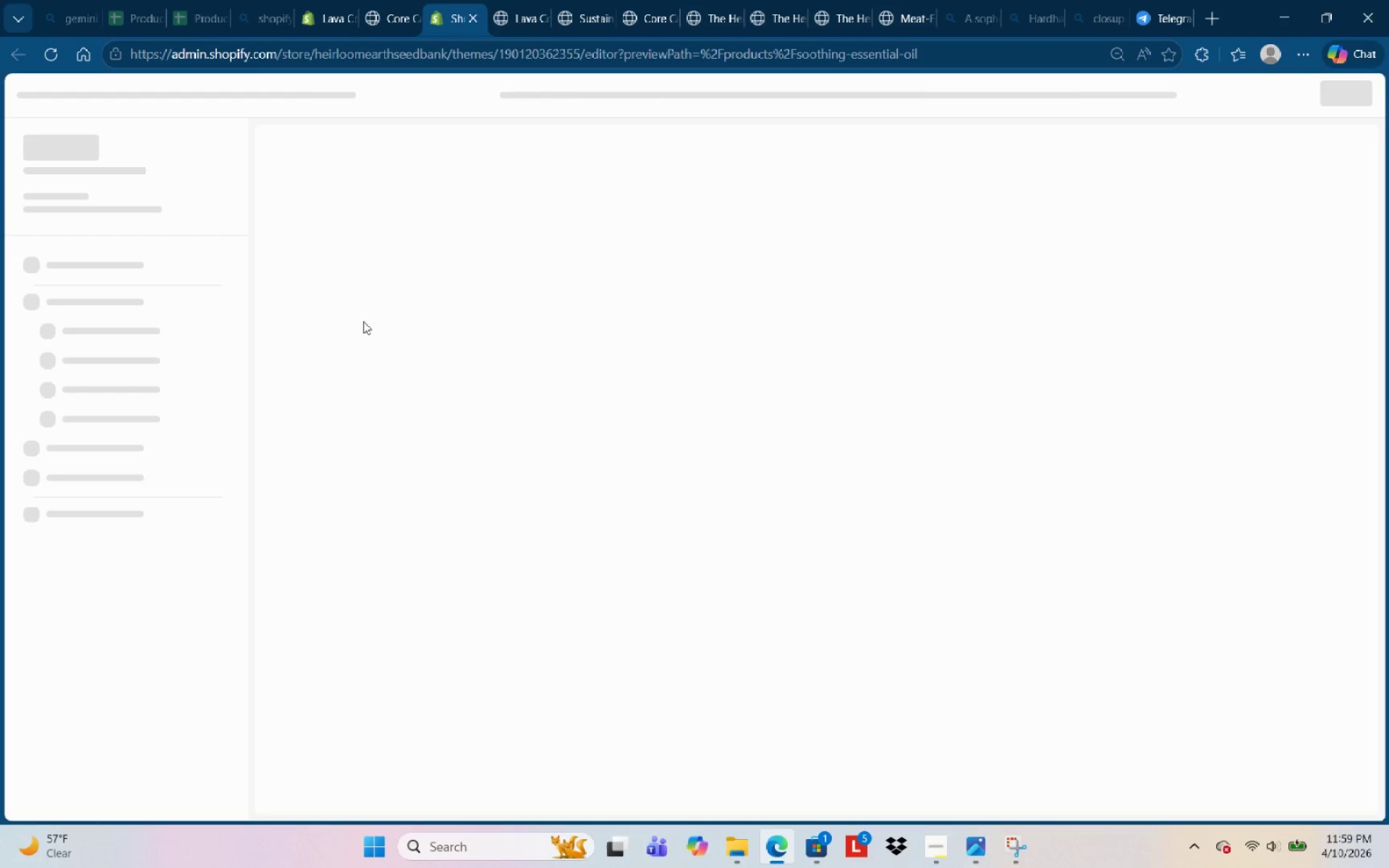 
mouse_move([418, 282])
 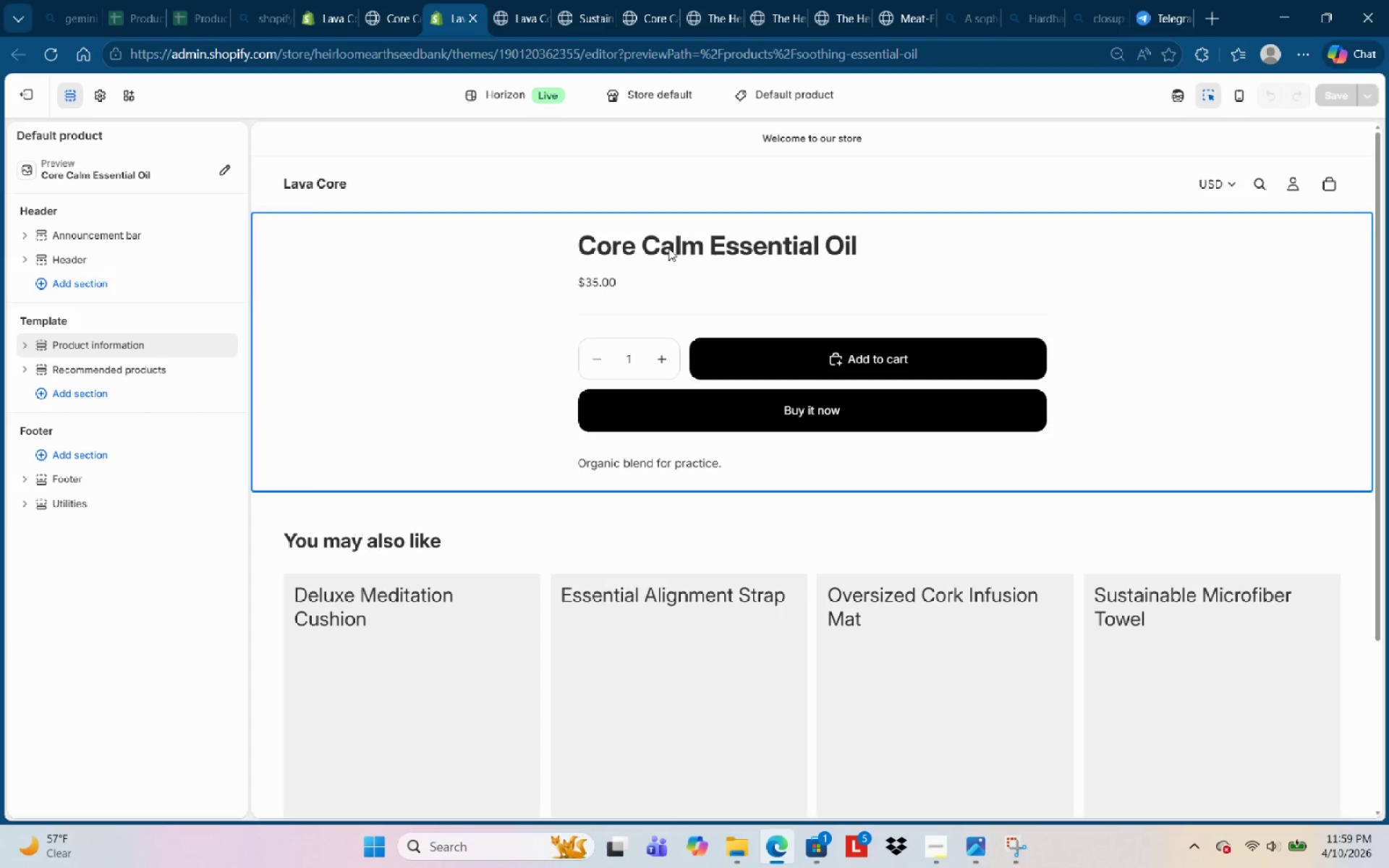 
scroll: coordinate [394, 610], scroll_direction: down, amount: 5.0
 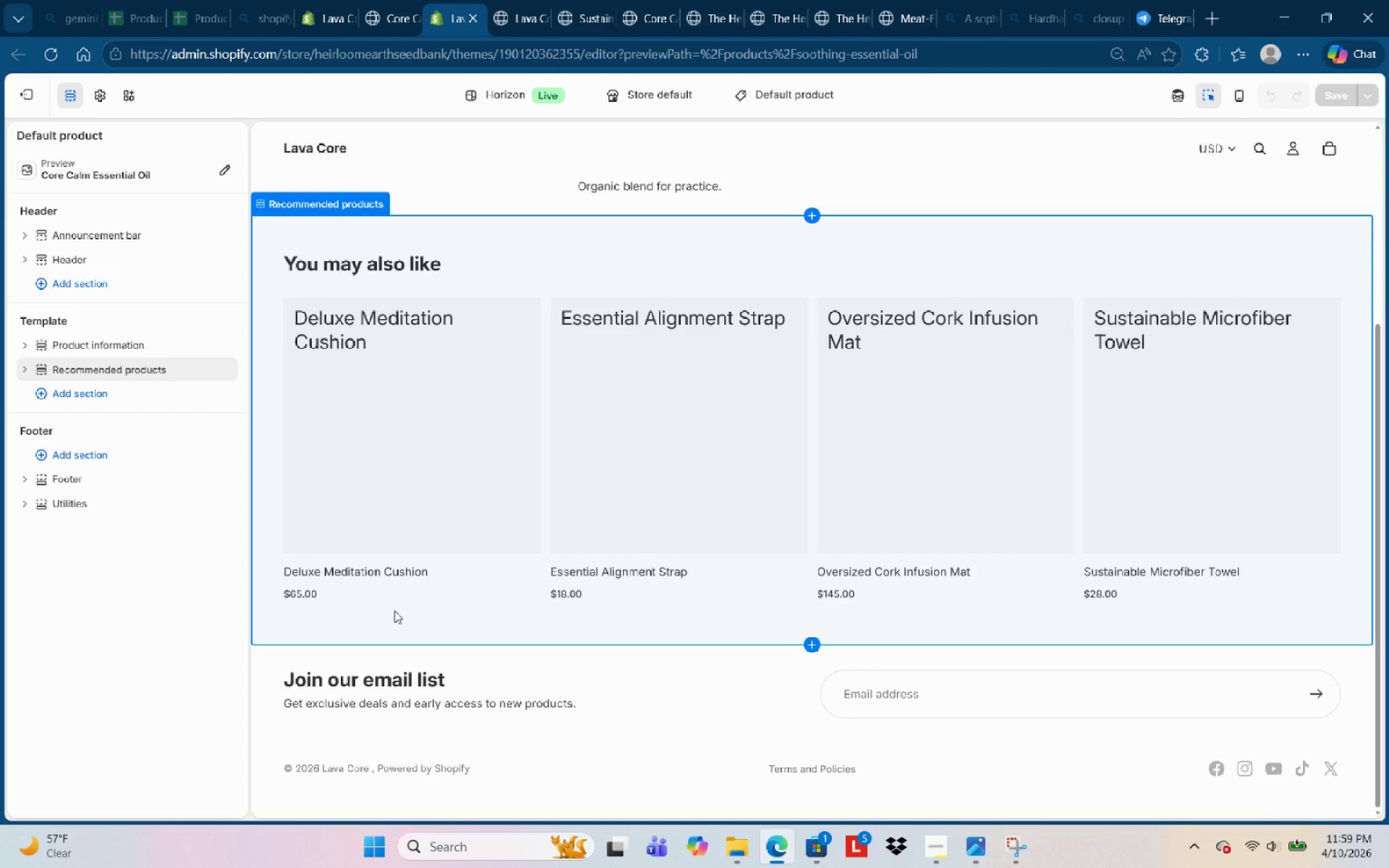 
scroll: coordinate [394, 580], scroll_direction: up, amount: 8.0
 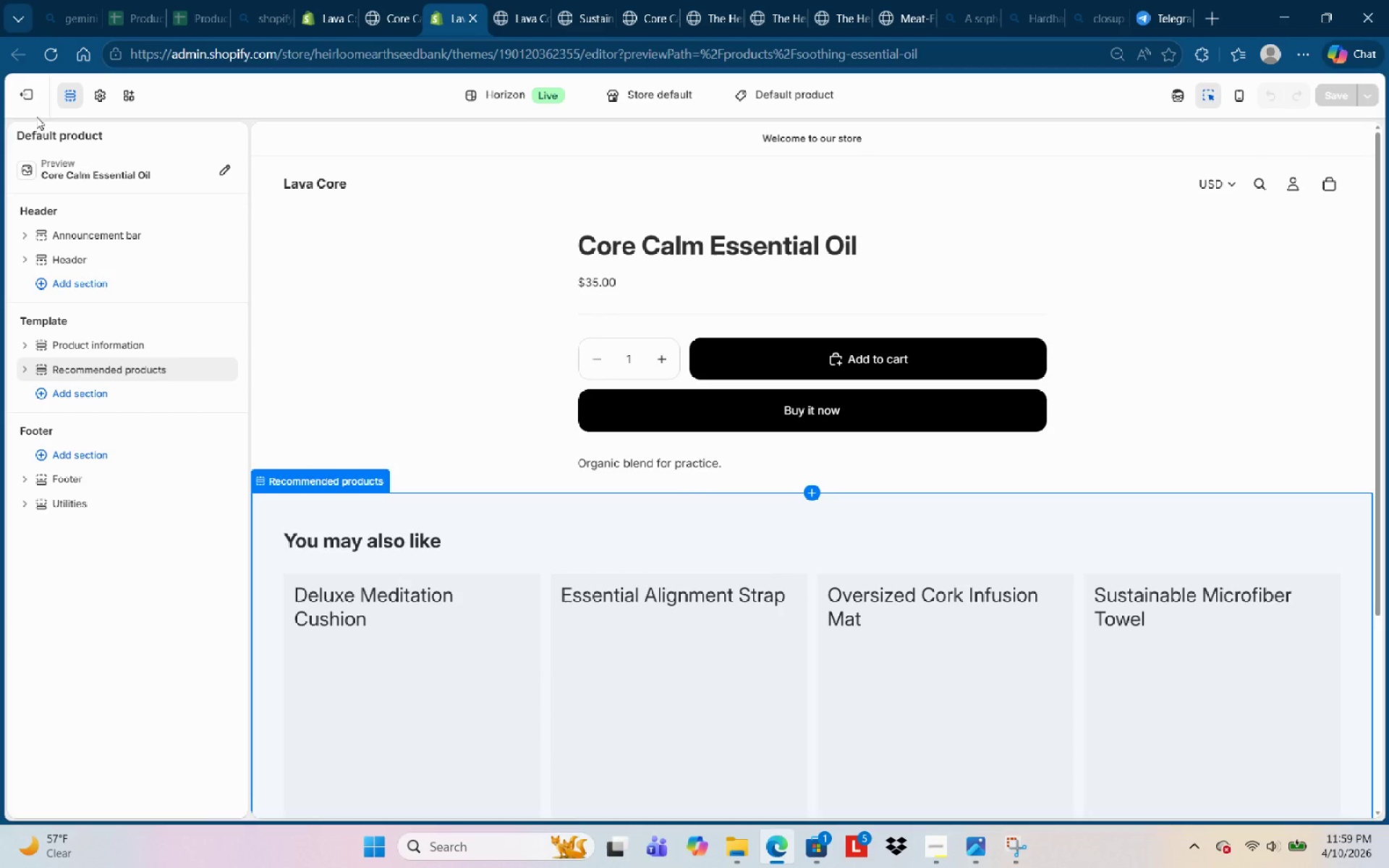 
left_click([37, 99])
 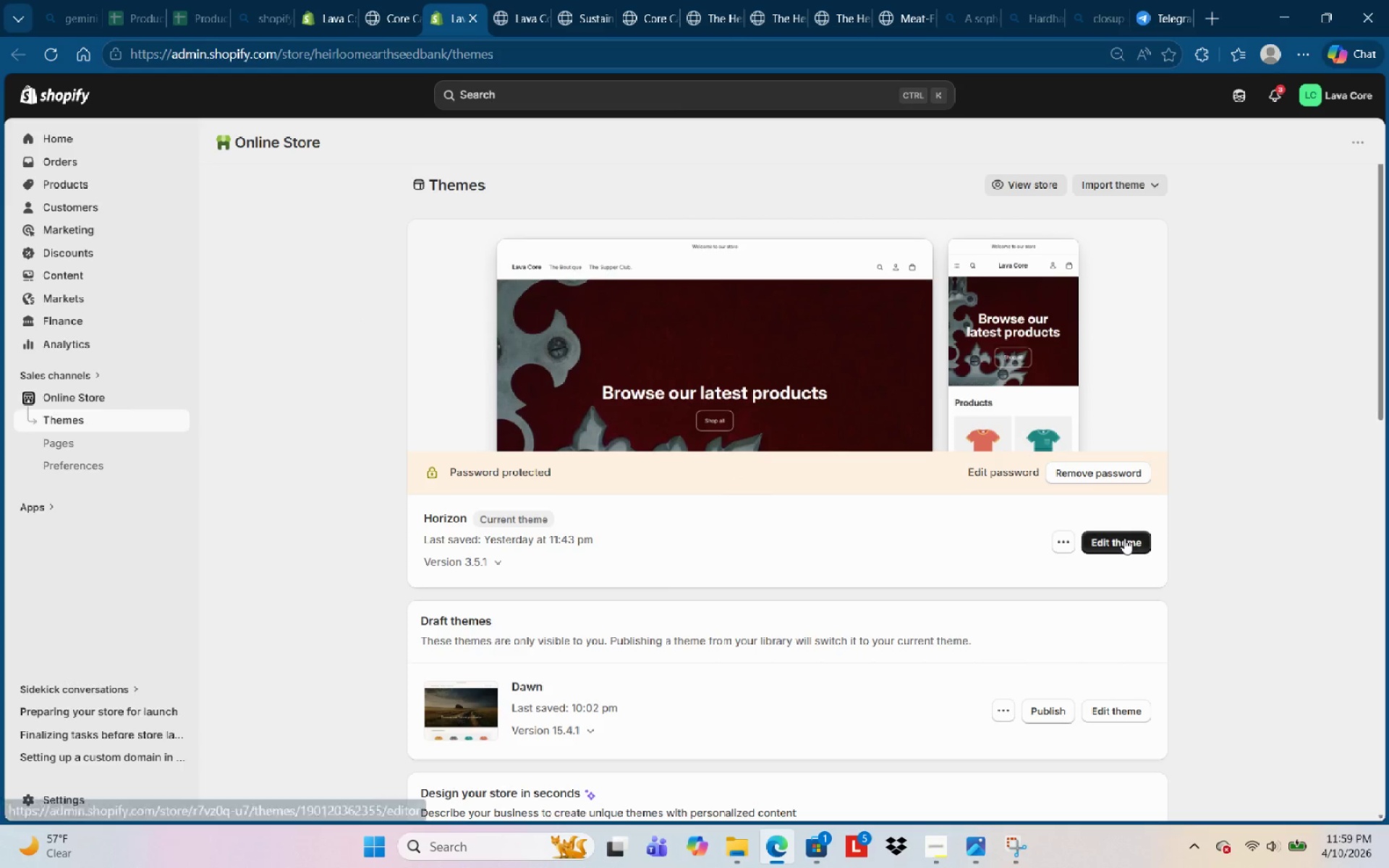 
wait(6.09)
 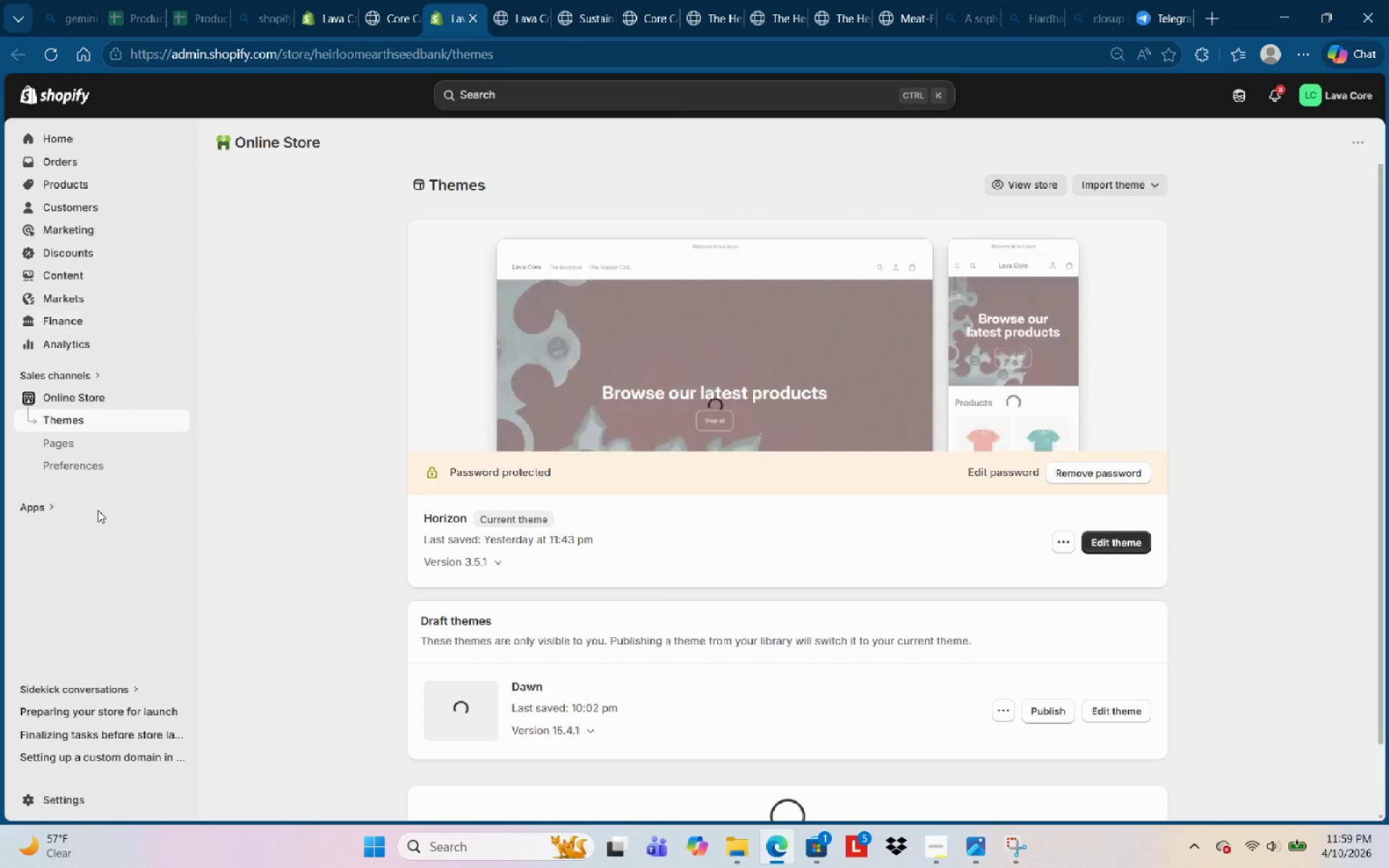 
left_click([1123, 537])
 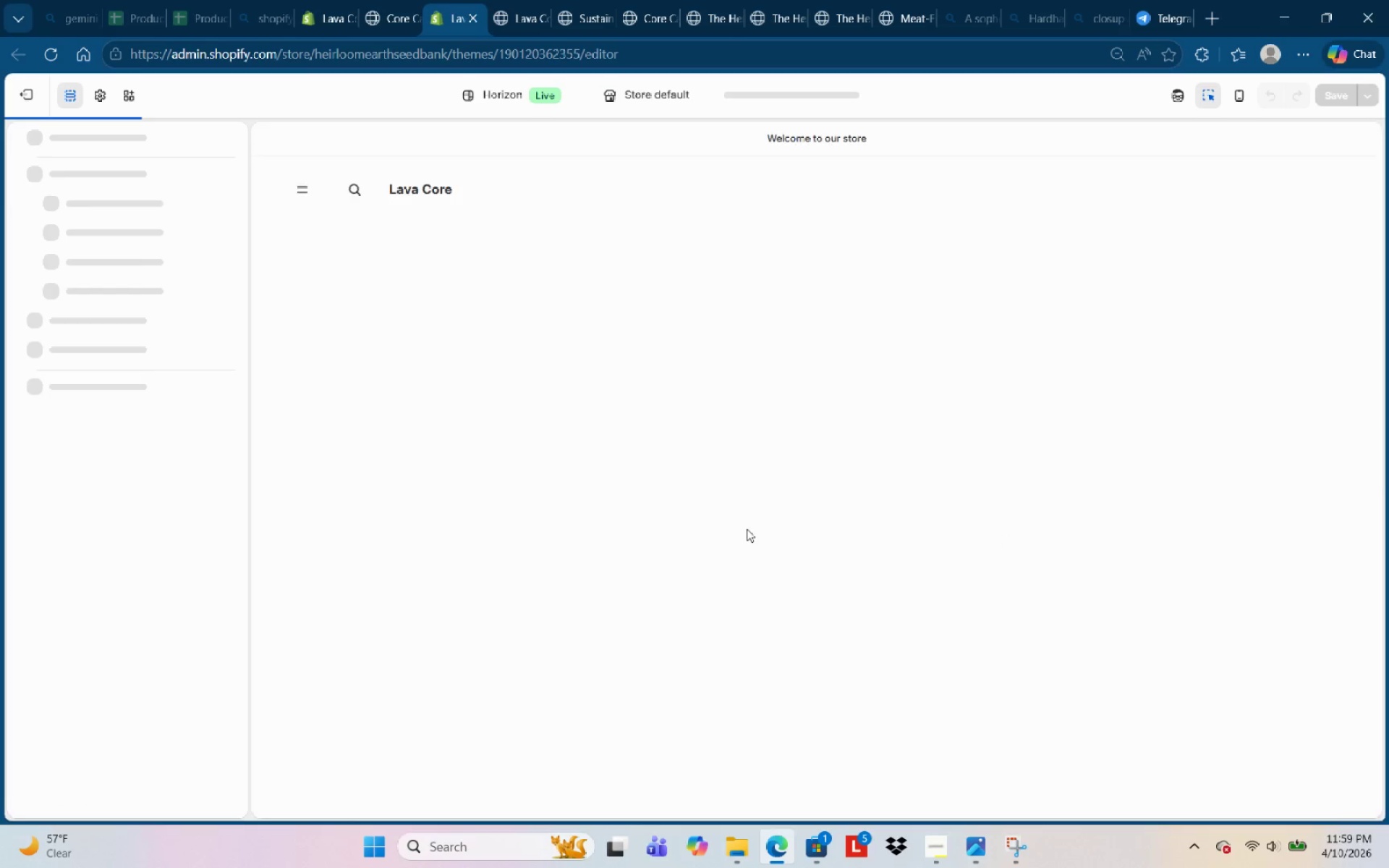 
scroll: coordinate [736, 540], scroll_direction: down, amount: 4.0
 